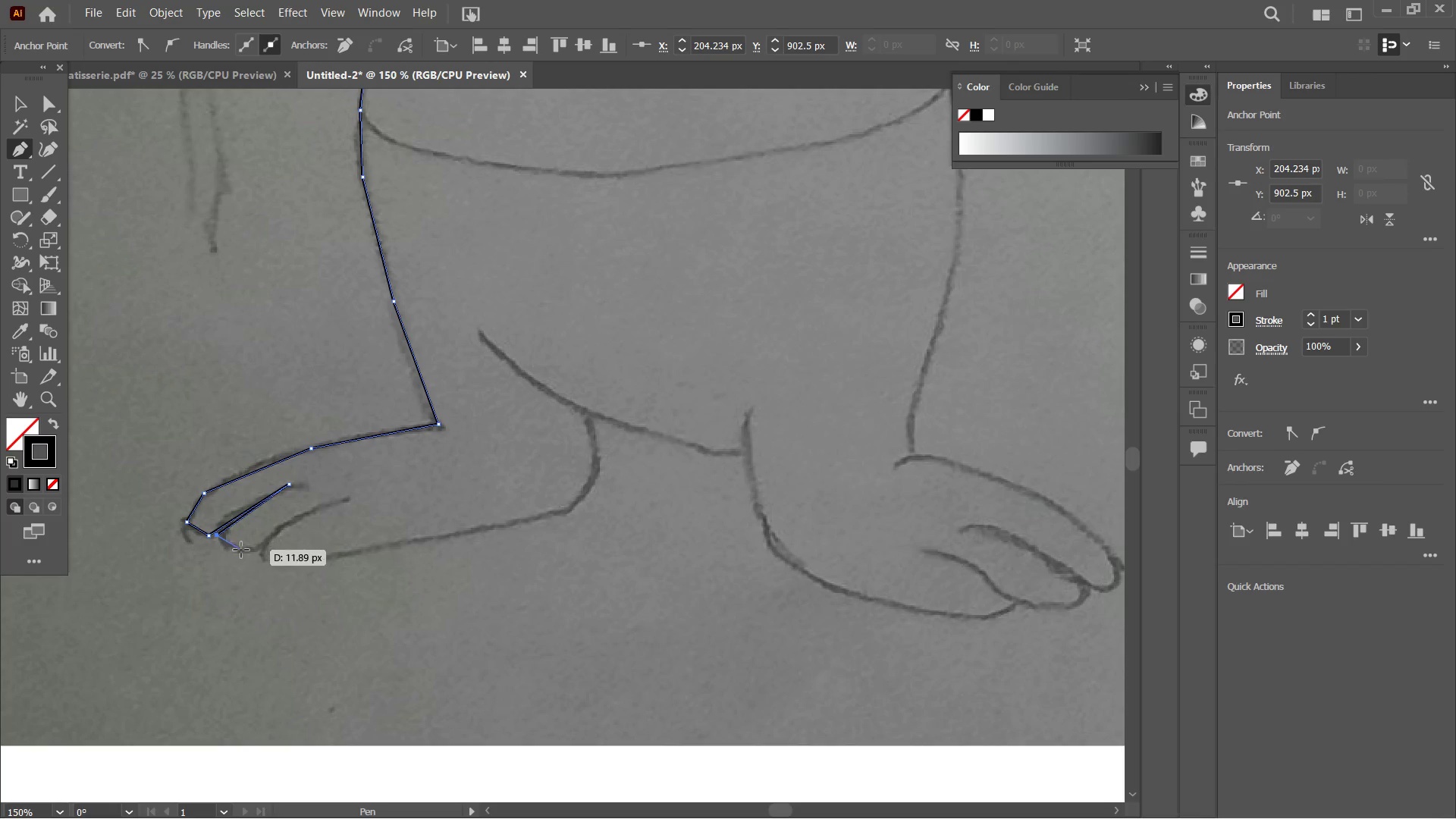 
left_click([248, 551])
 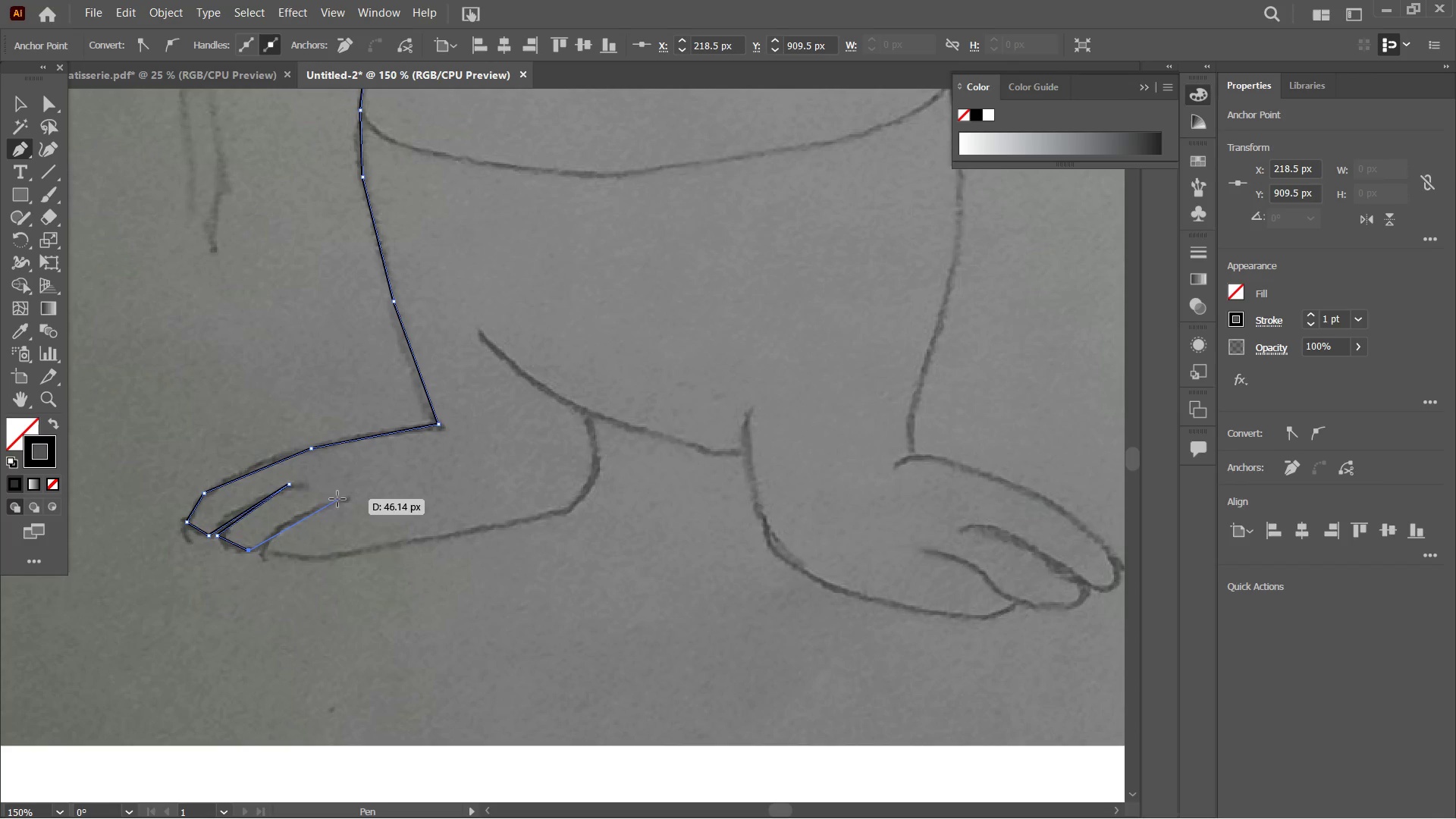 
left_click([326, 501])
 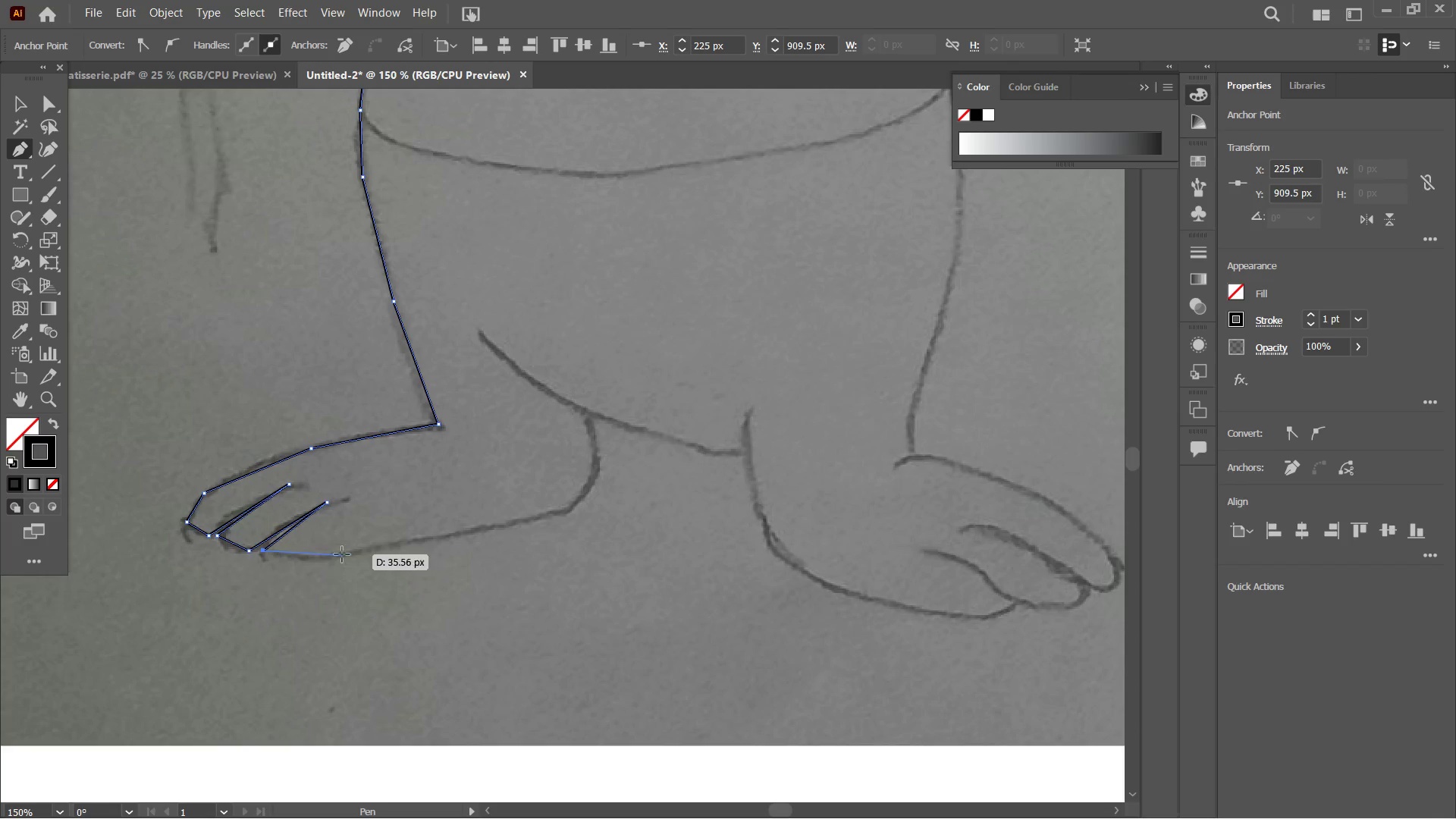 
left_click([340, 555])
 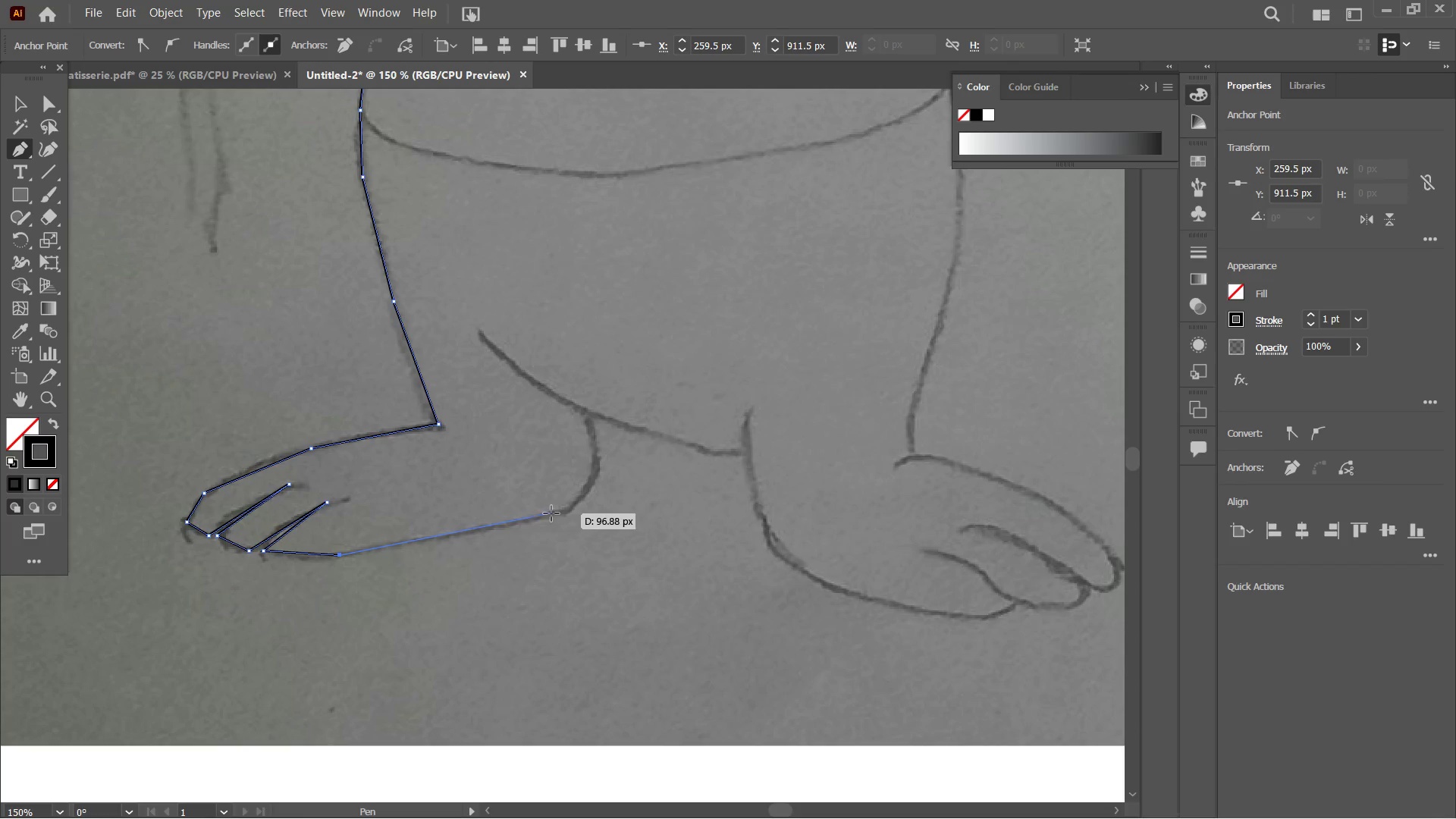 
left_click([557, 513])
 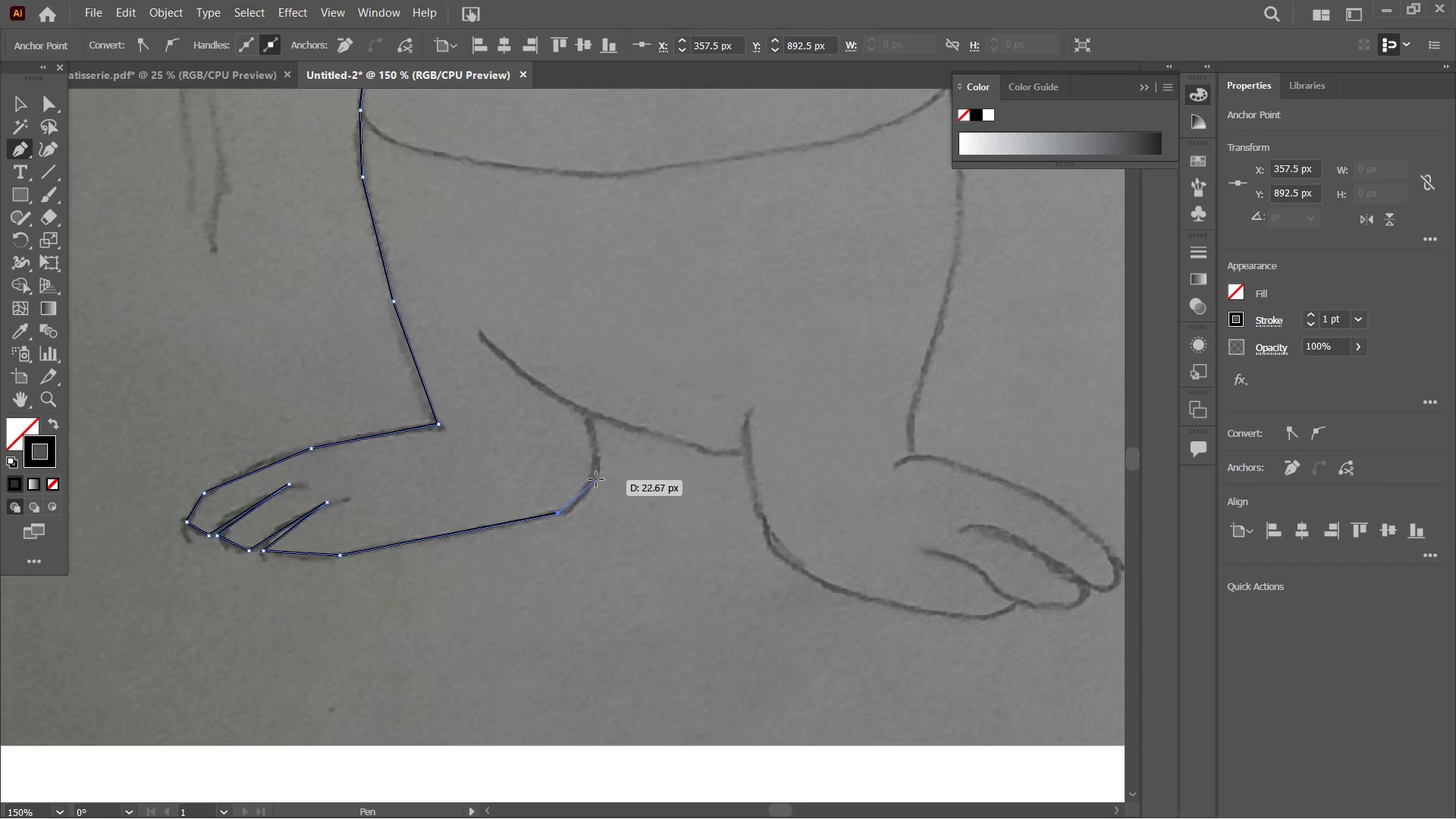 
left_click([596, 475])
 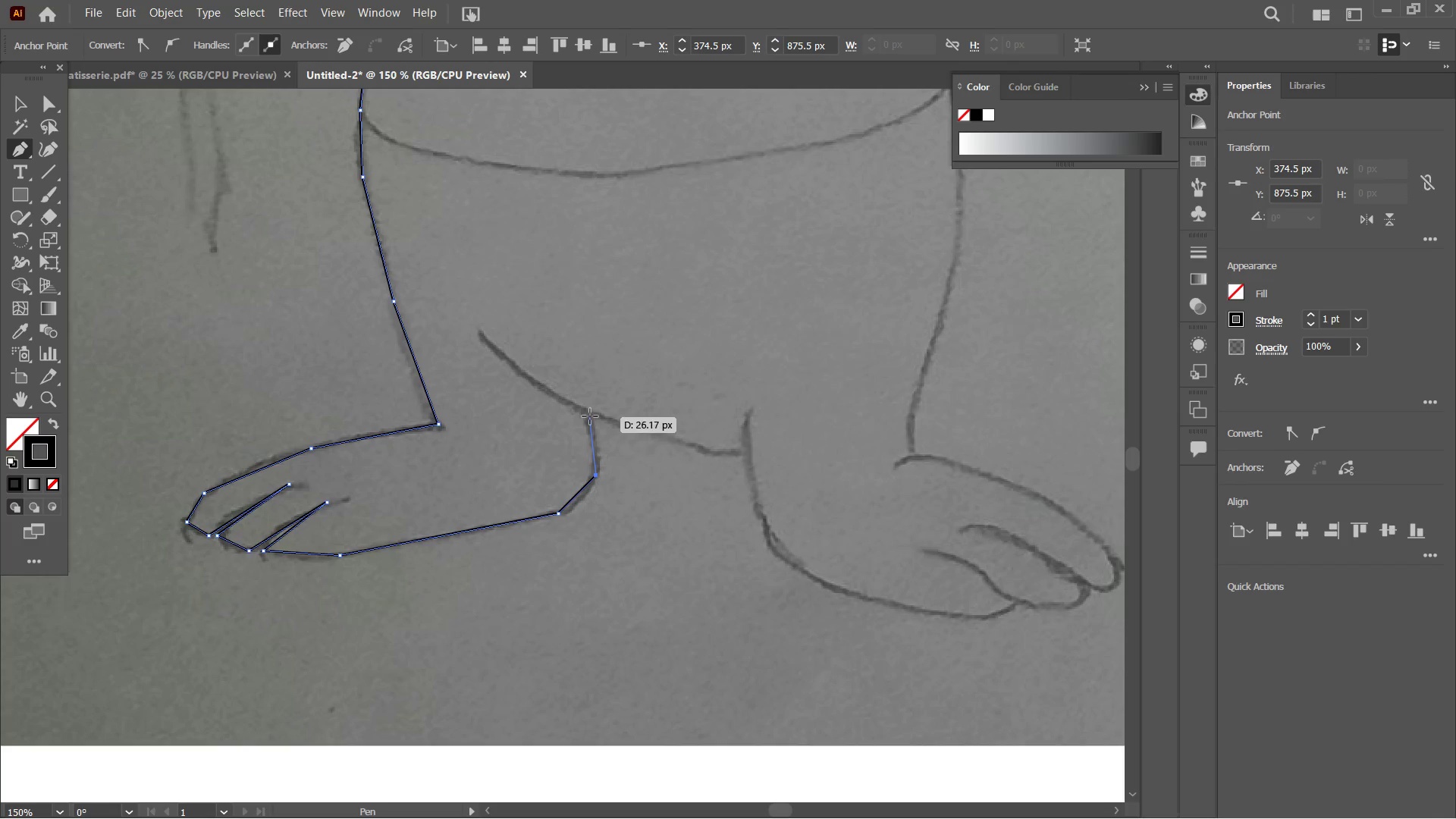 
left_click([590, 416])
 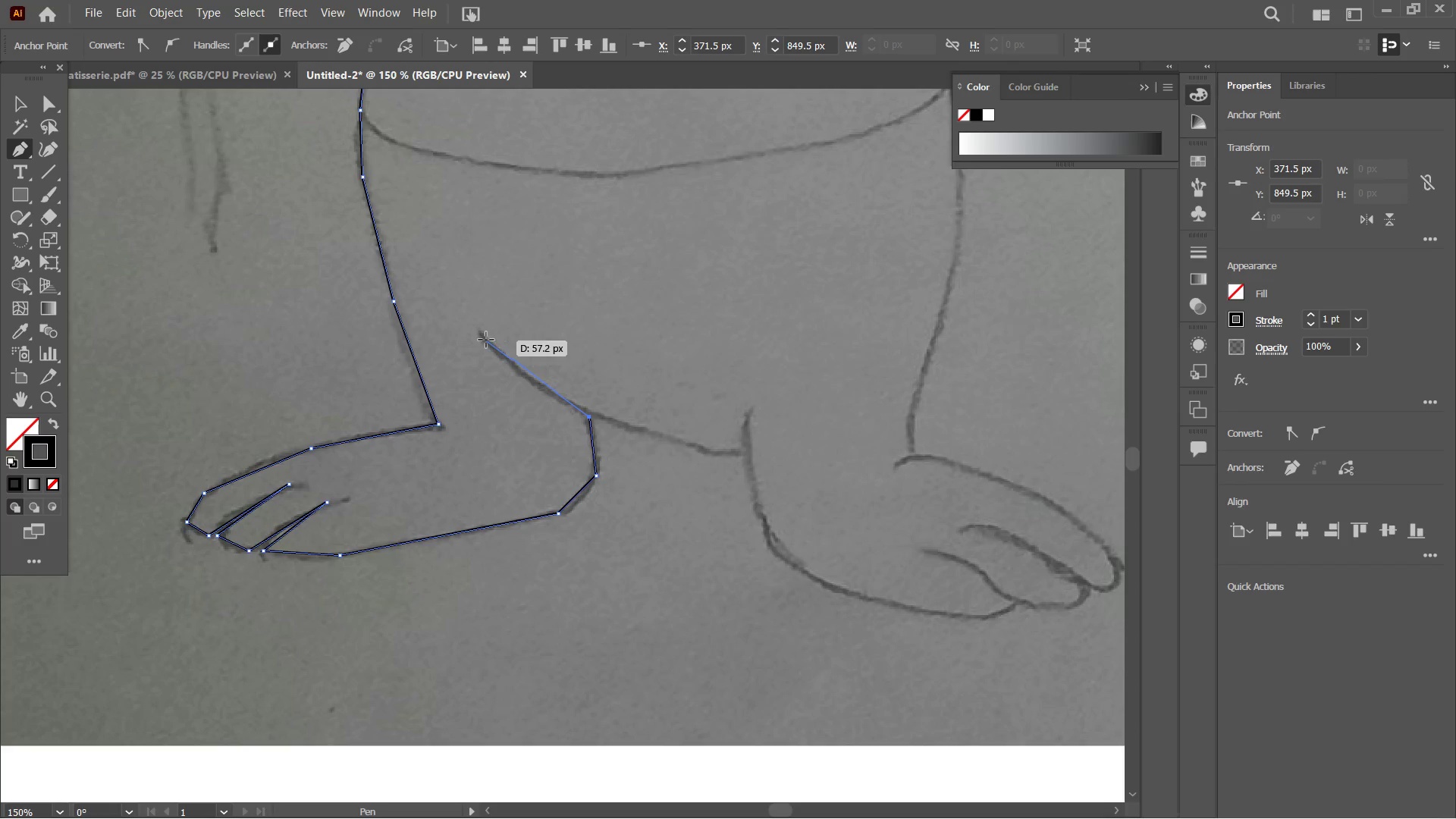 
left_click([483, 336])
 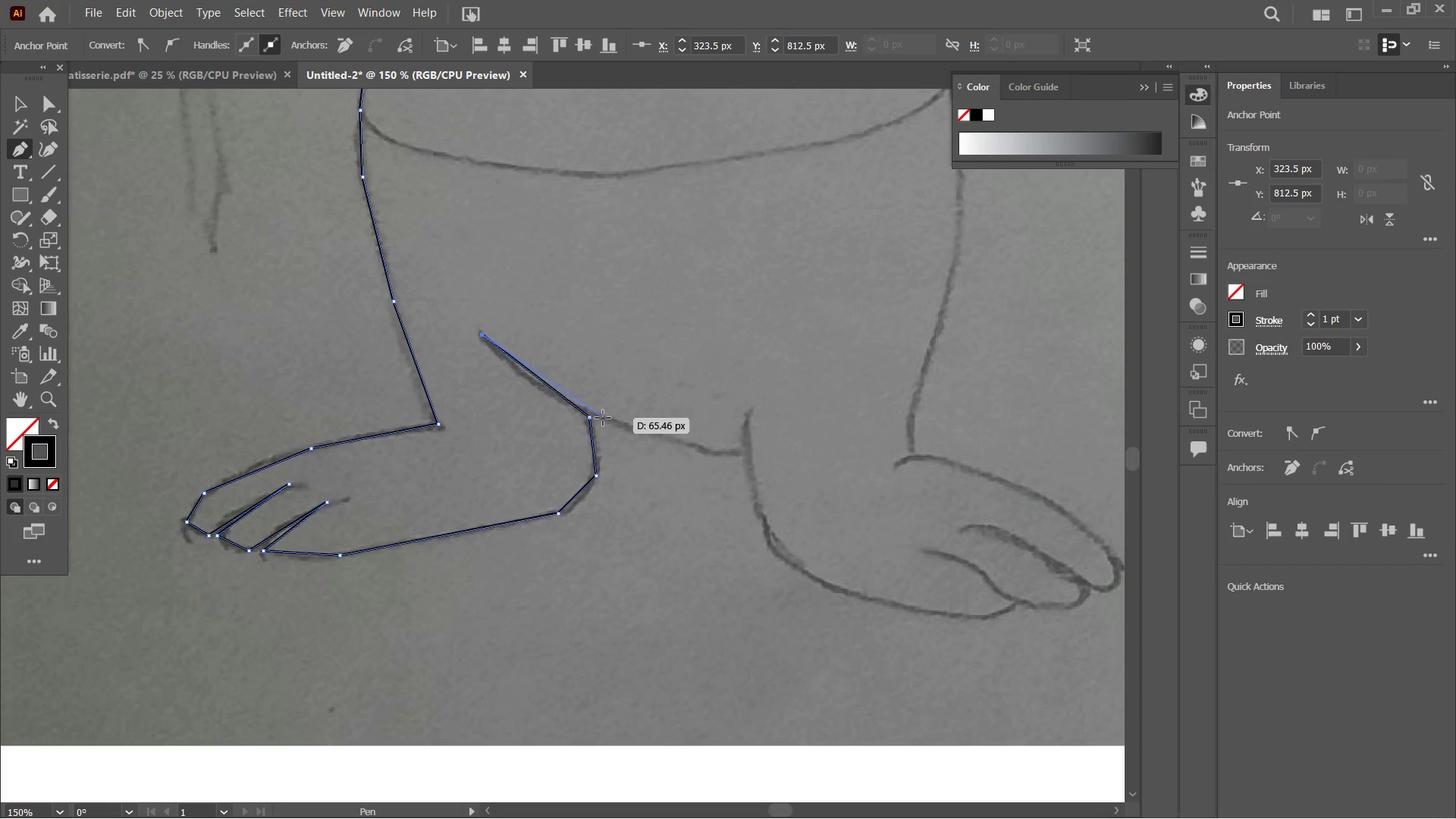 
left_click([603, 419])
 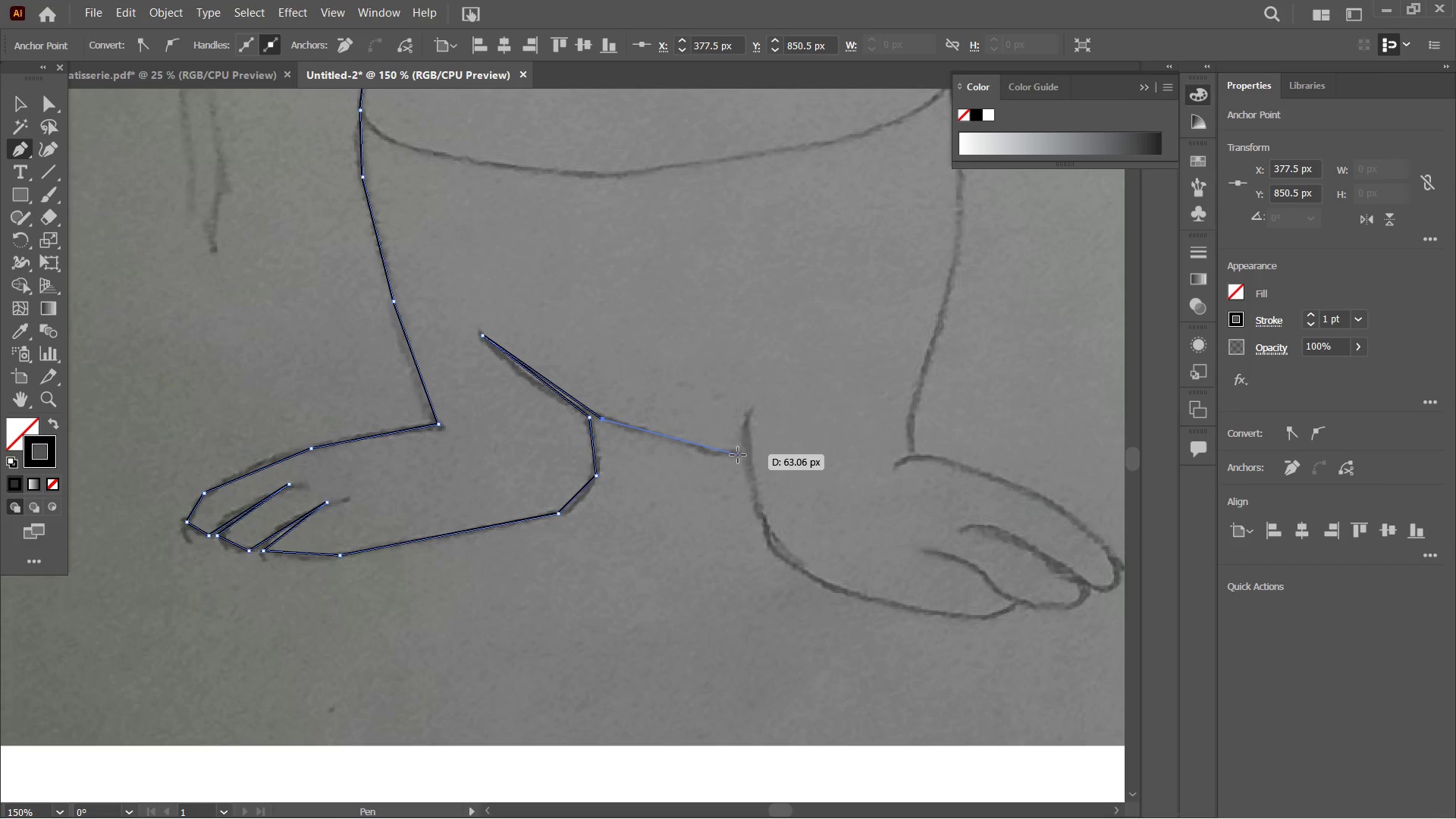 
left_click([745, 455])
 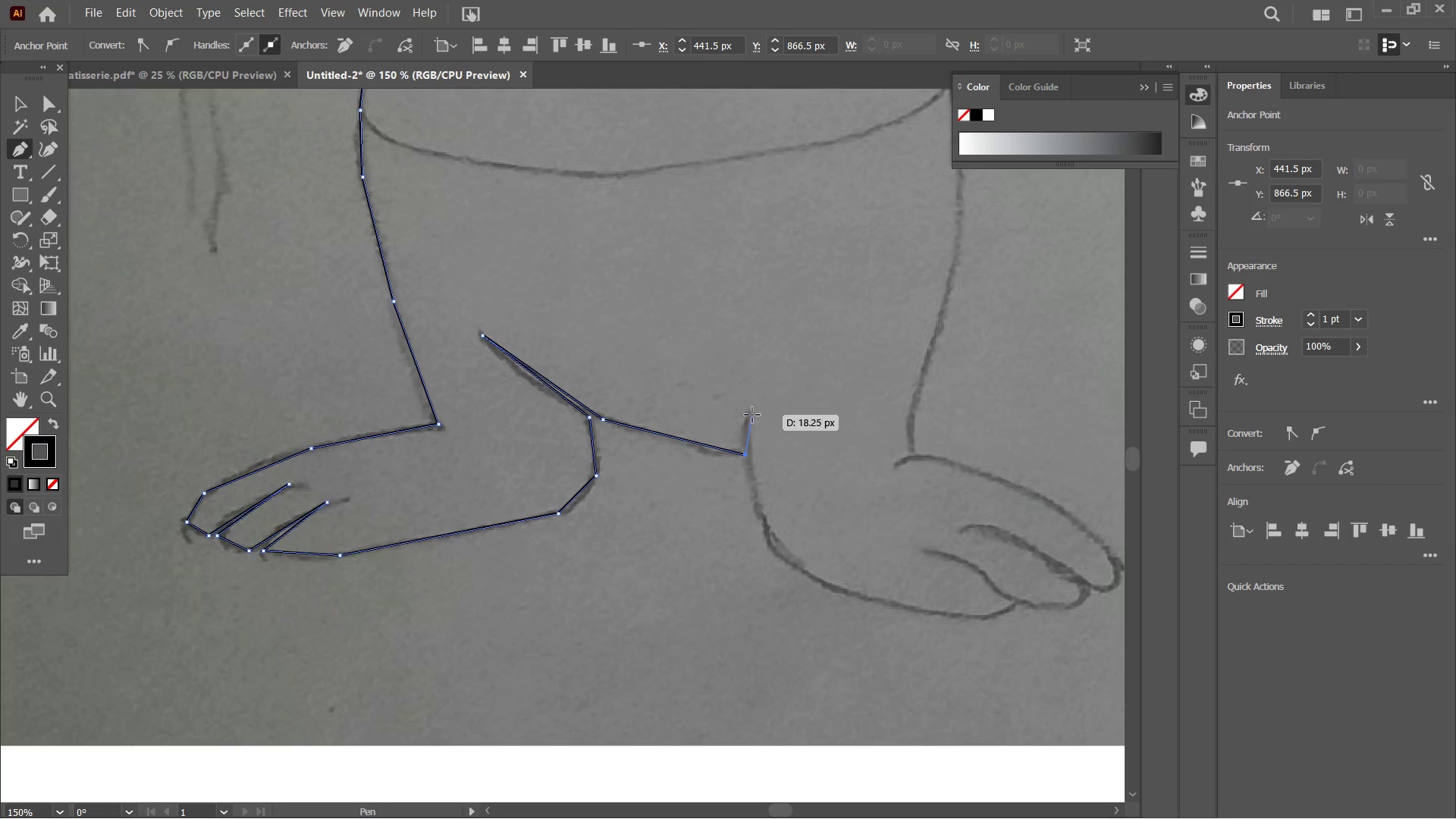 
left_click([752, 415])
 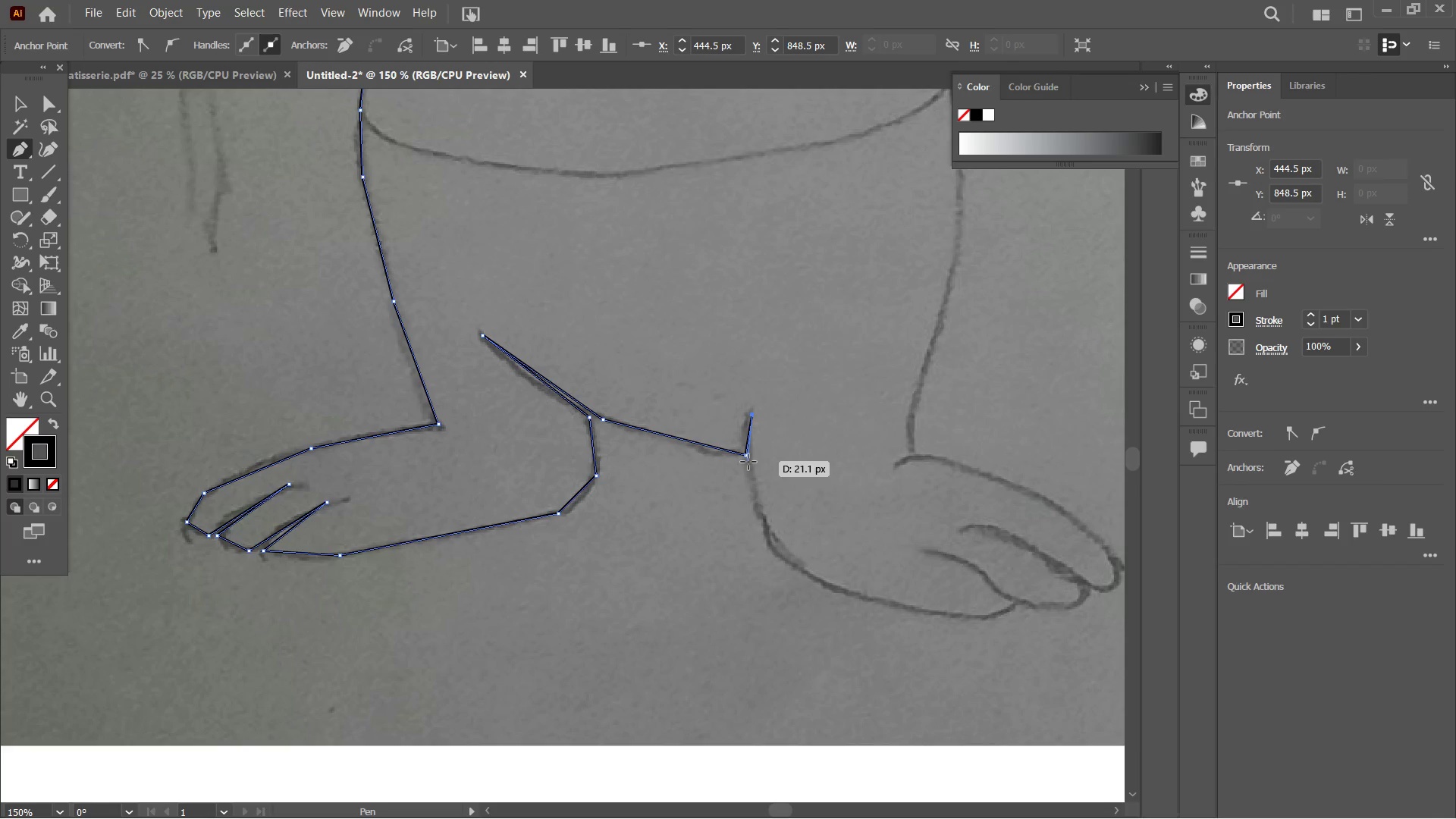 
left_click([748, 465])
 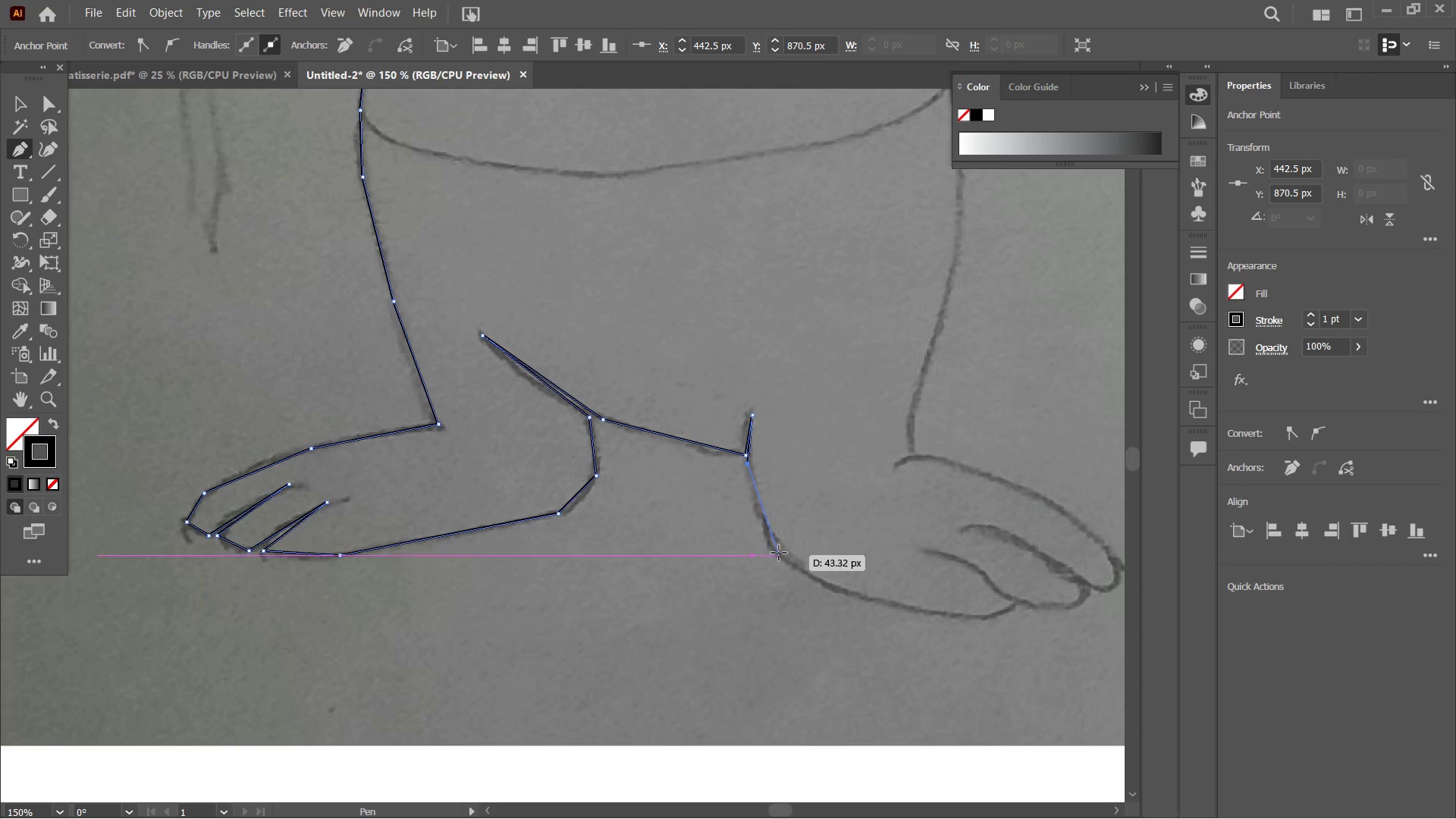 
left_click([779, 557])
 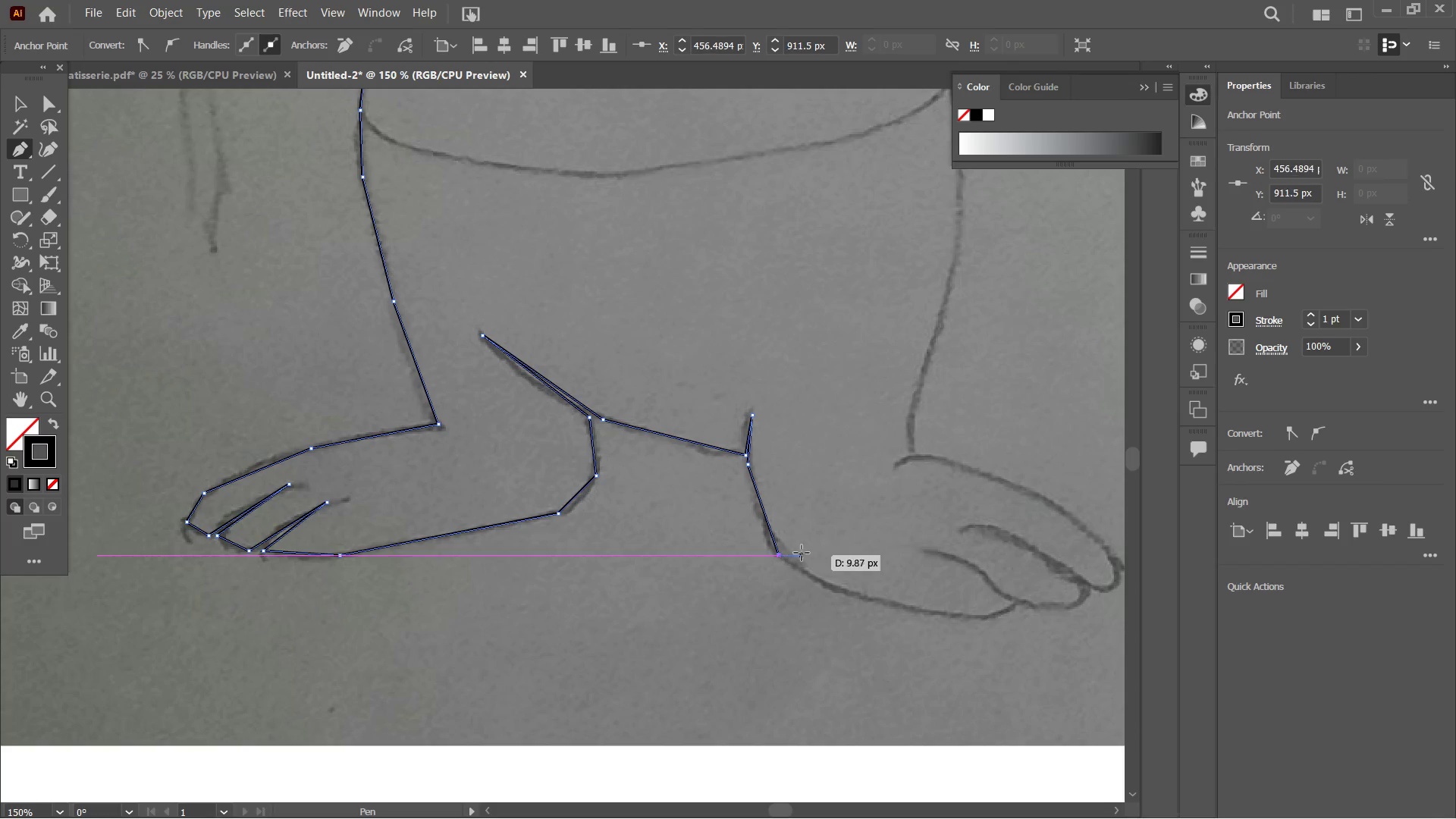 
scroll: coordinate [786, 510], scroll_direction: down, amount: 5.0
 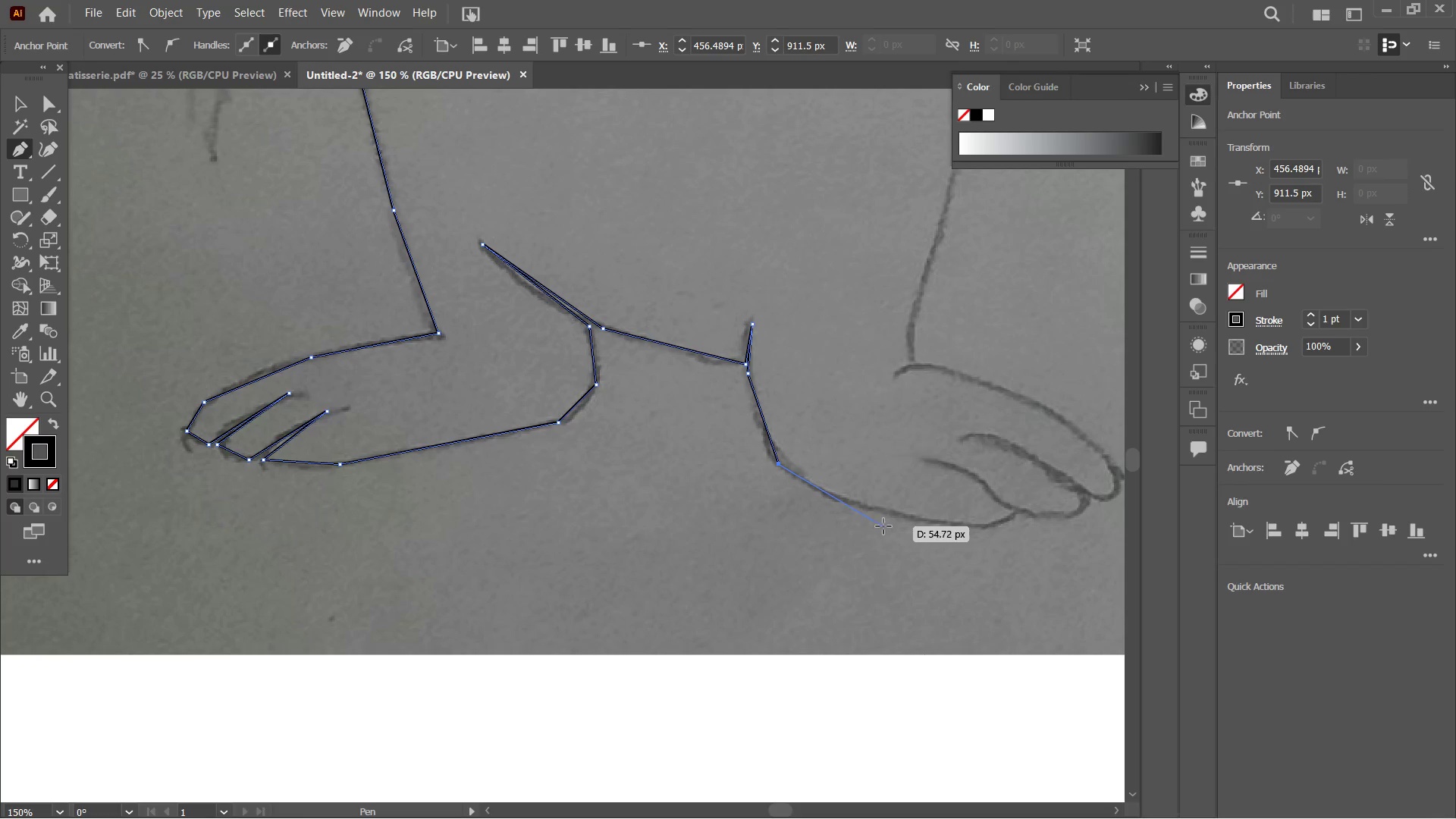 
left_click([874, 513])
 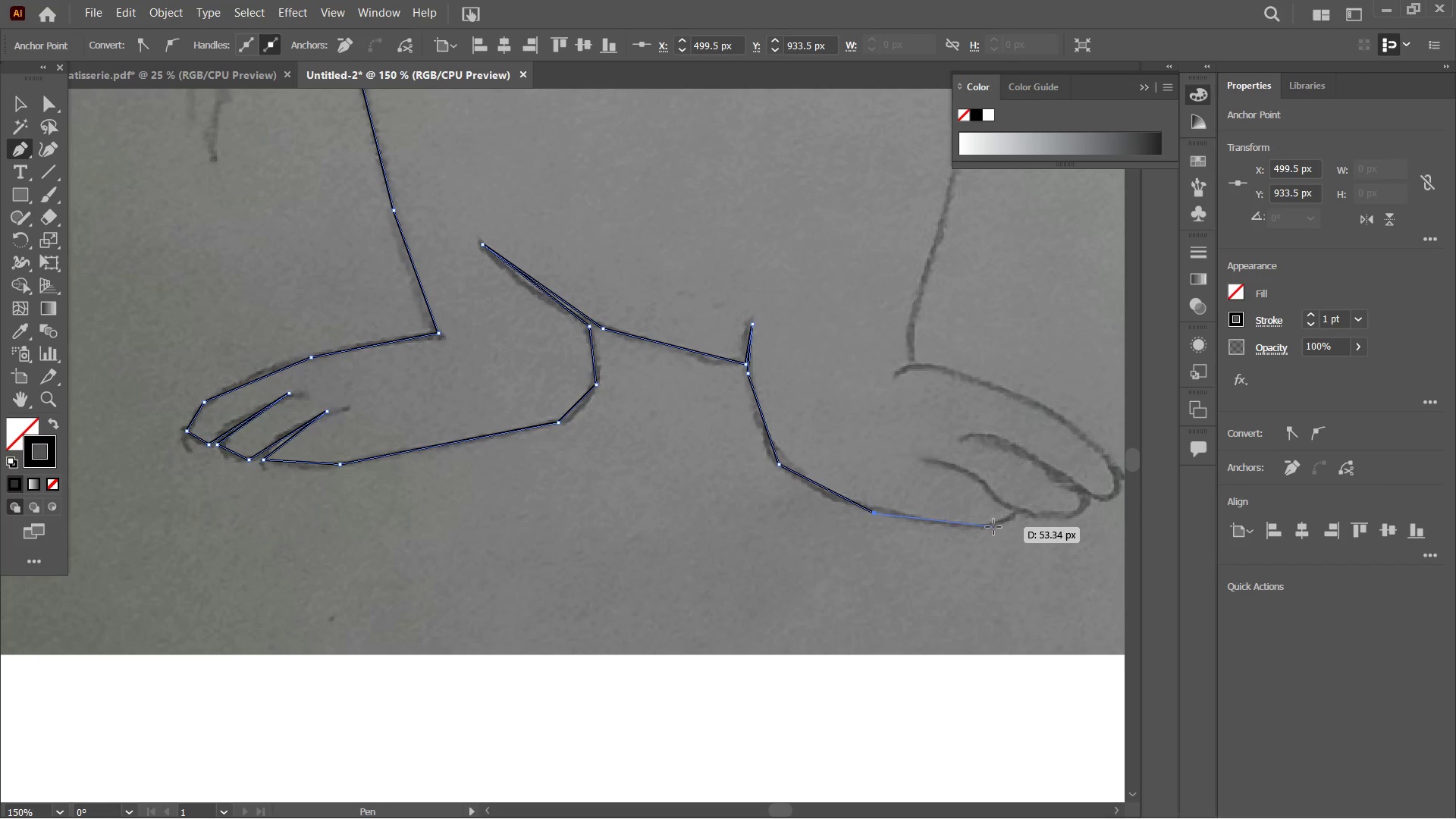 
left_click([991, 529])
 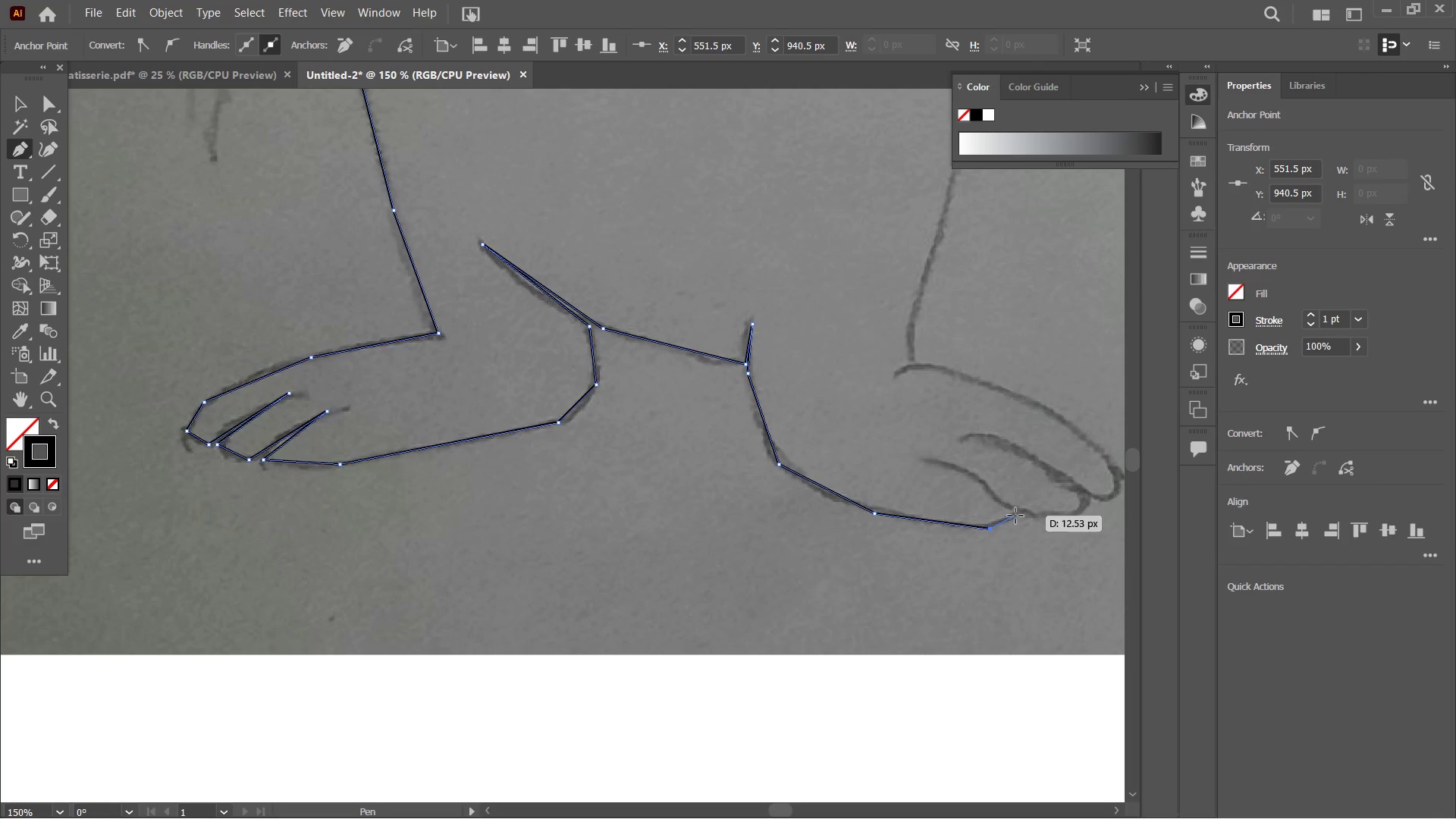 
left_click([1015, 516])
 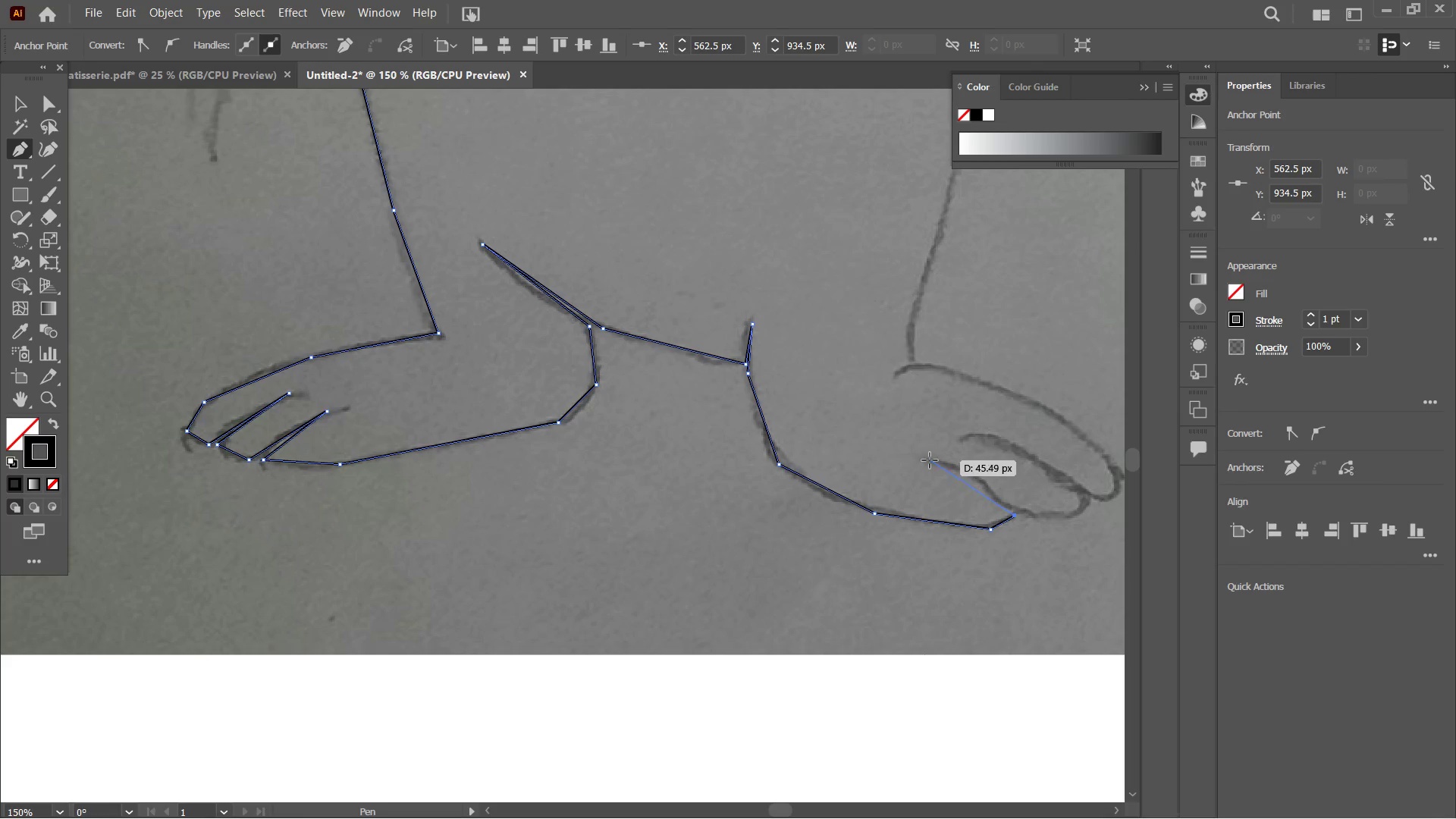 
left_click([930, 457])
 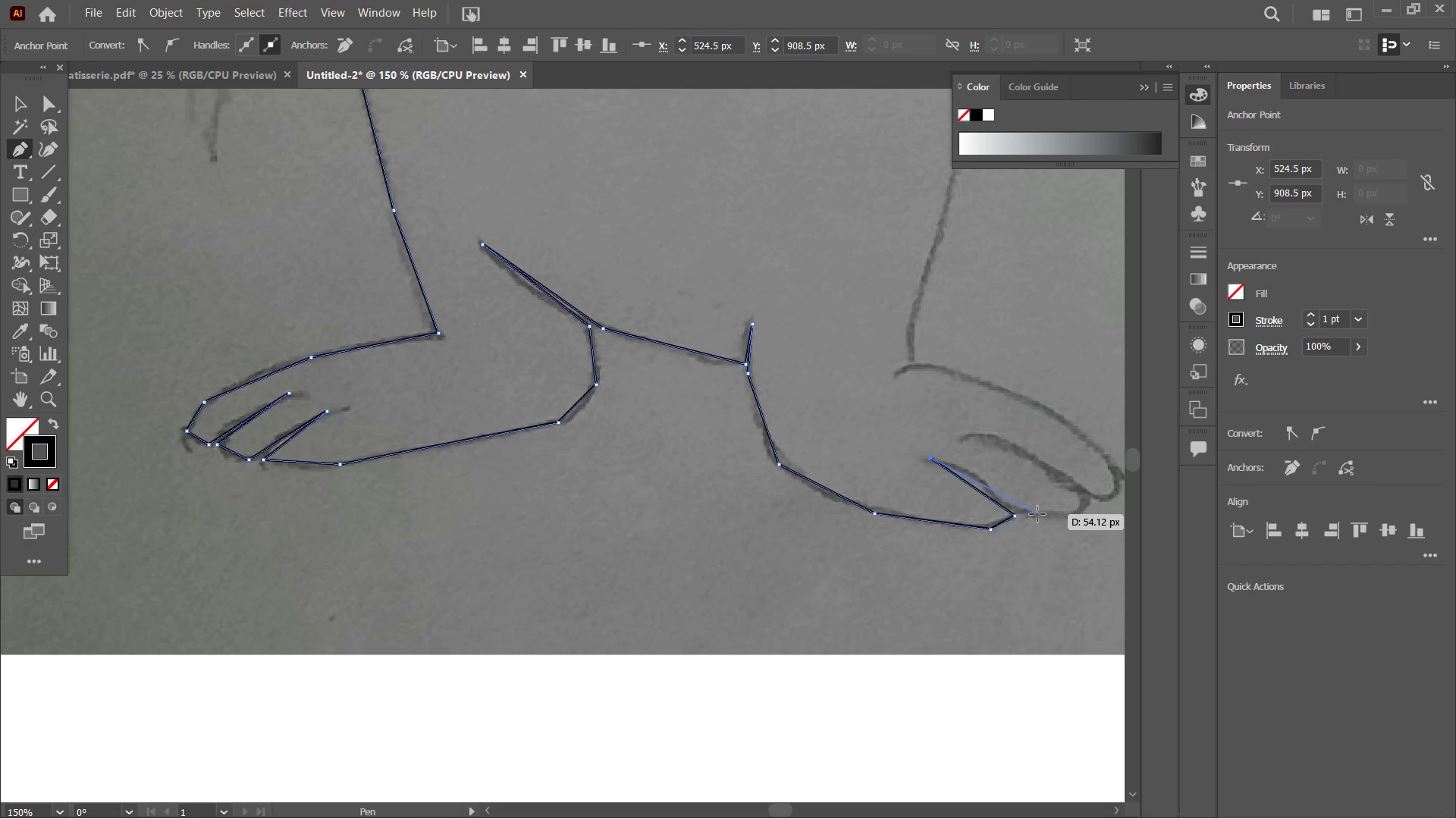 
left_click([1037, 514])
 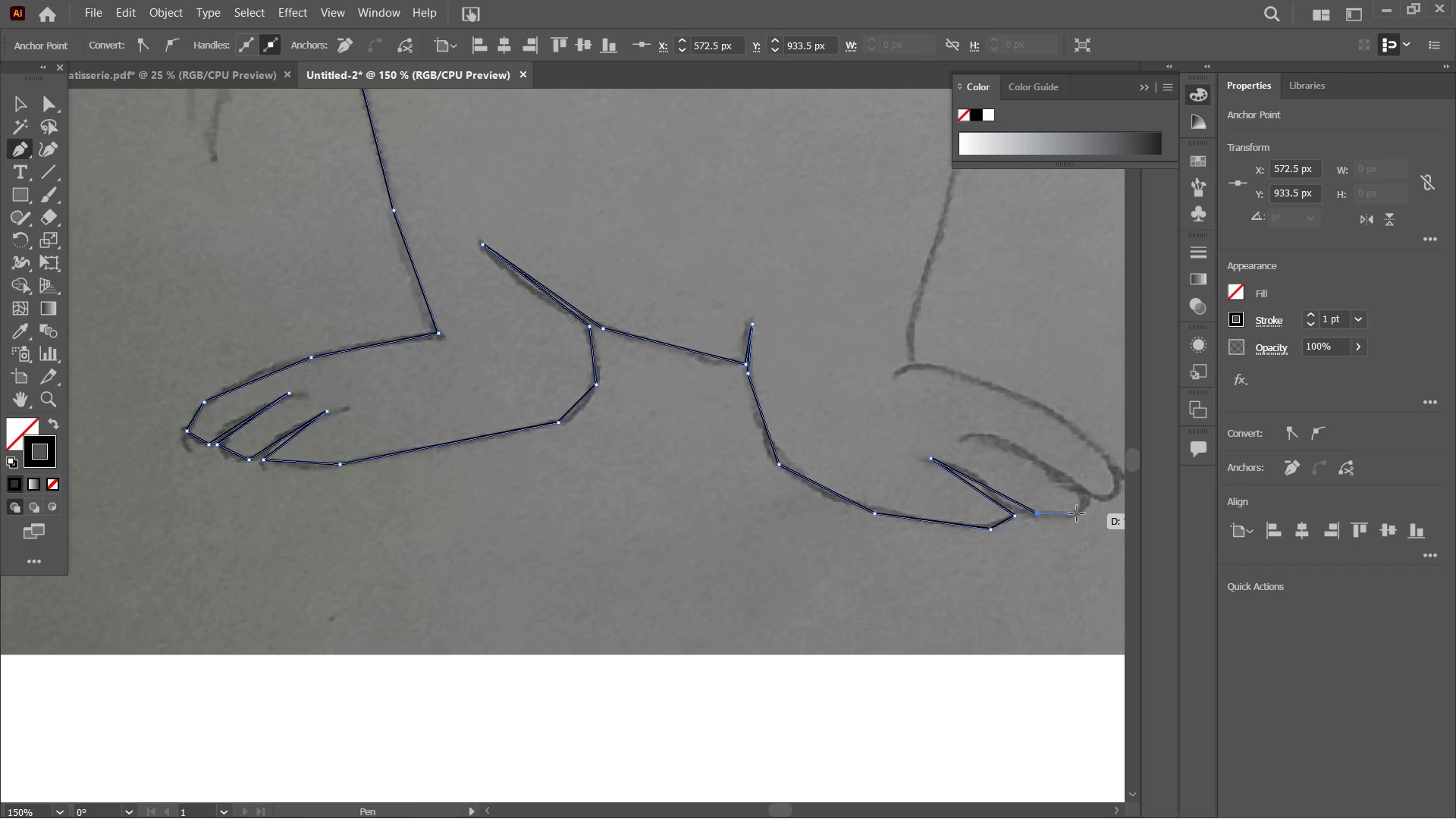 
left_click([1077, 513])
 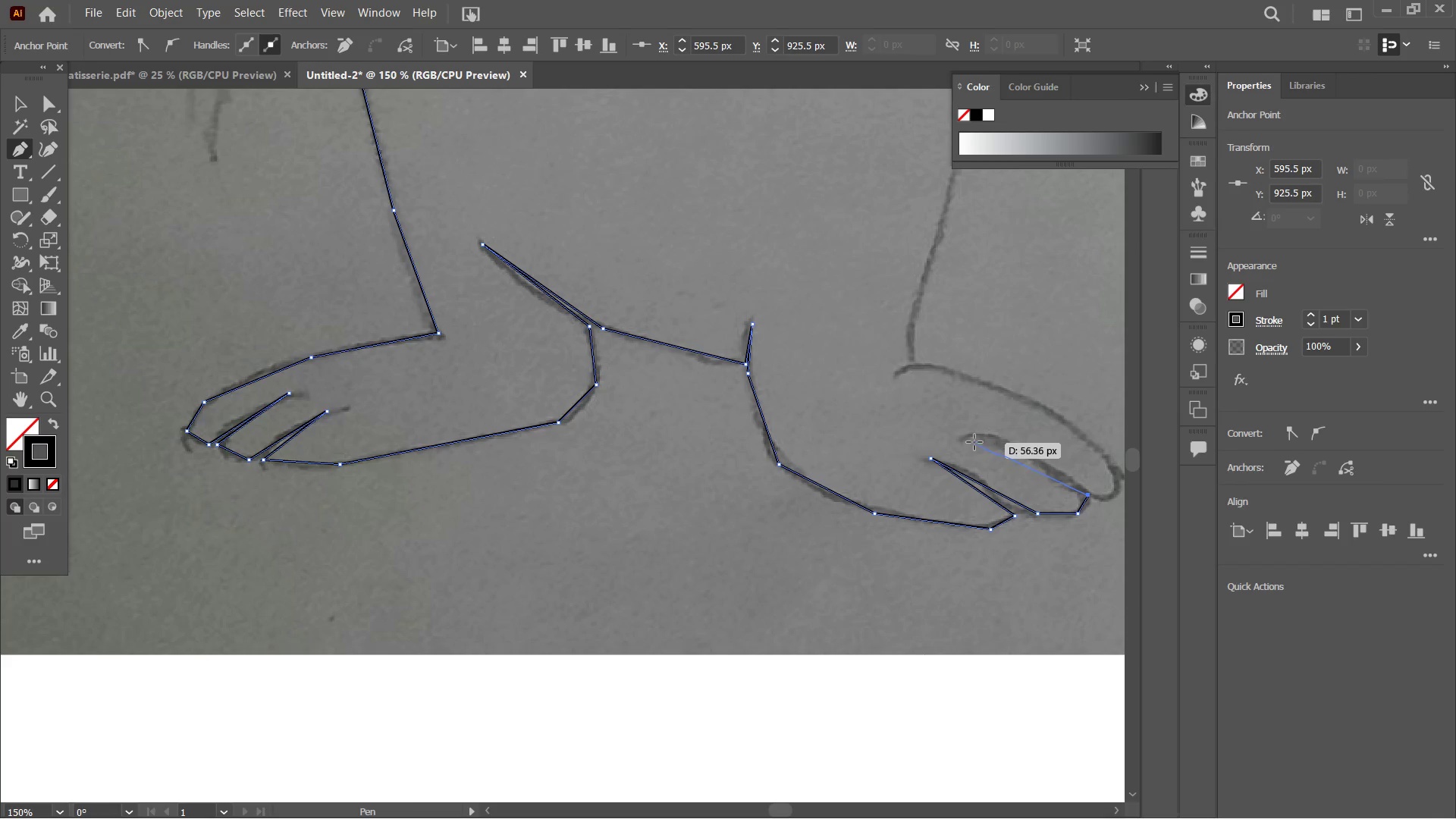 
left_click([974, 438])
 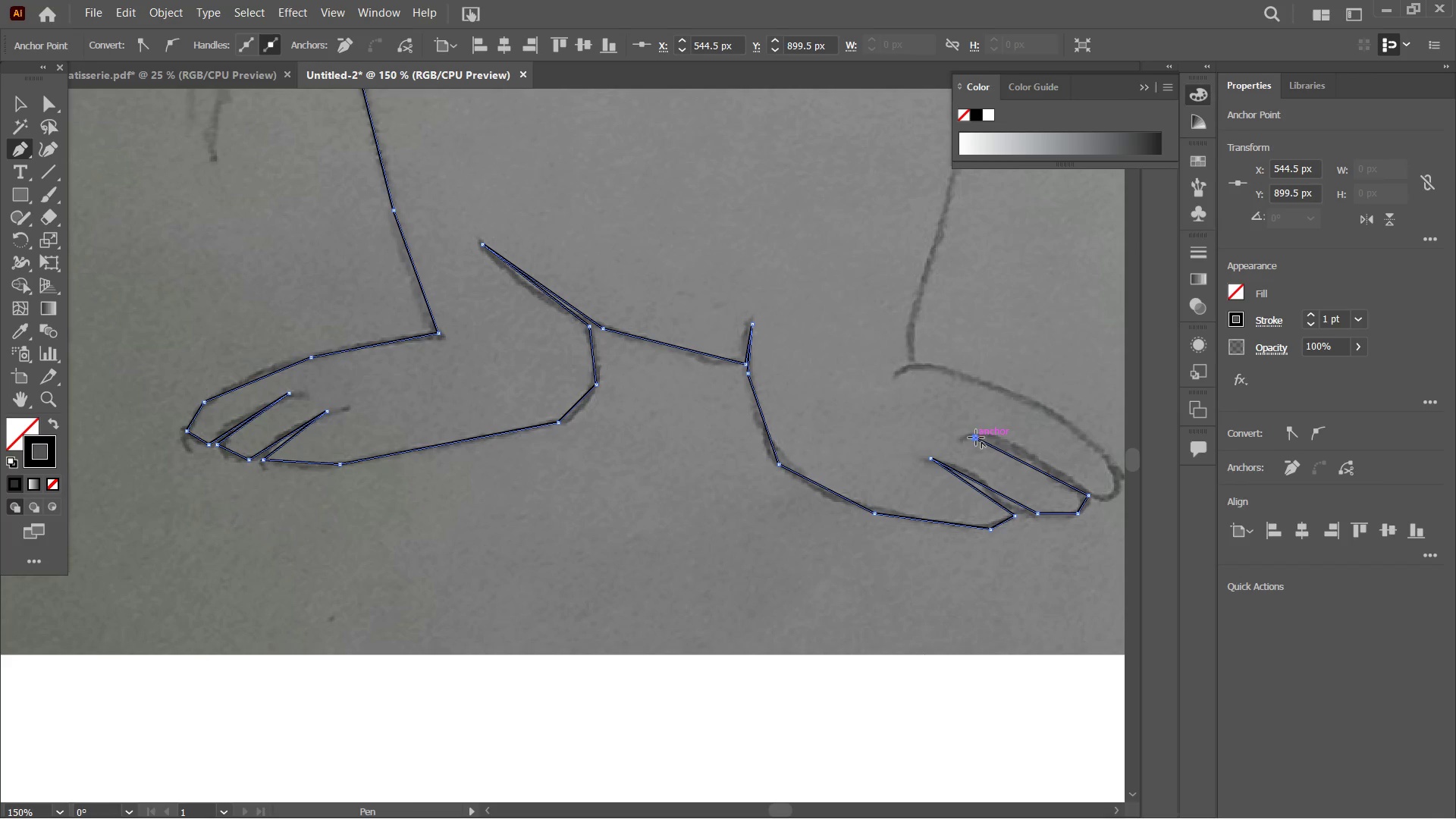 
hold_key(key=Space, duration=0.77)
 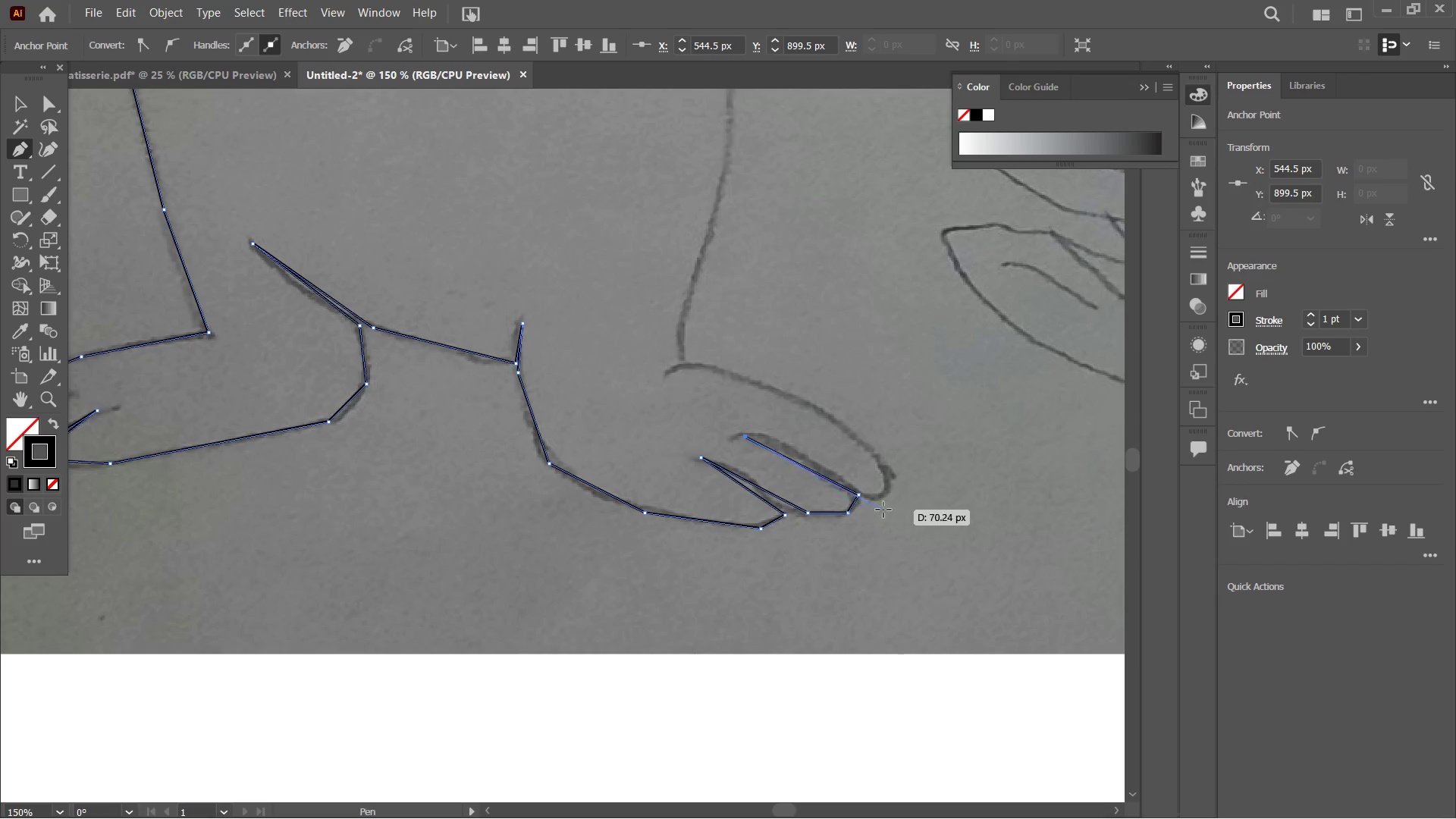 
left_click_drag(start_coordinate=[1016, 450], to_coordinate=[786, 449])
 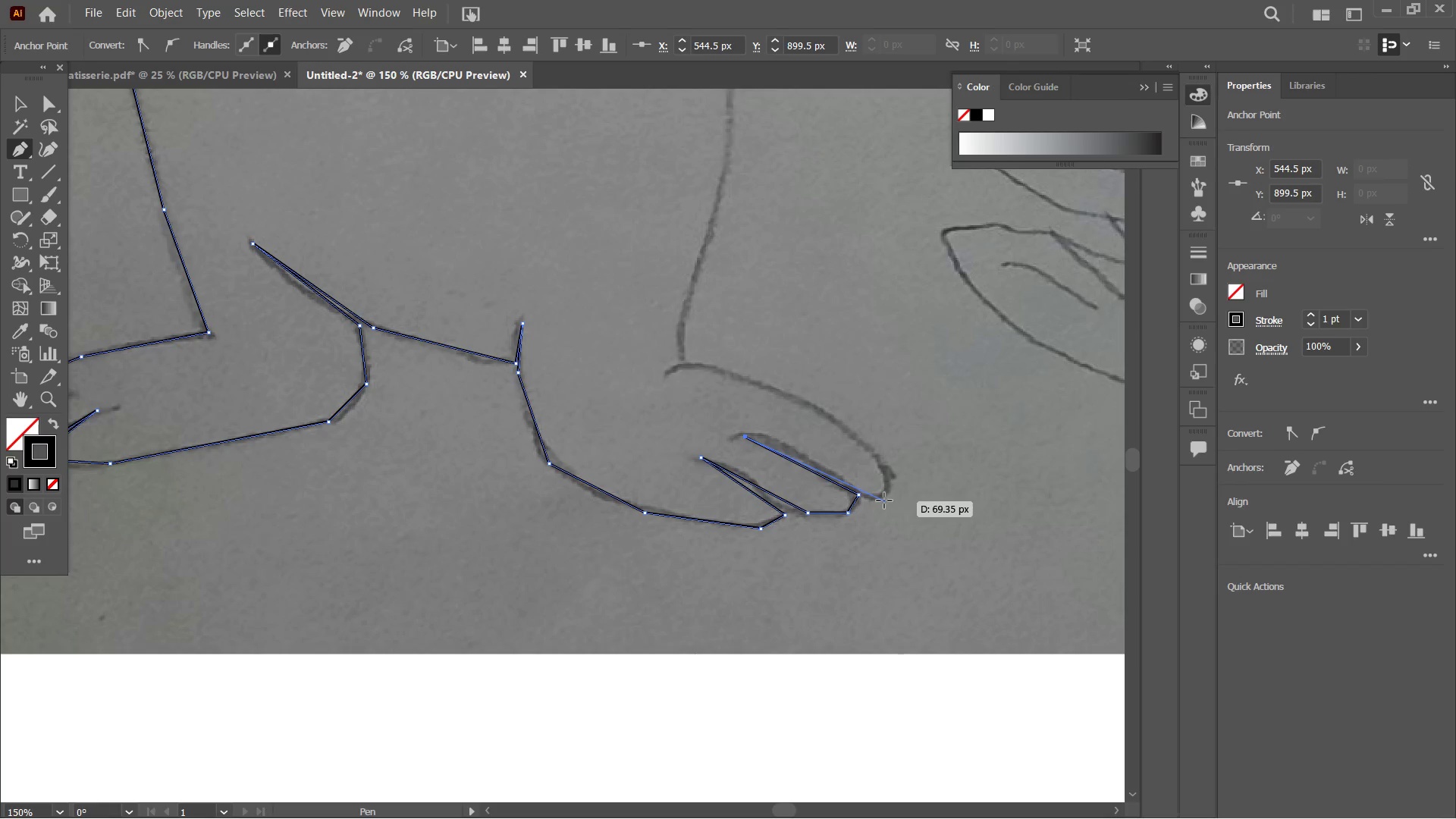 
left_click([883, 497])
 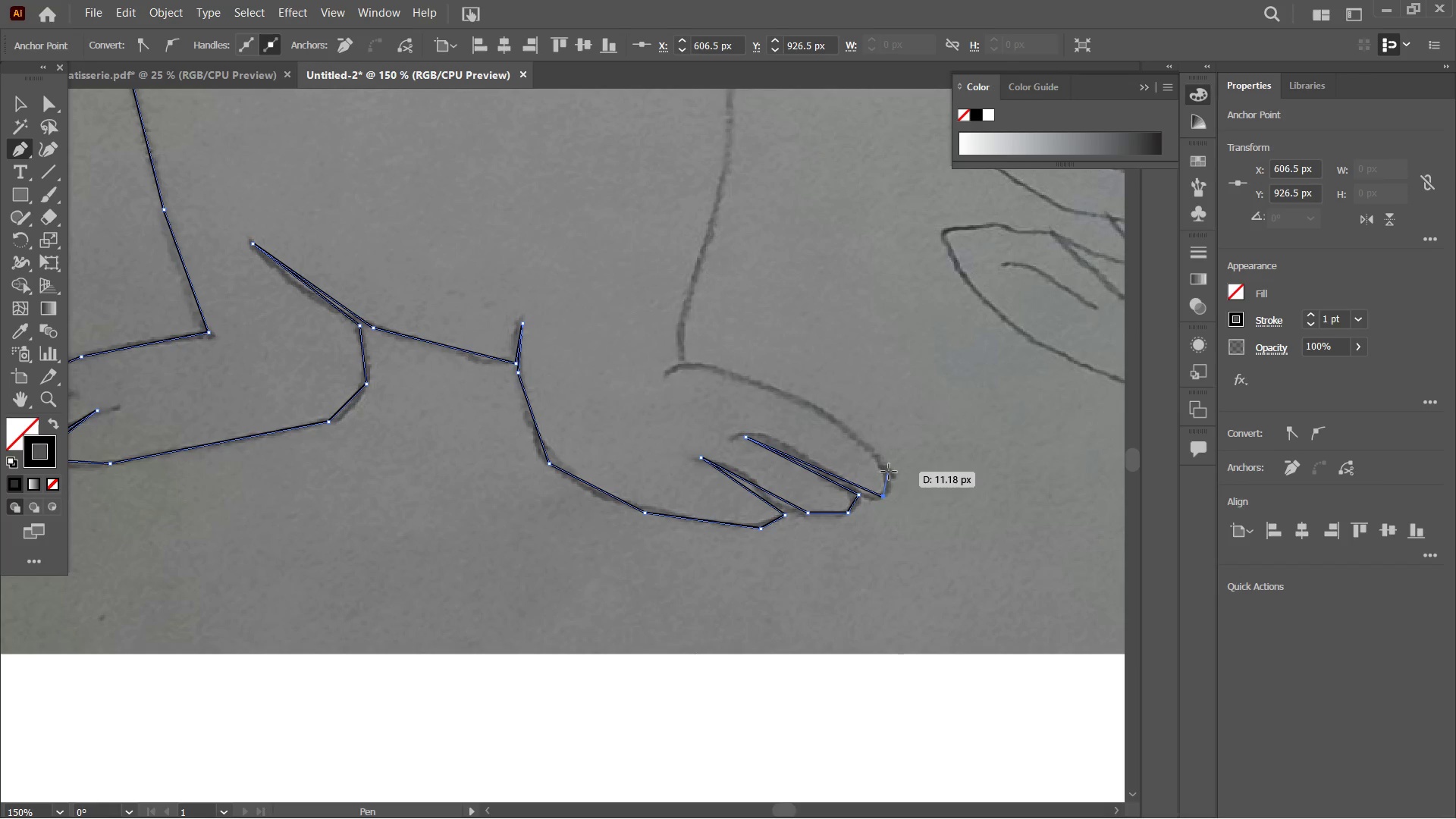 
left_click([890, 468])
 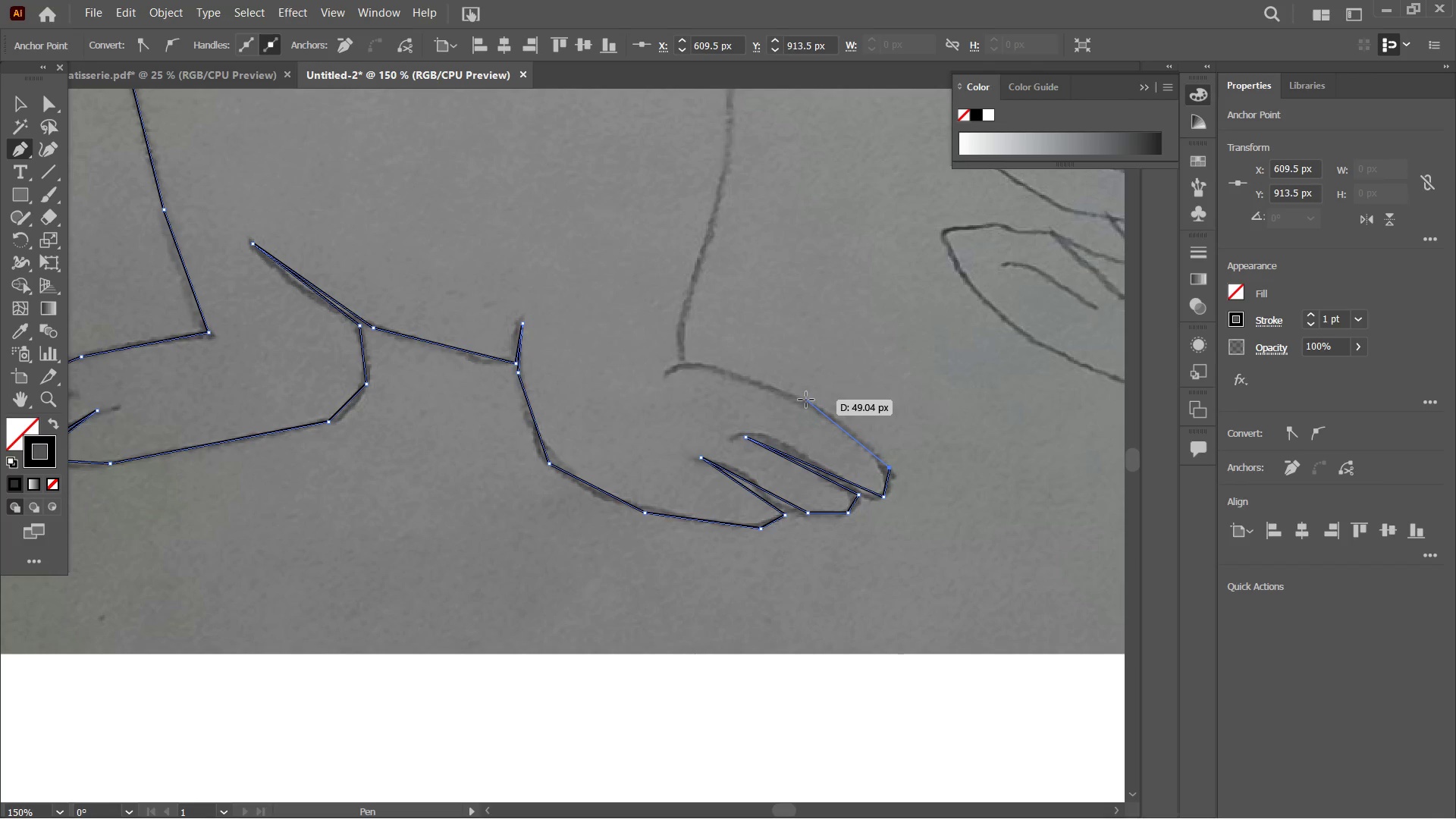 
left_click([803, 400])
 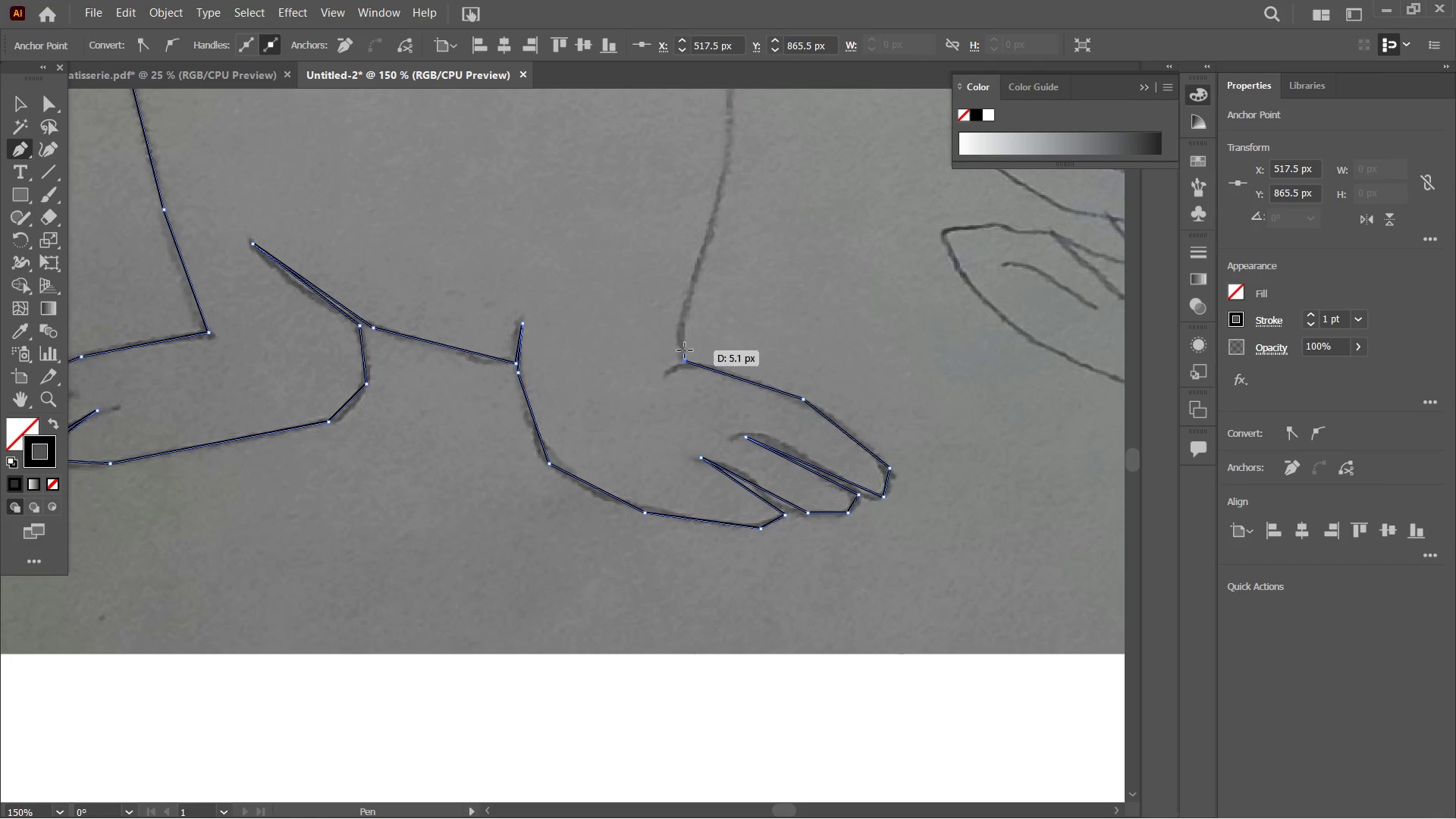 
hold_key(key=Space, duration=1.5)
 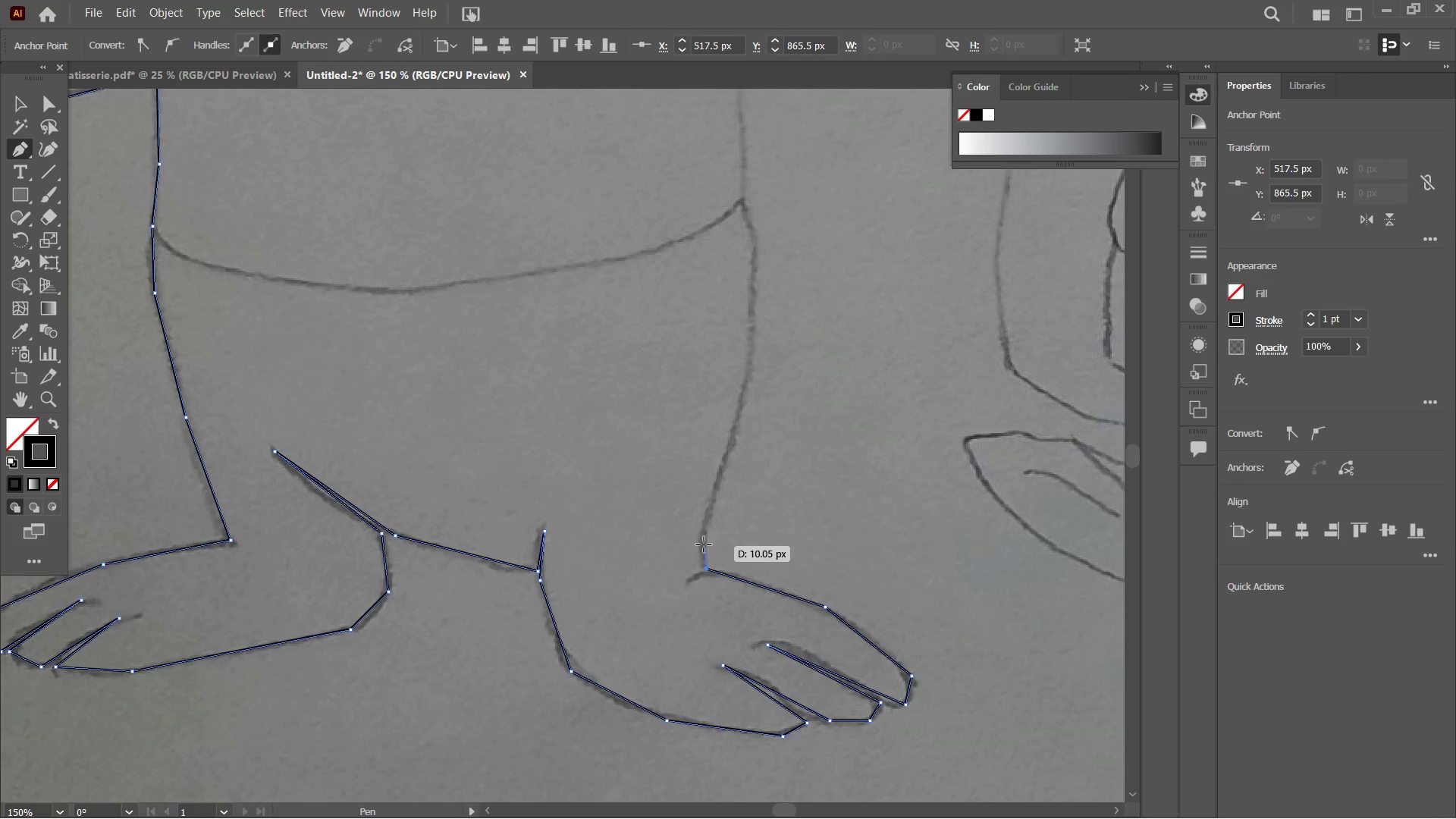 
left_click_drag(start_coordinate=[739, 340], to_coordinate=[761, 549])
 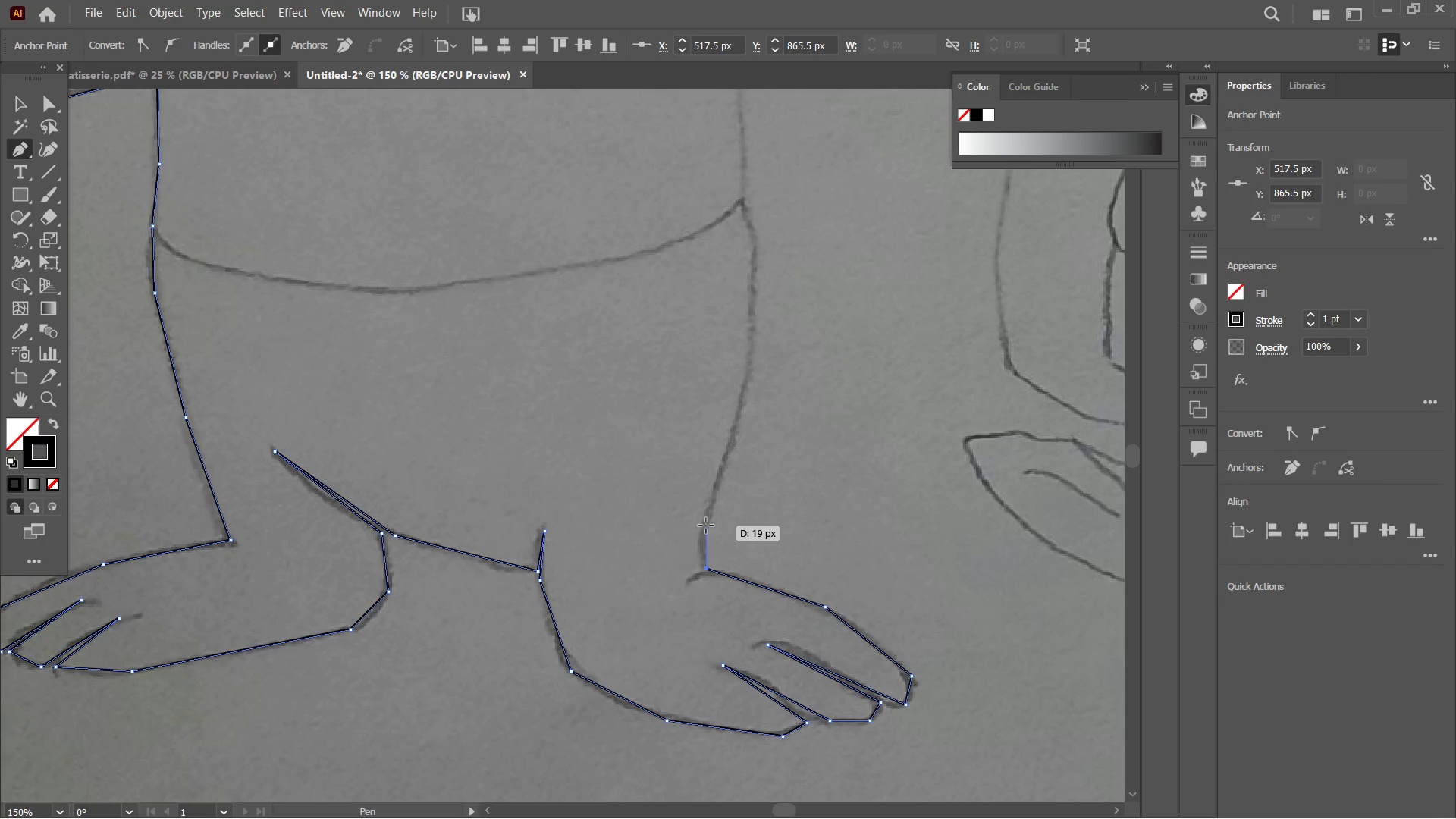 
left_click([706, 522])
 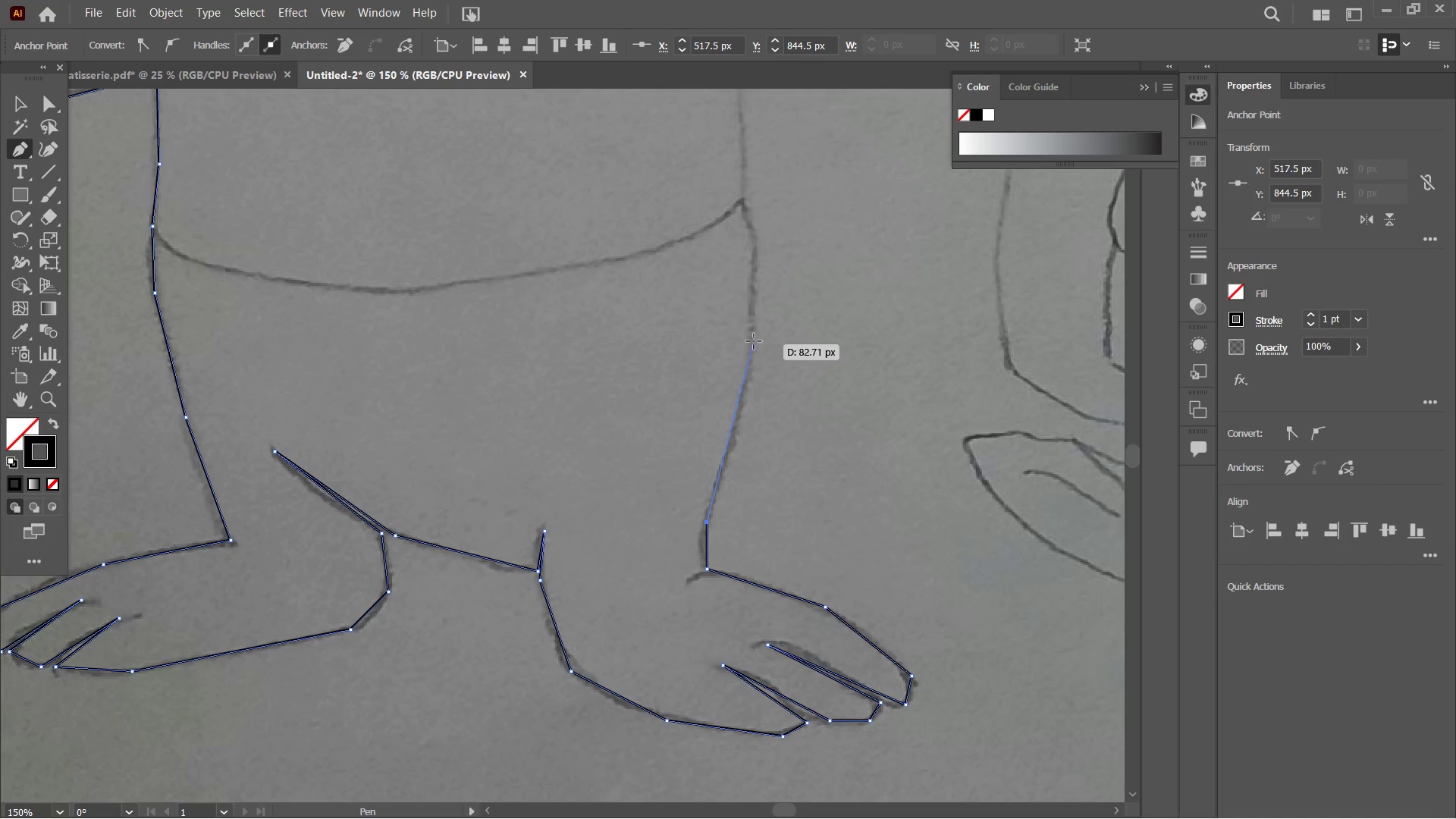 
left_click([754, 340])
 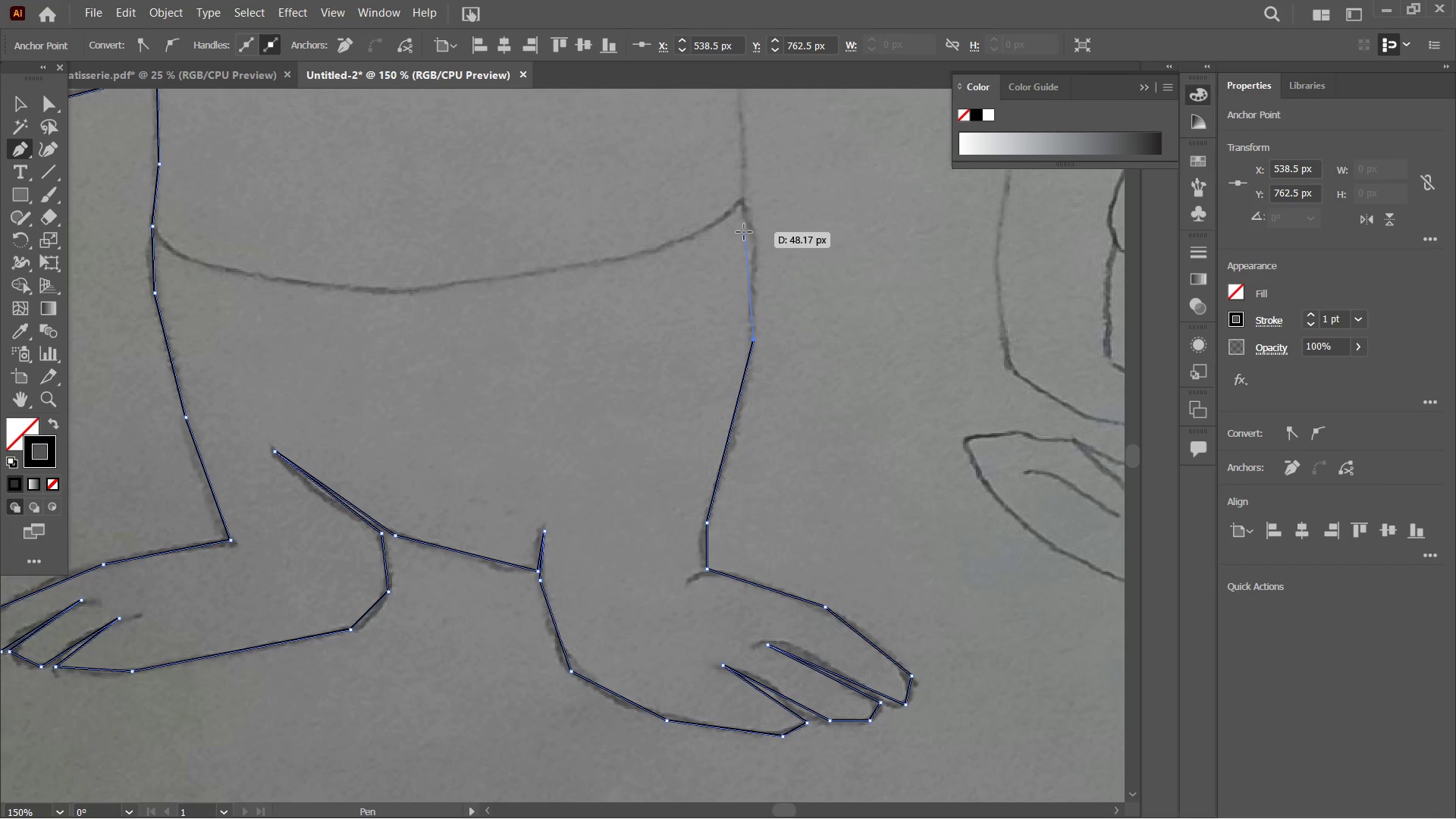 
left_click([758, 224])
 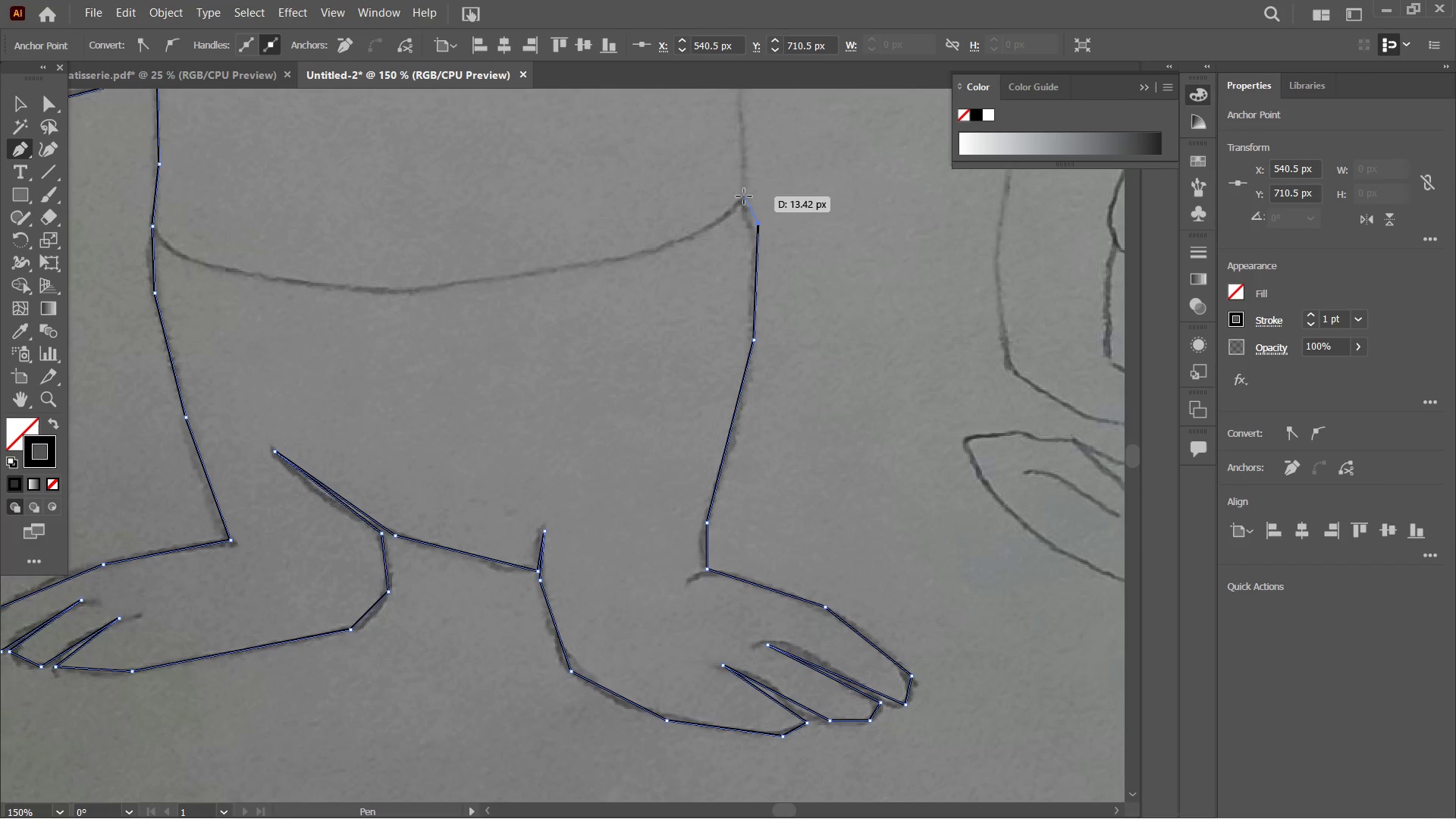 
left_click([744, 196])
 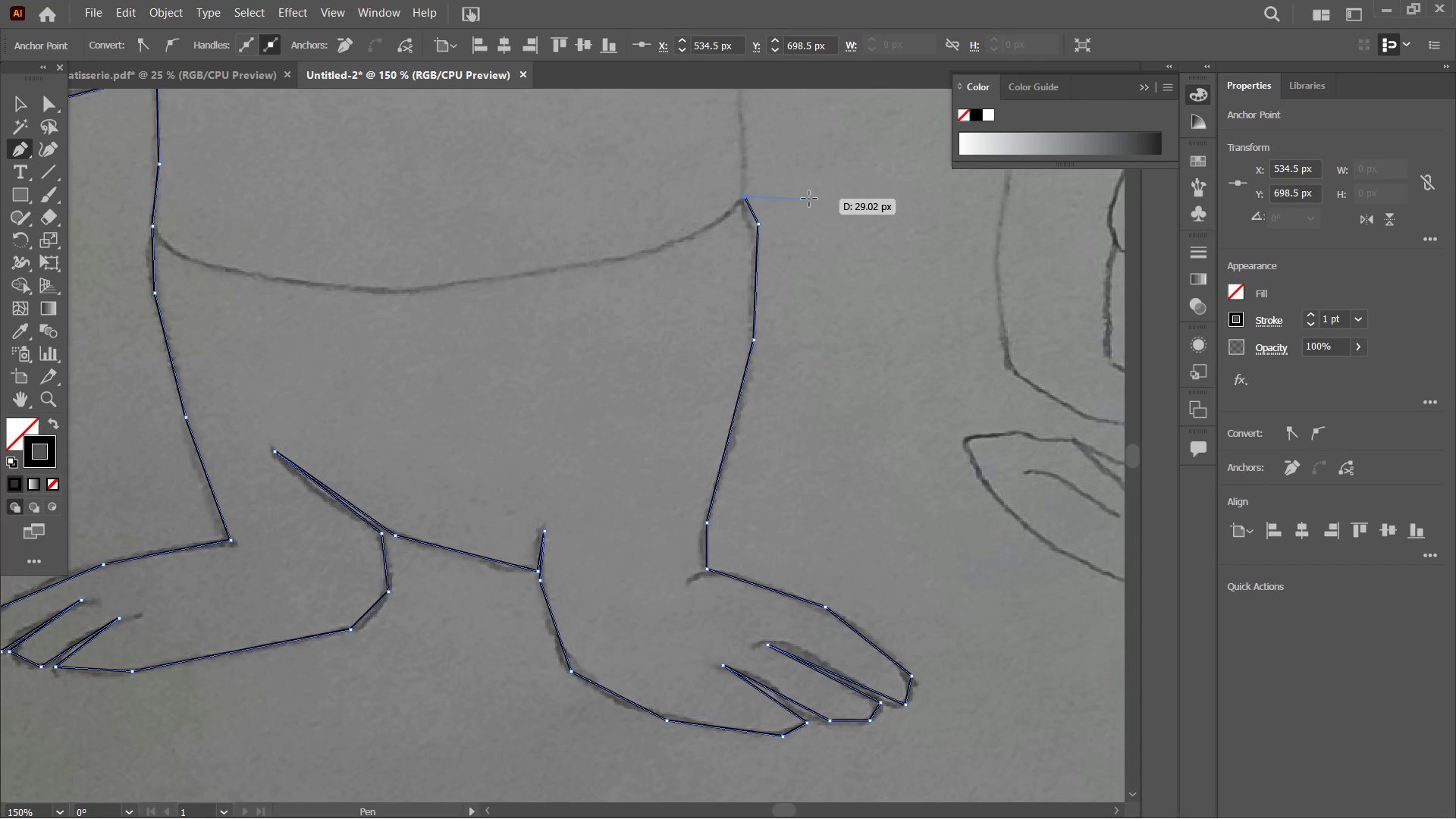 
hold_key(key=Space, duration=1.5)
 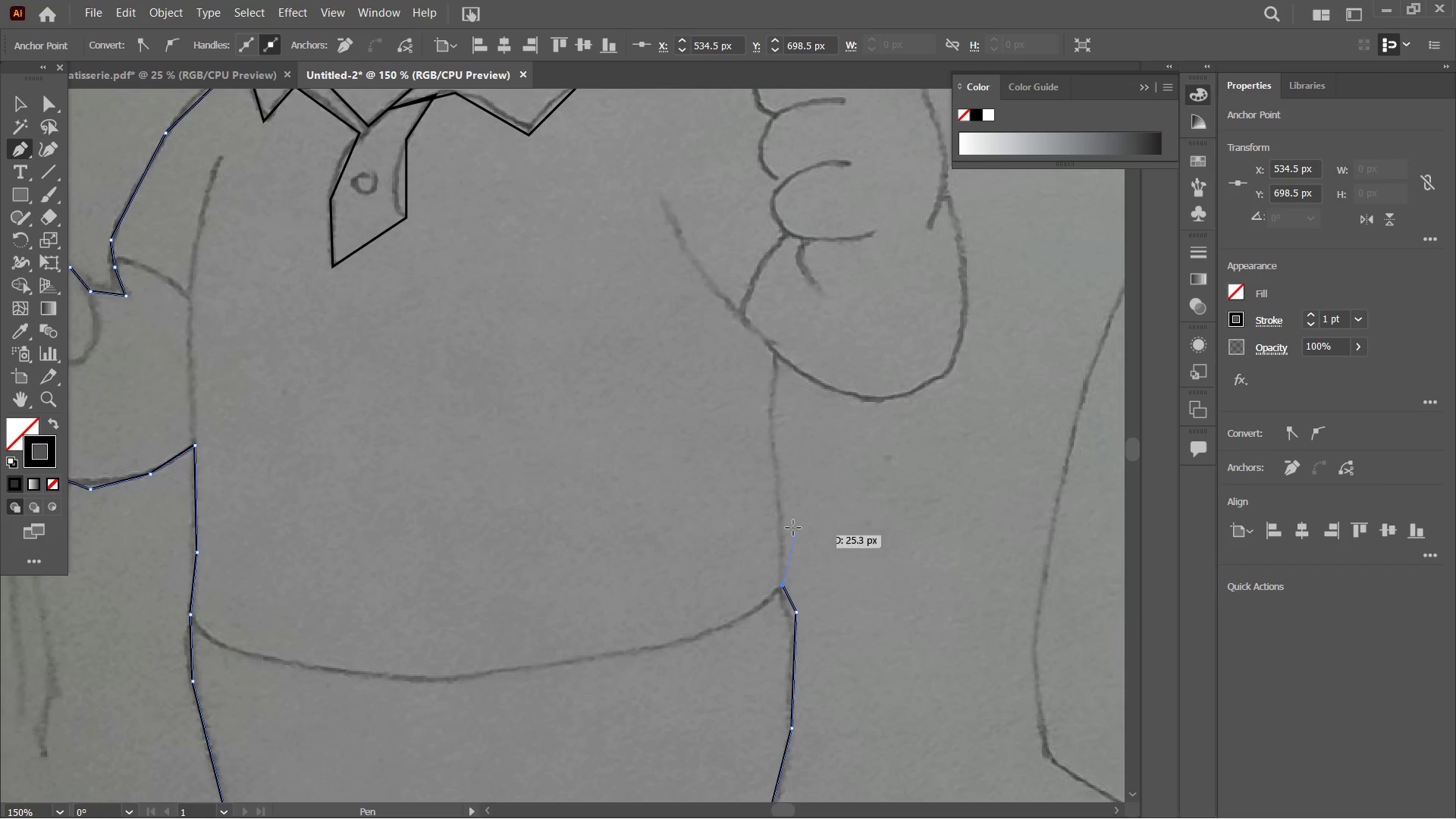 
left_click_drag(start_coordinate=[816, 201], to_coordinate=[854, 590])
 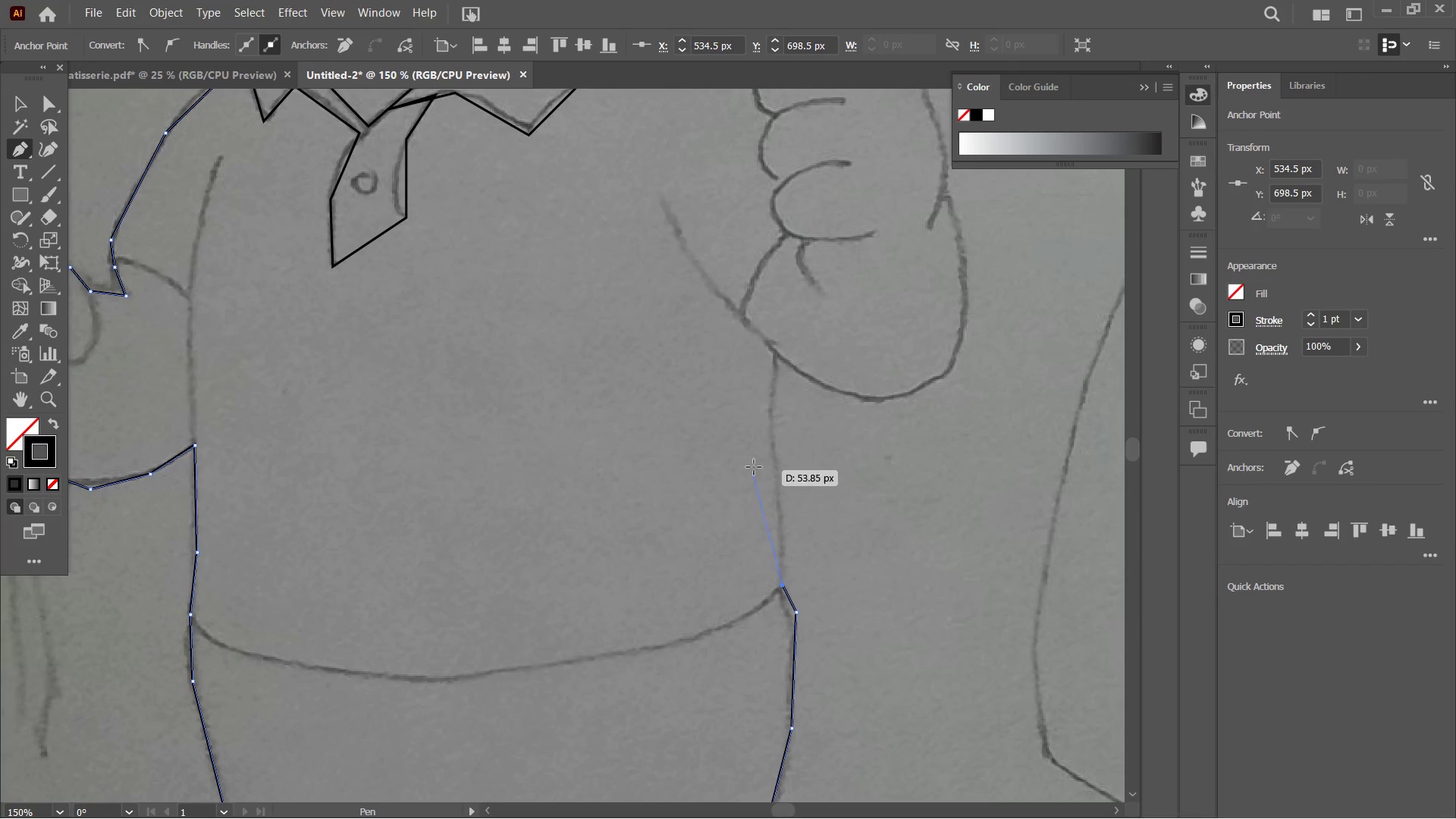 
hold_key(key=Space, duration=0.41)
 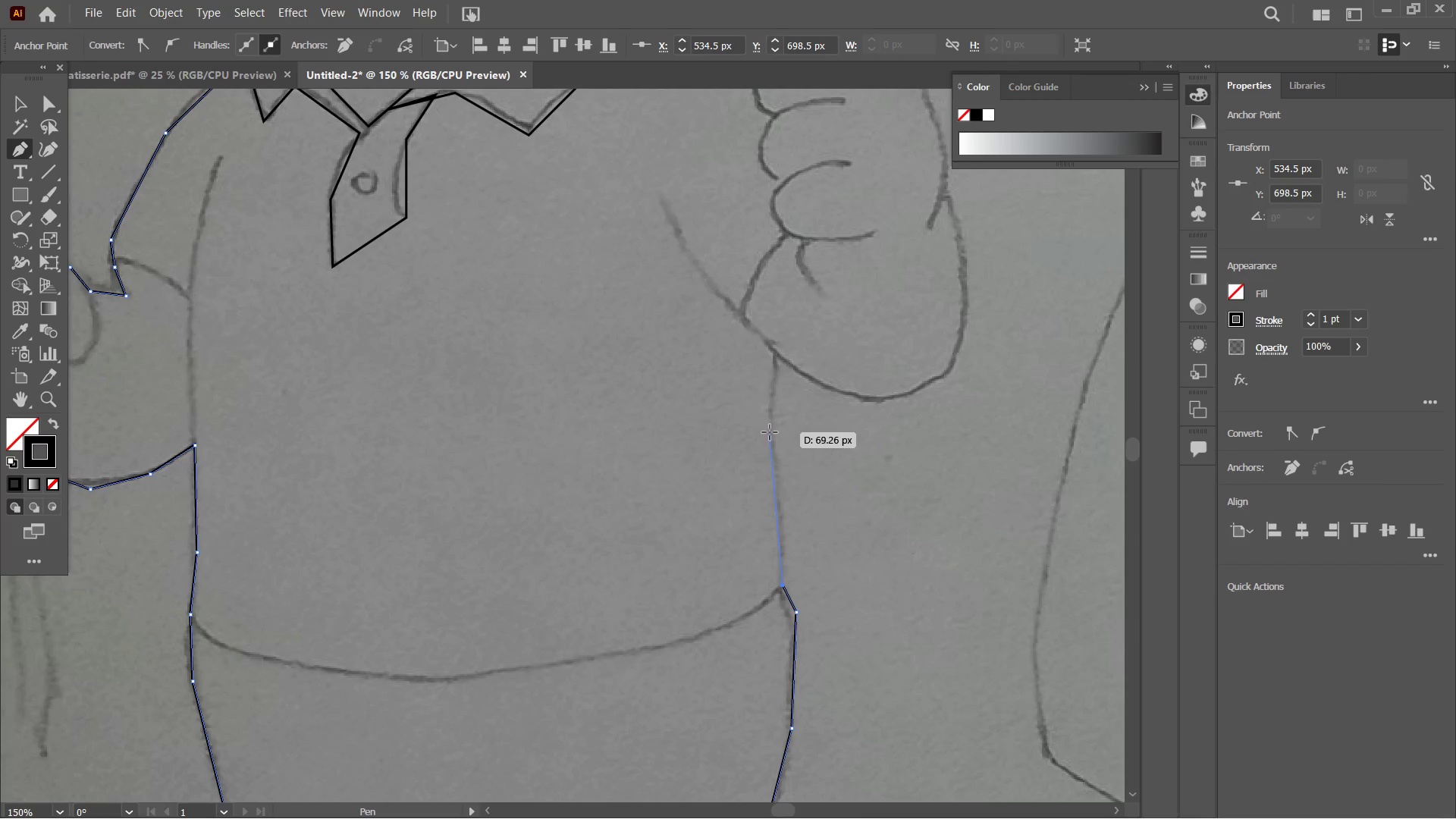 
left_click([771, 422])
 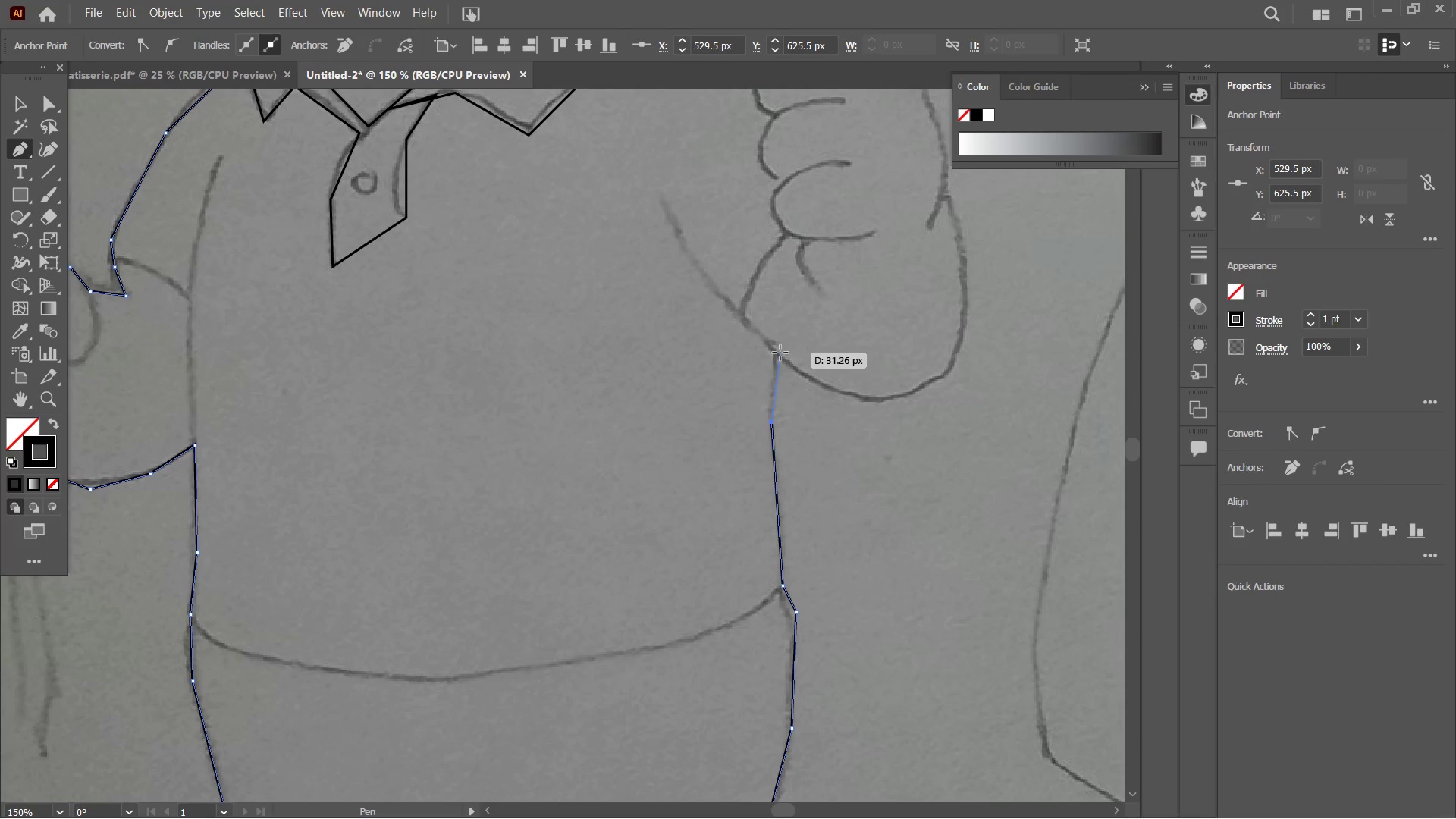 
left_click([779, 353])
 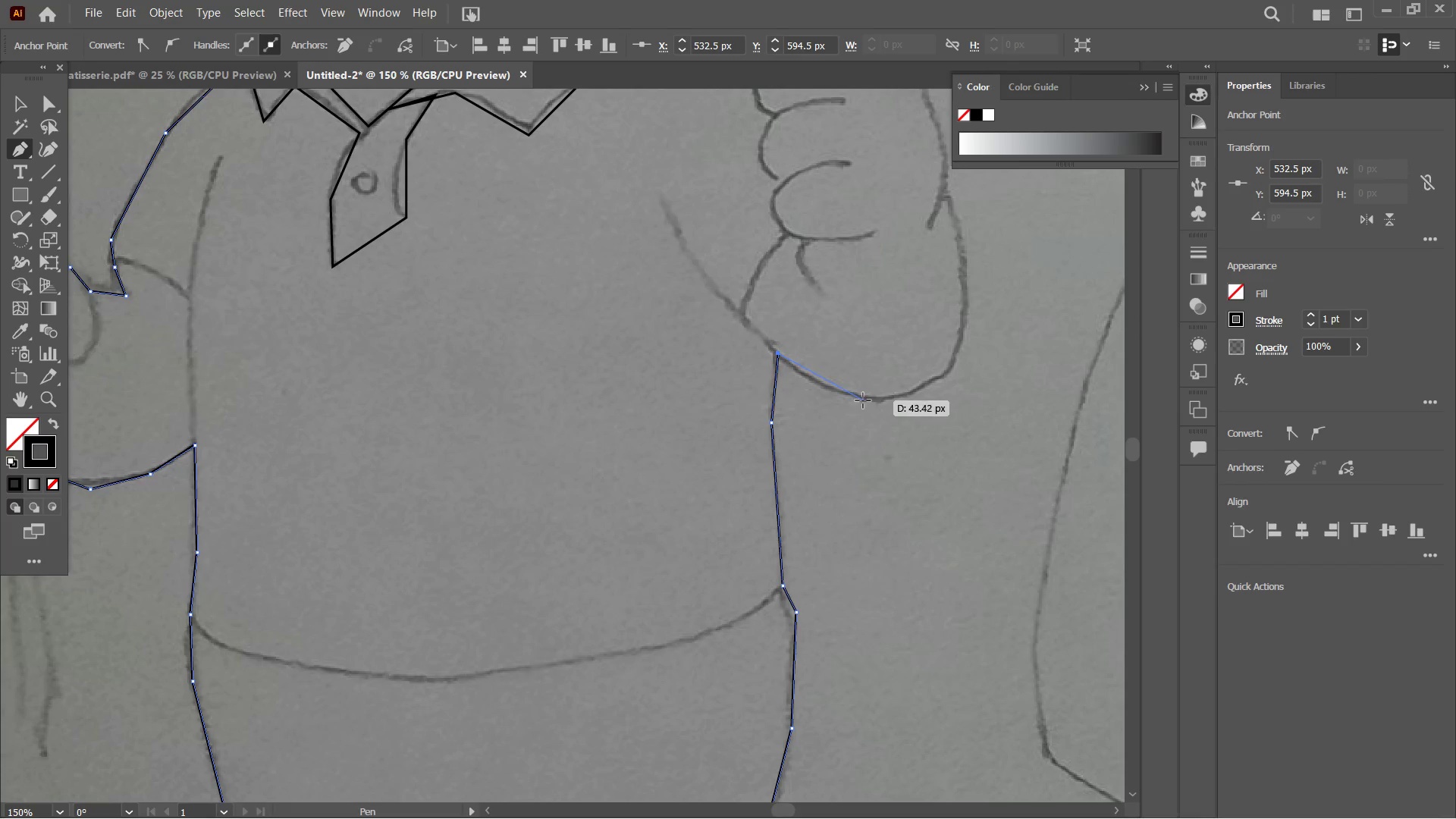 
left_click([840, 396])
 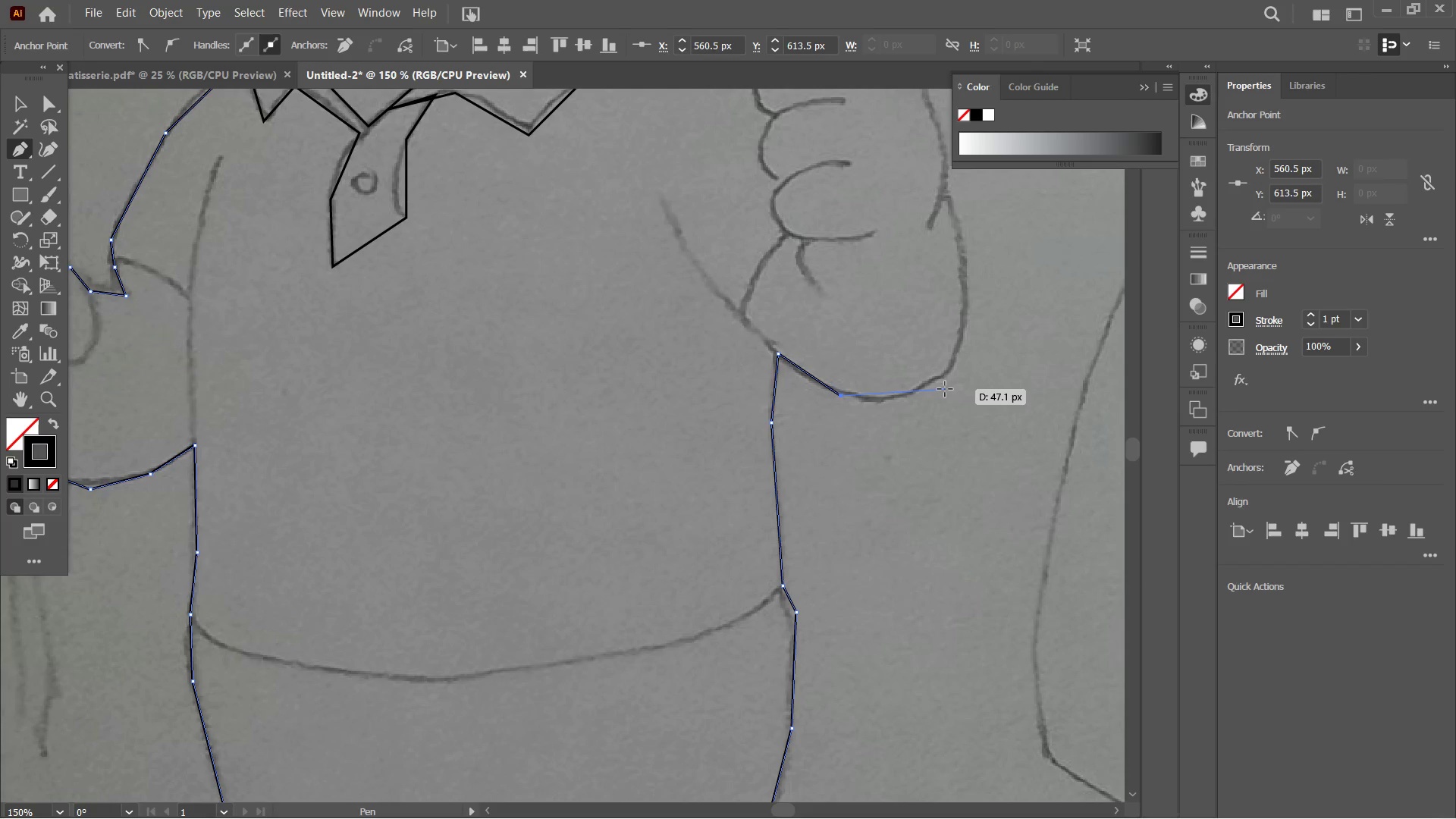 
hold_key(key=Space, duration=1.19)
 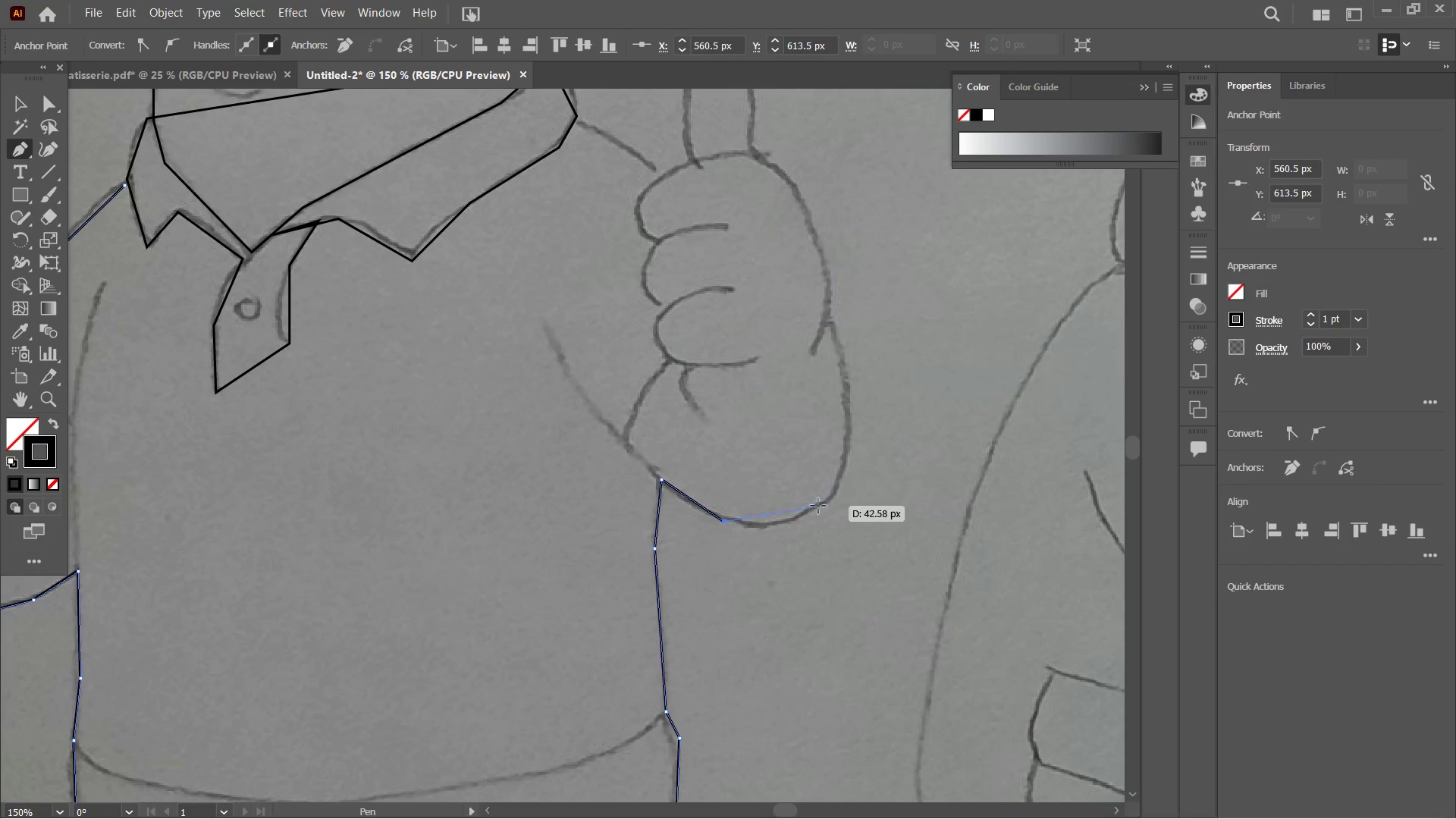 
left_click_drag(start_coordinate=[946, 384], to_coordinate=[829, 510])
 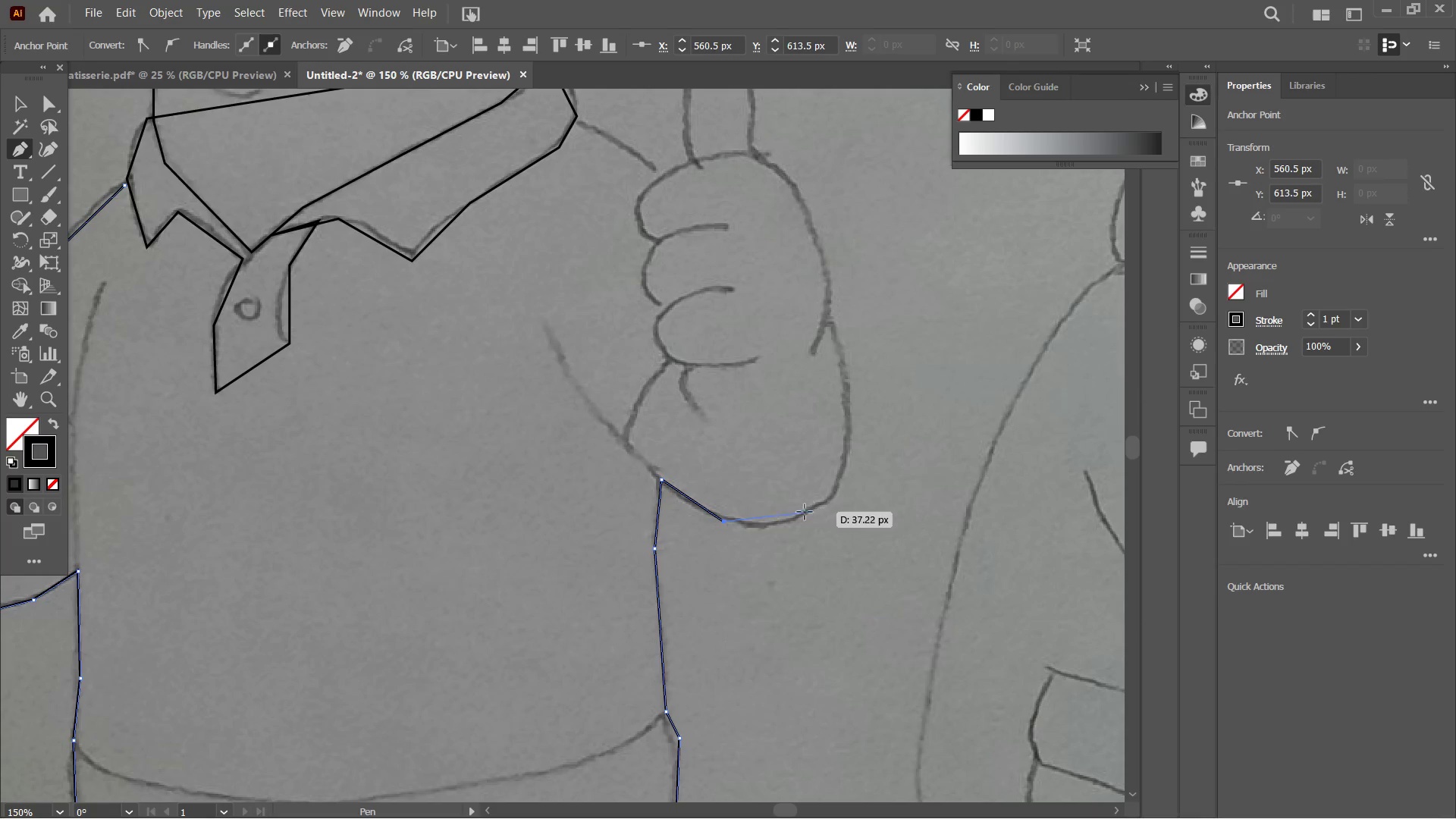 
left_click([802, 514])
 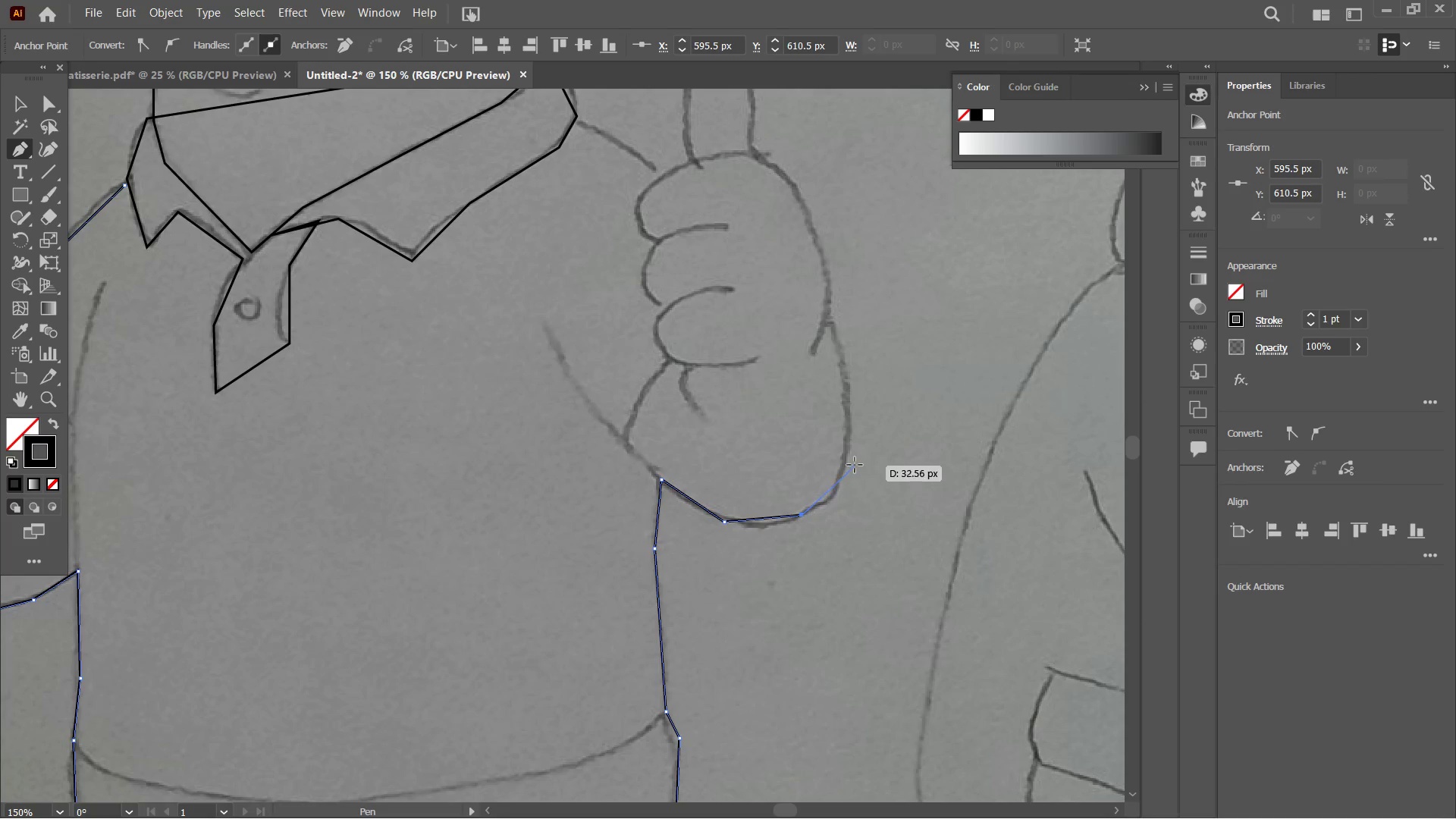 
left_click([852, 446])
 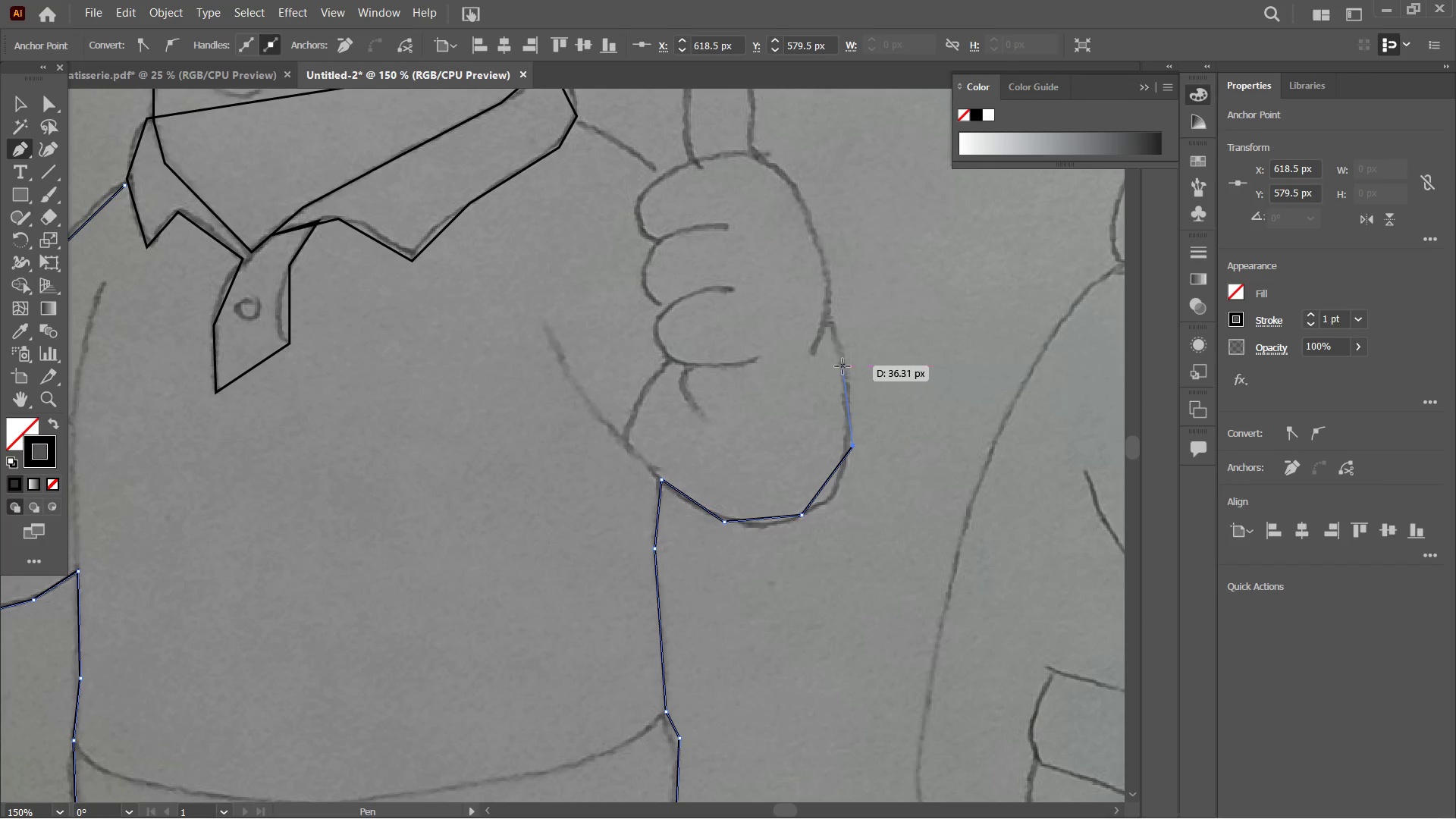 
left_click([843, 356])
 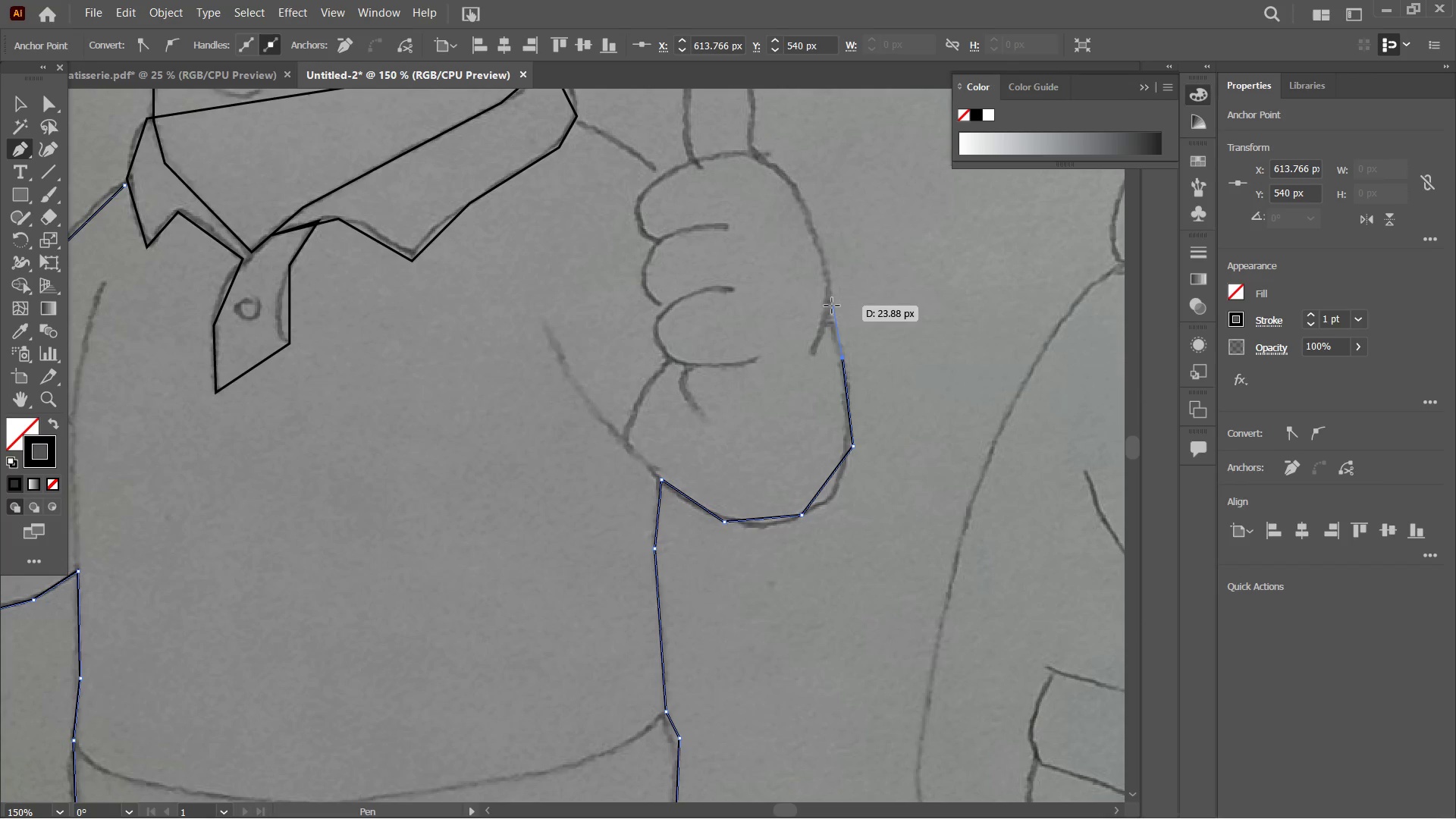 
left_click([832, 306])
 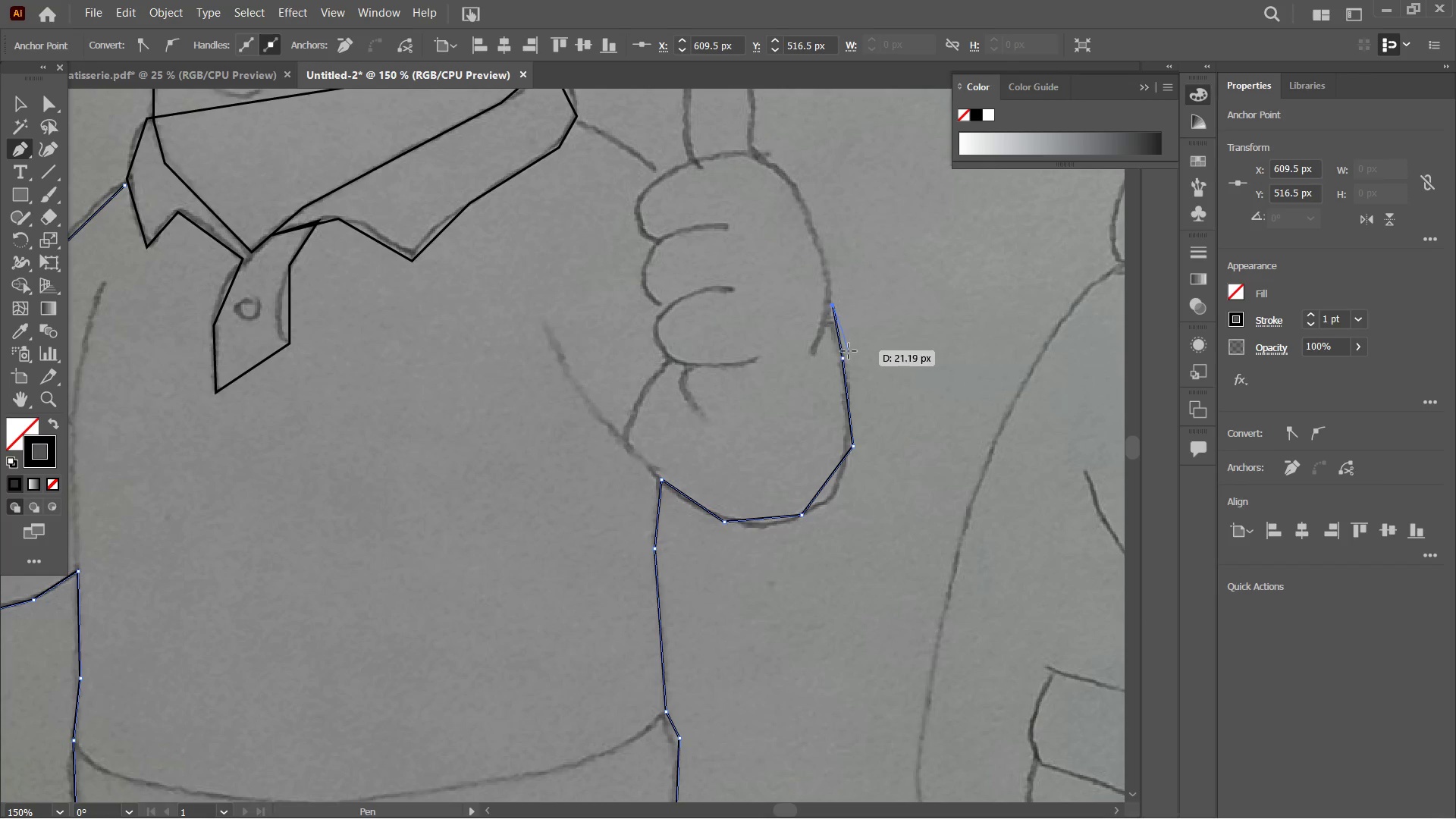 
key(Control+Z)
 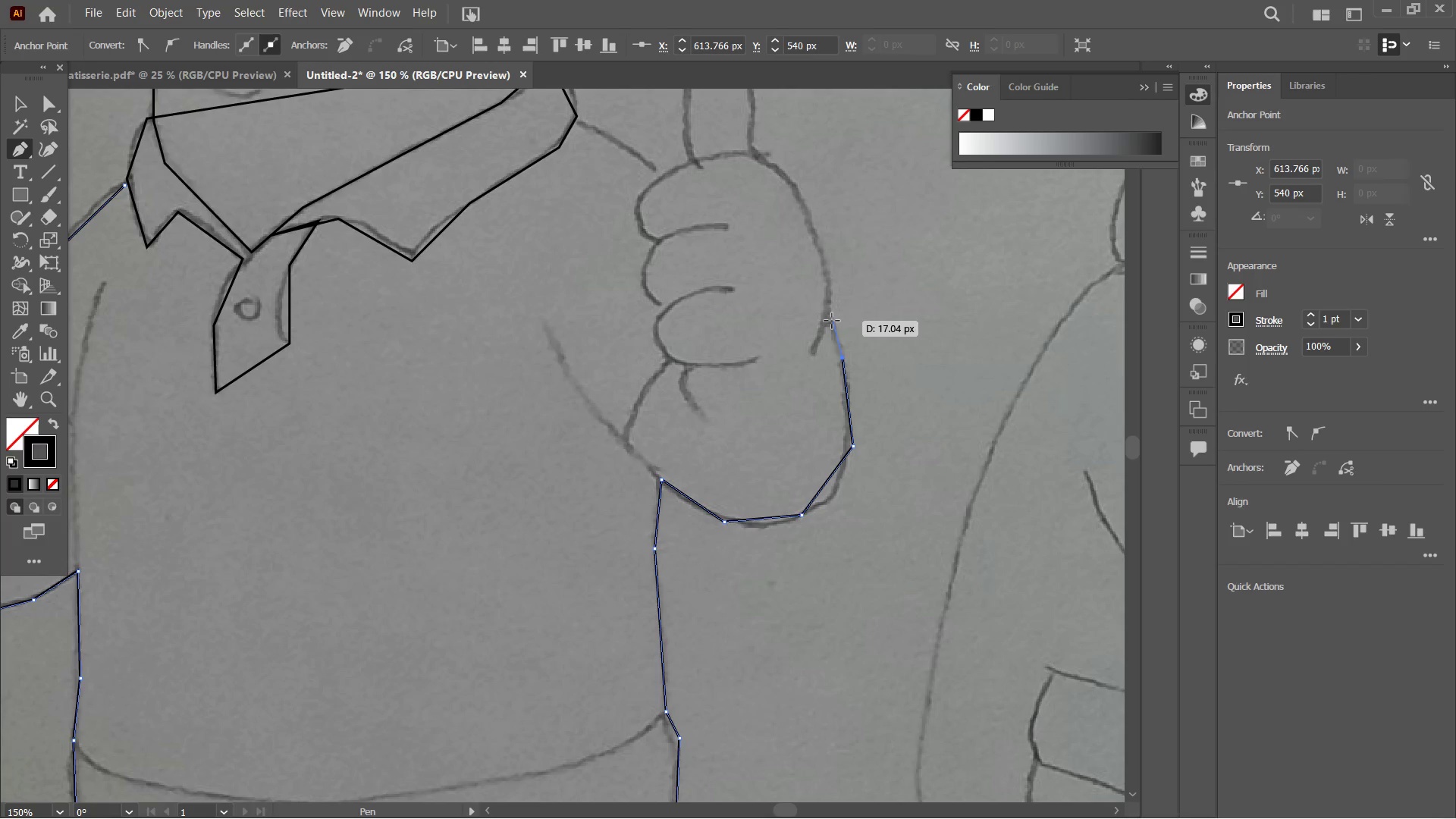 
left_click([832, 321])
 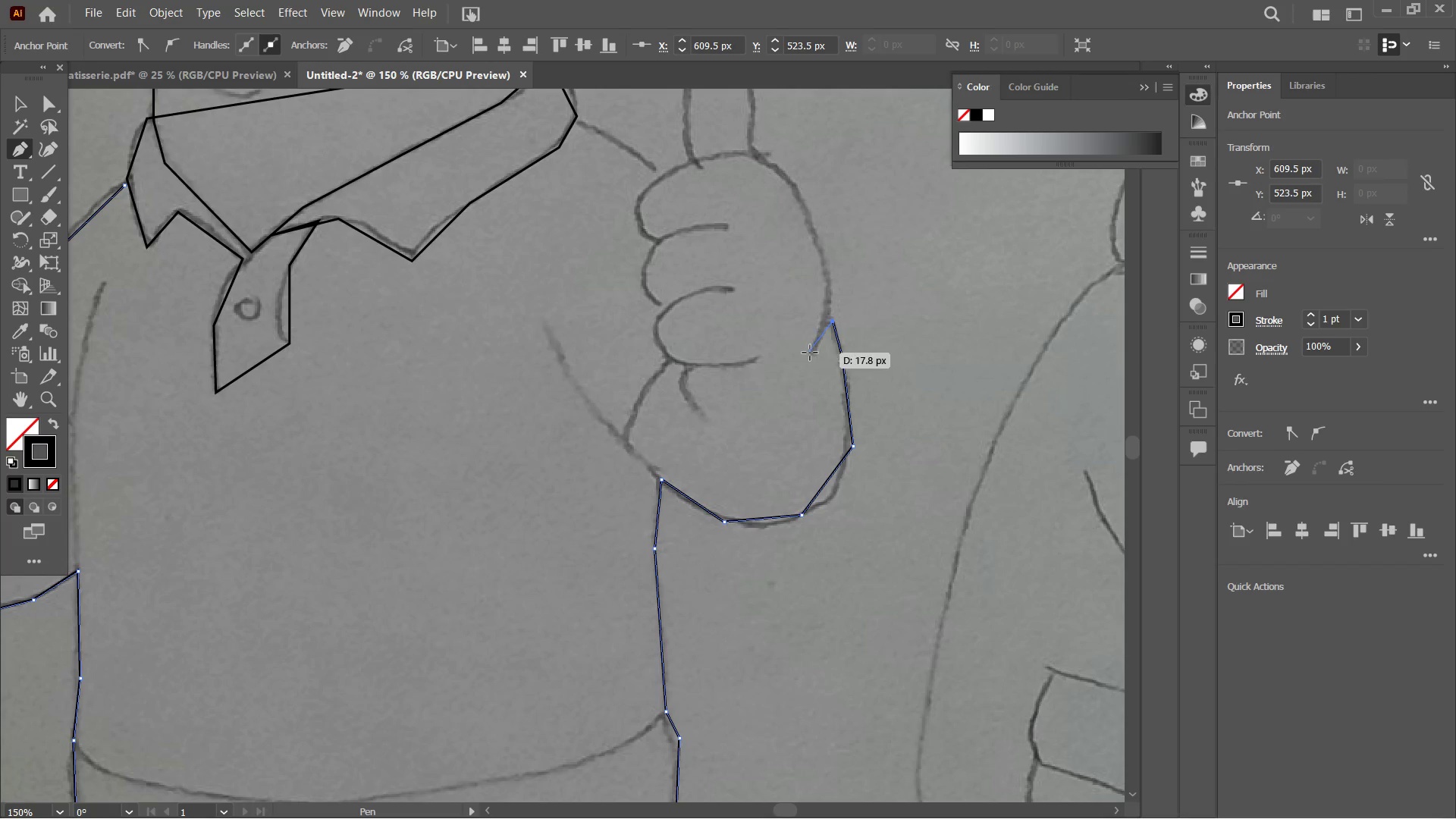 
left_click_drag(start_coordinate=[811, 352], to_coordinate=[812, 347])
 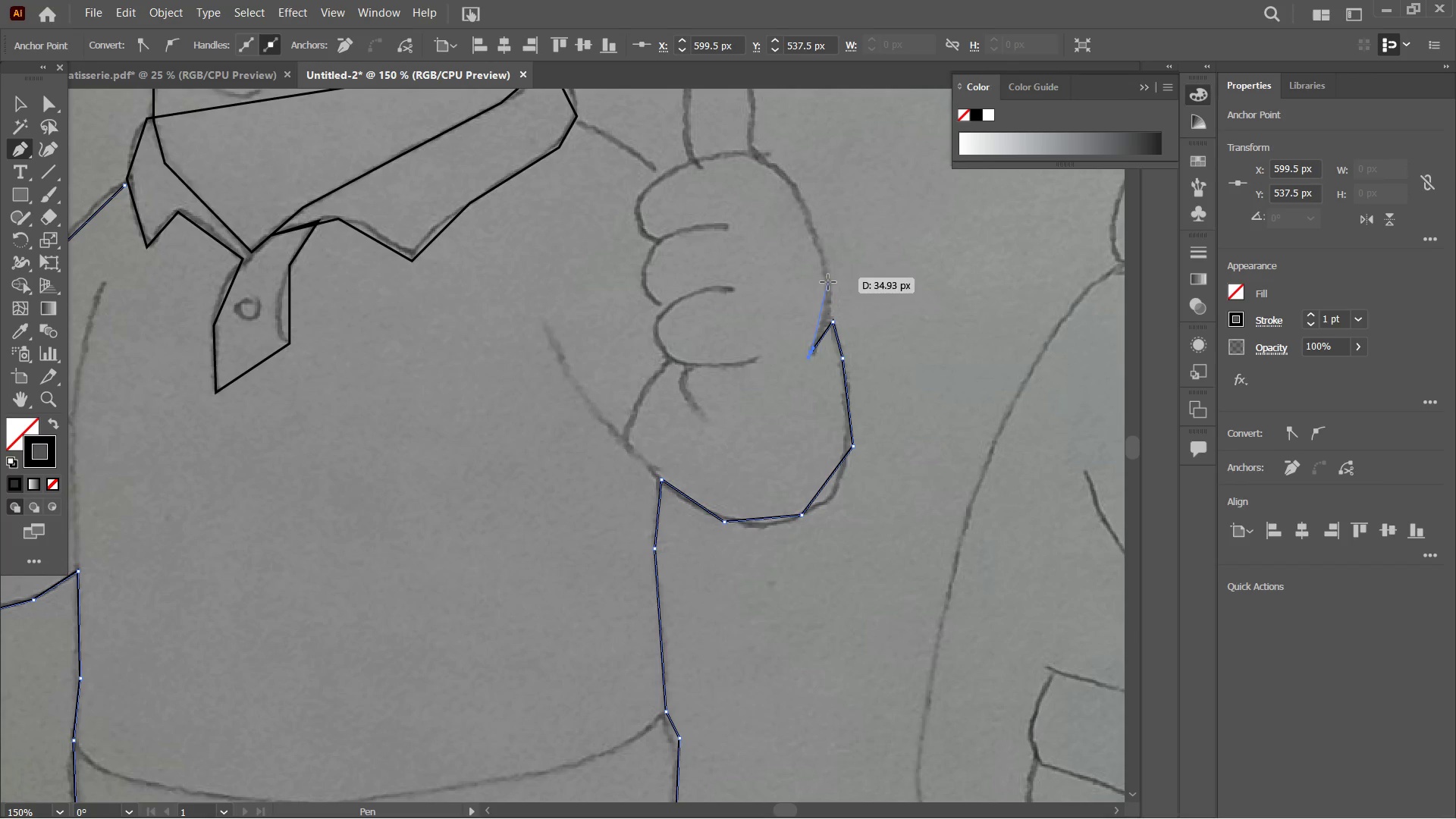 
left_click([827, 288])
 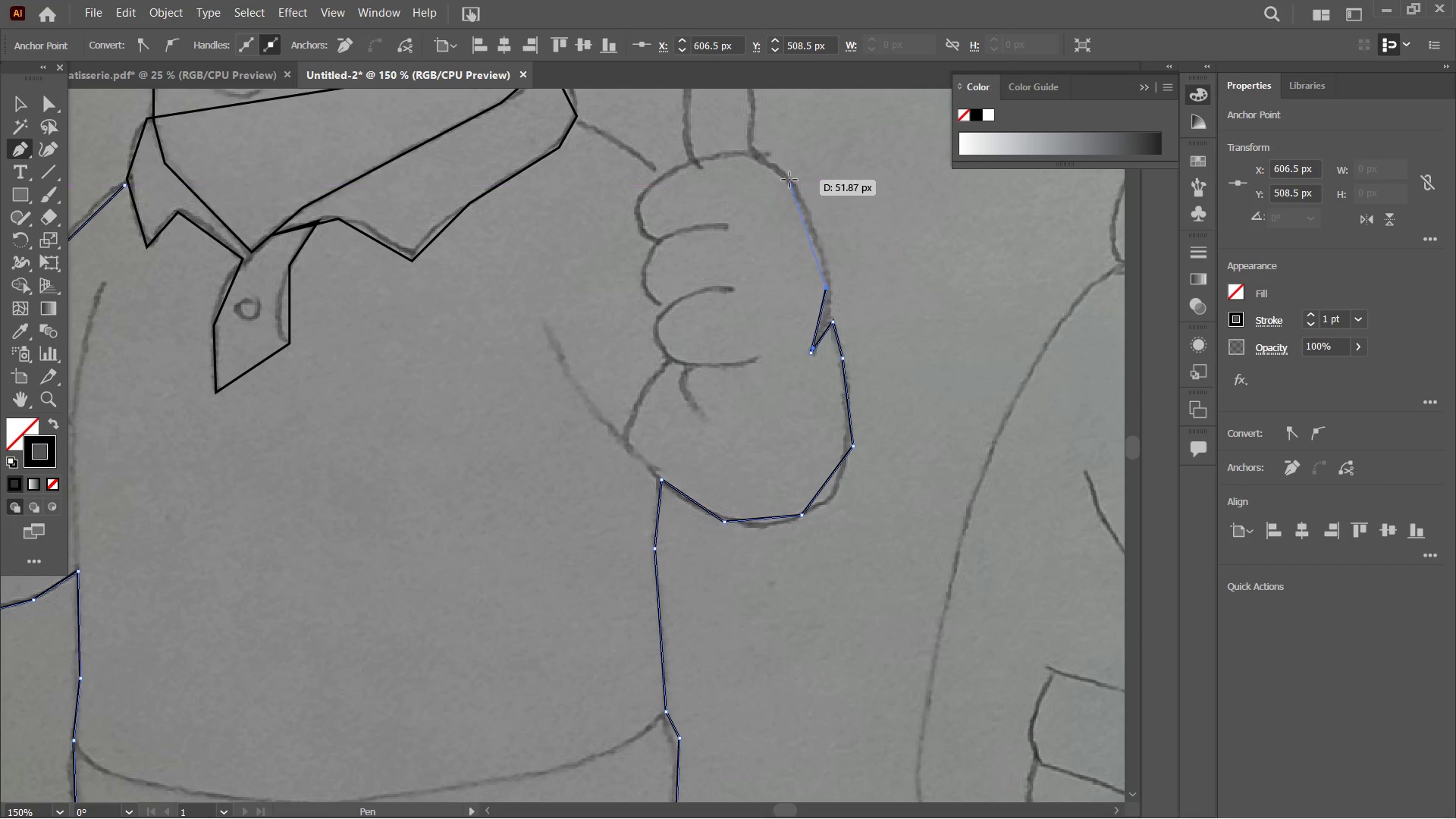 
left_click([797, 180])
 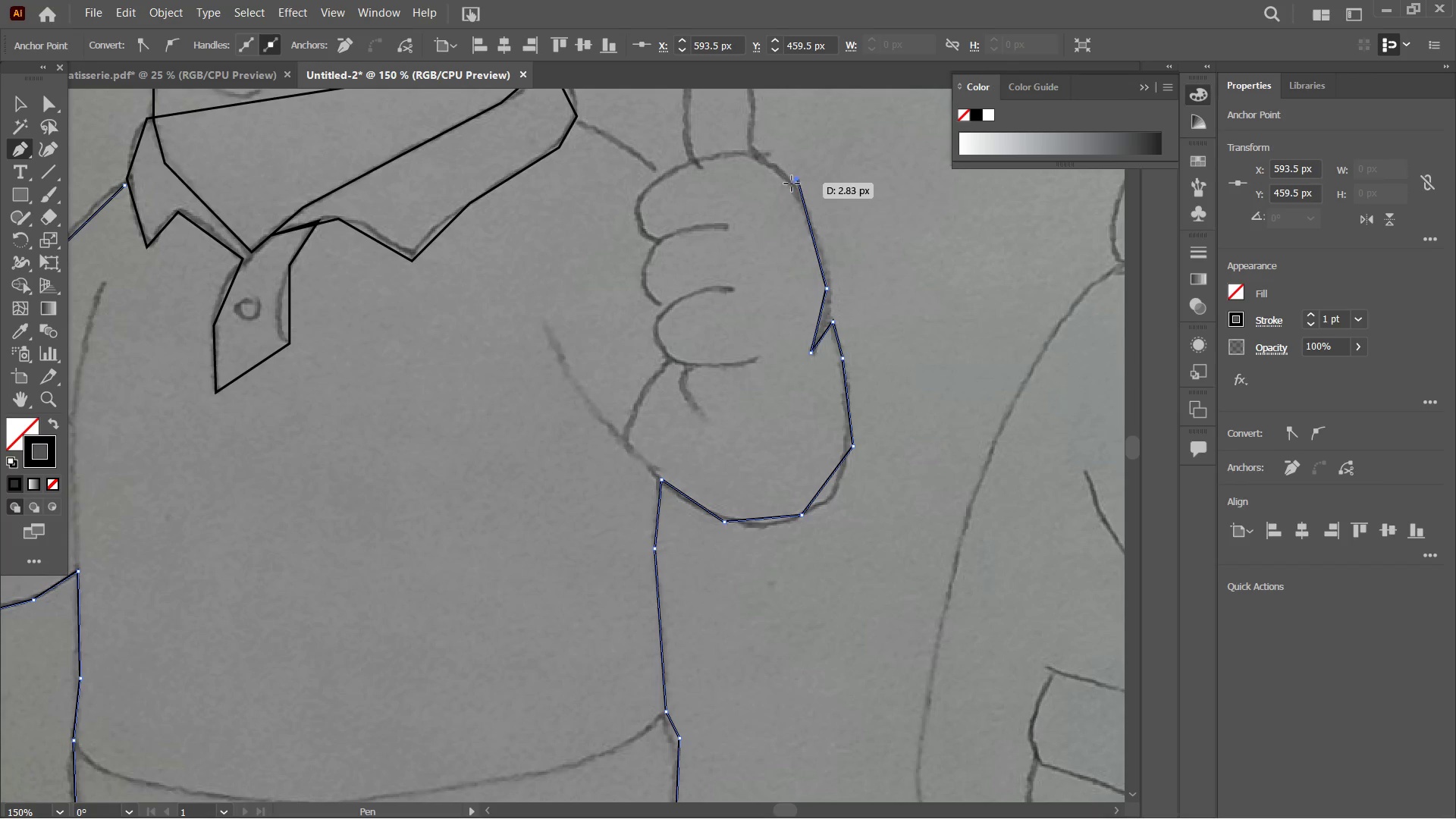 
key(Control+Z)
 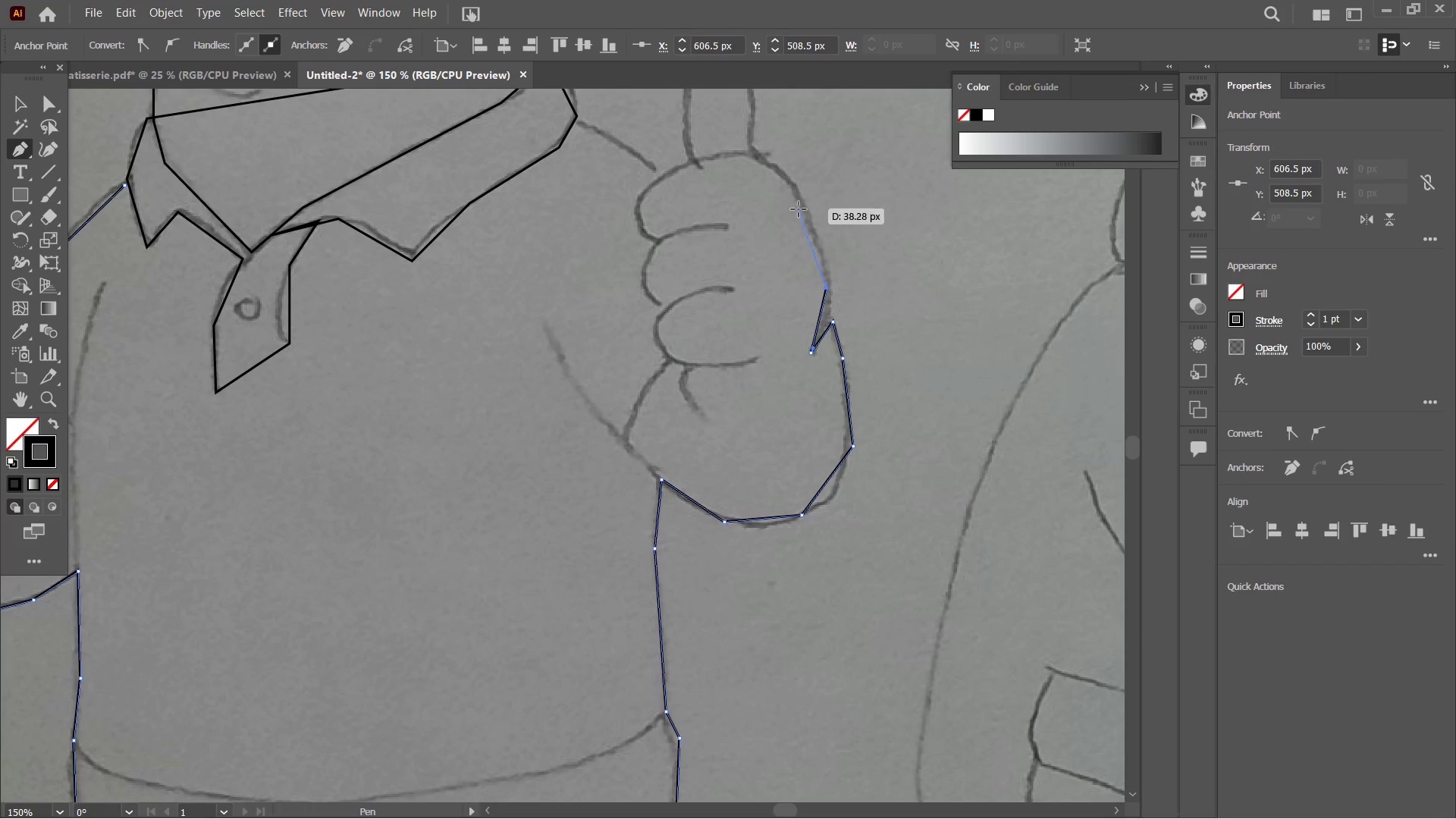 
left_click([805, 210])
 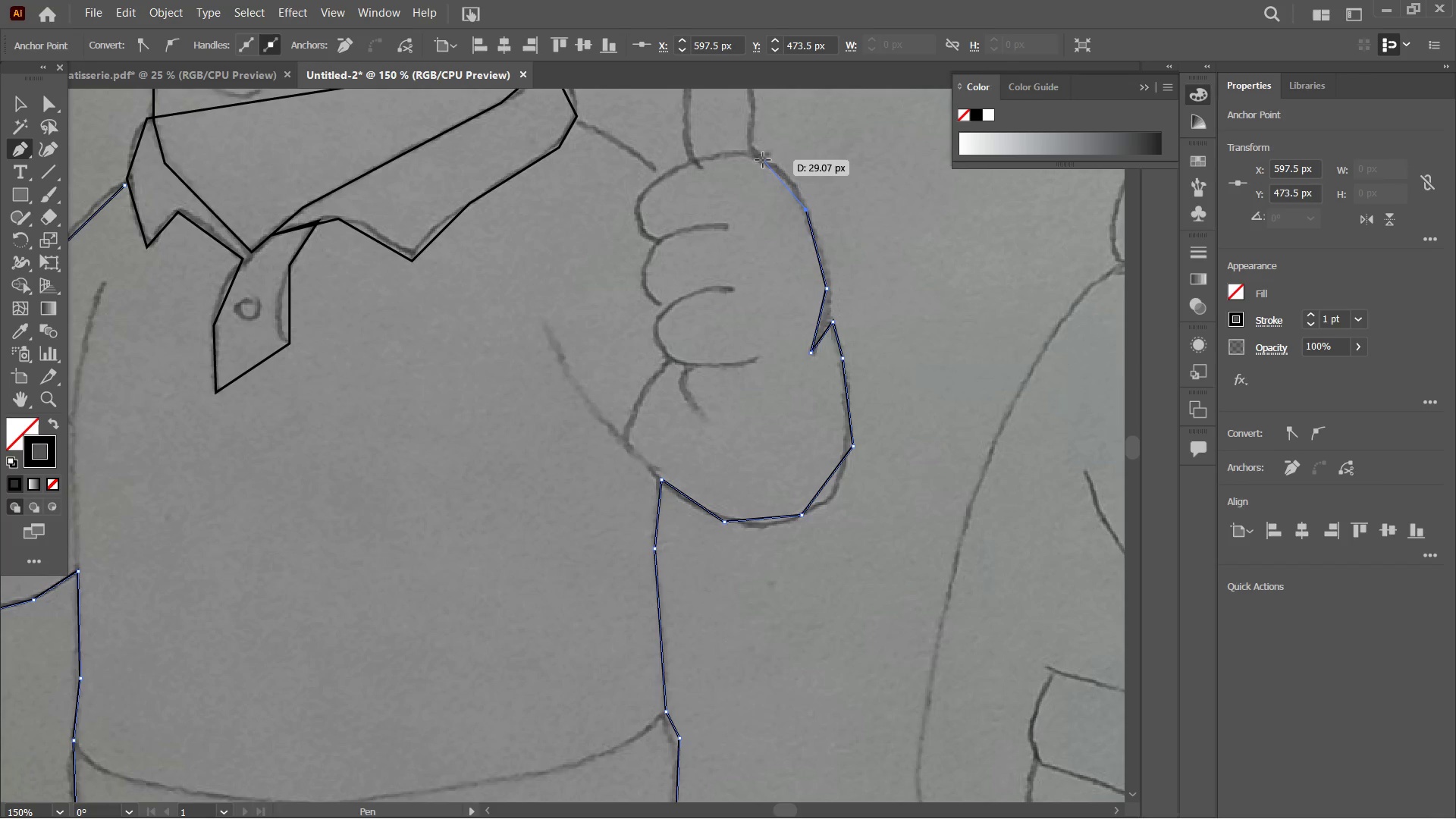 
left_click([759, 155])
 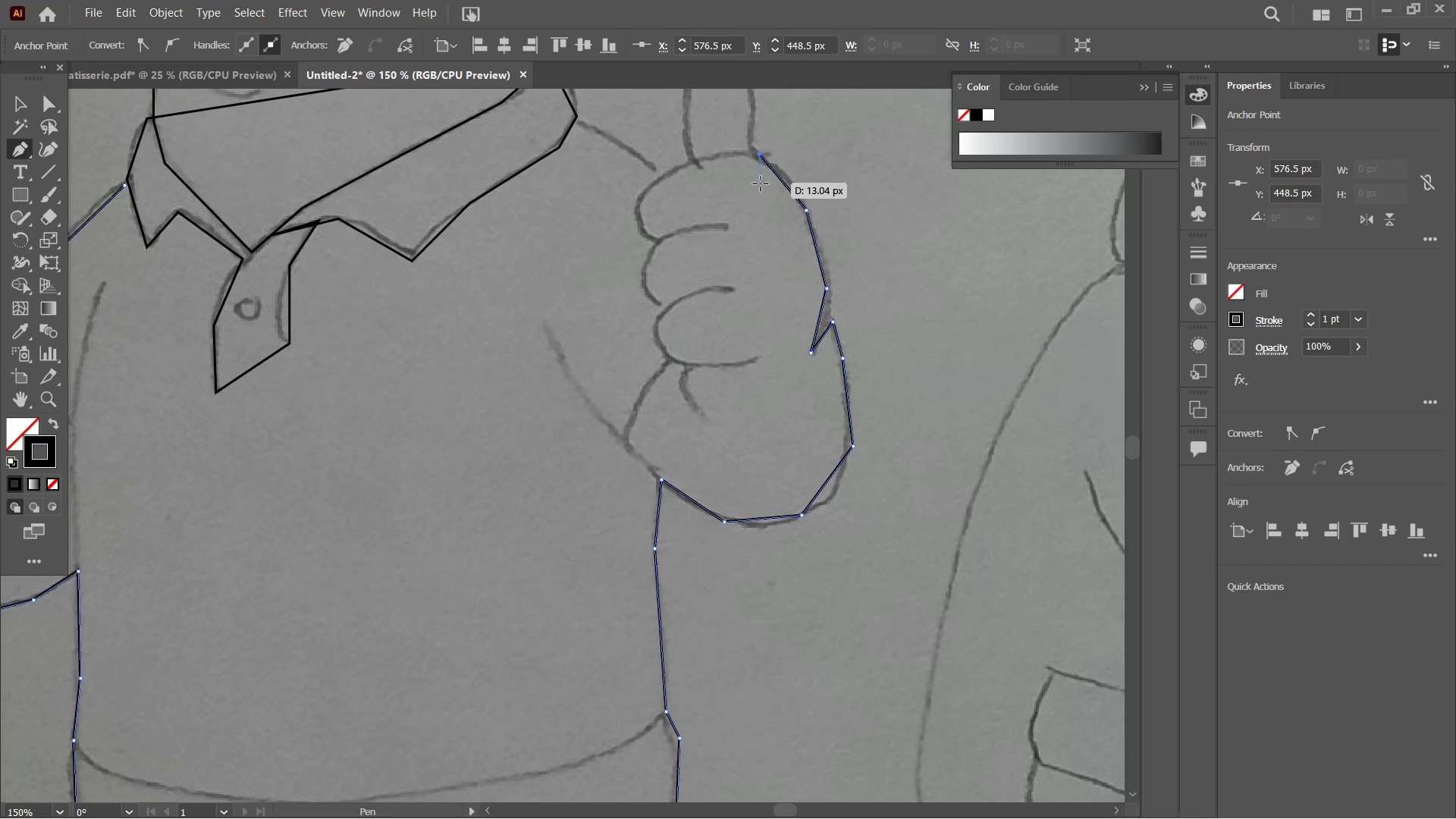 
hold_key(key=Space, duration=0.81)
 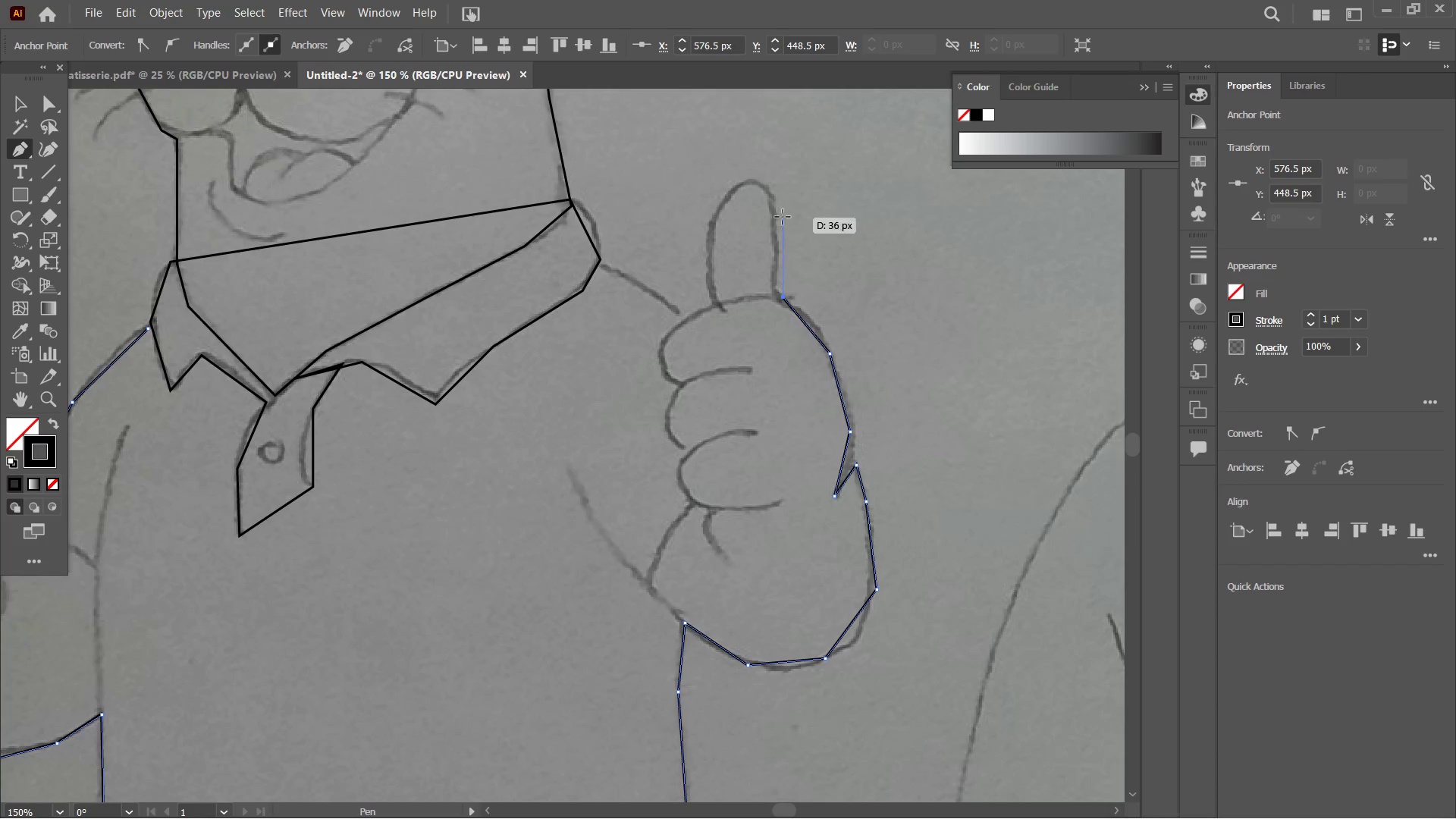 
left_click_drag(start_coordinate=[767, 180], to_coordinate=[791, 324])
 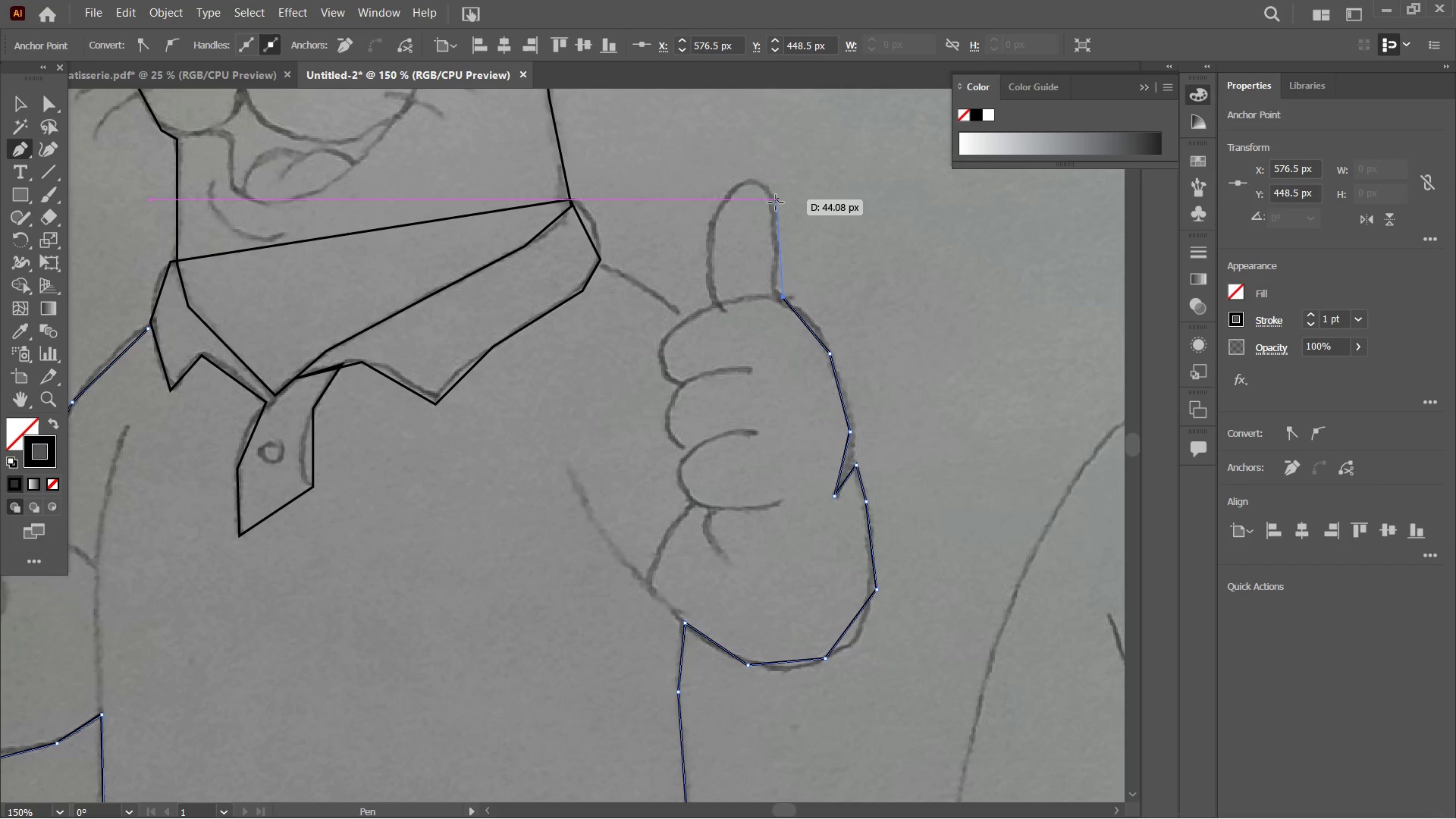 
left_click([776, 208])
 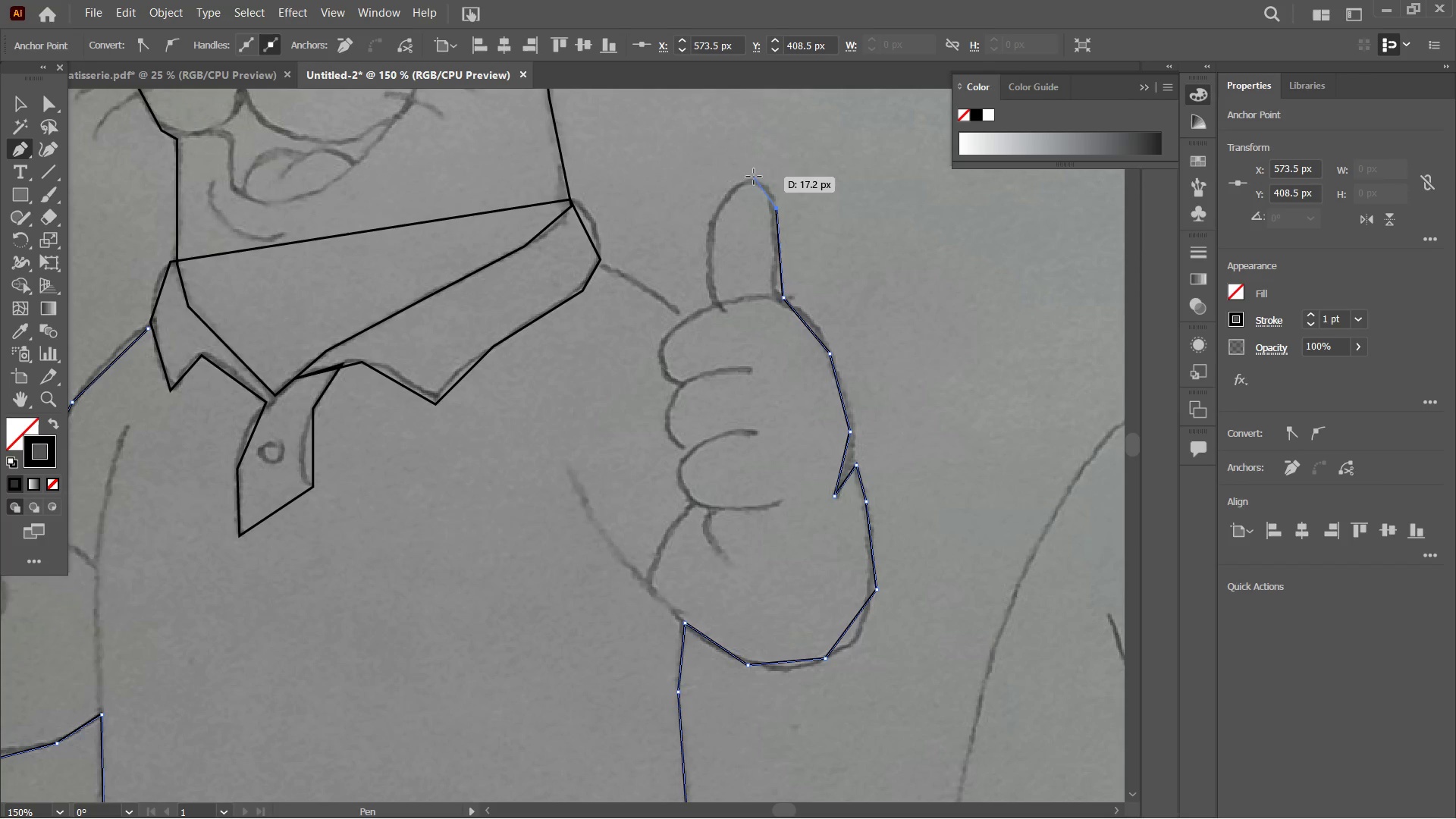 
left_click([748, 179])
 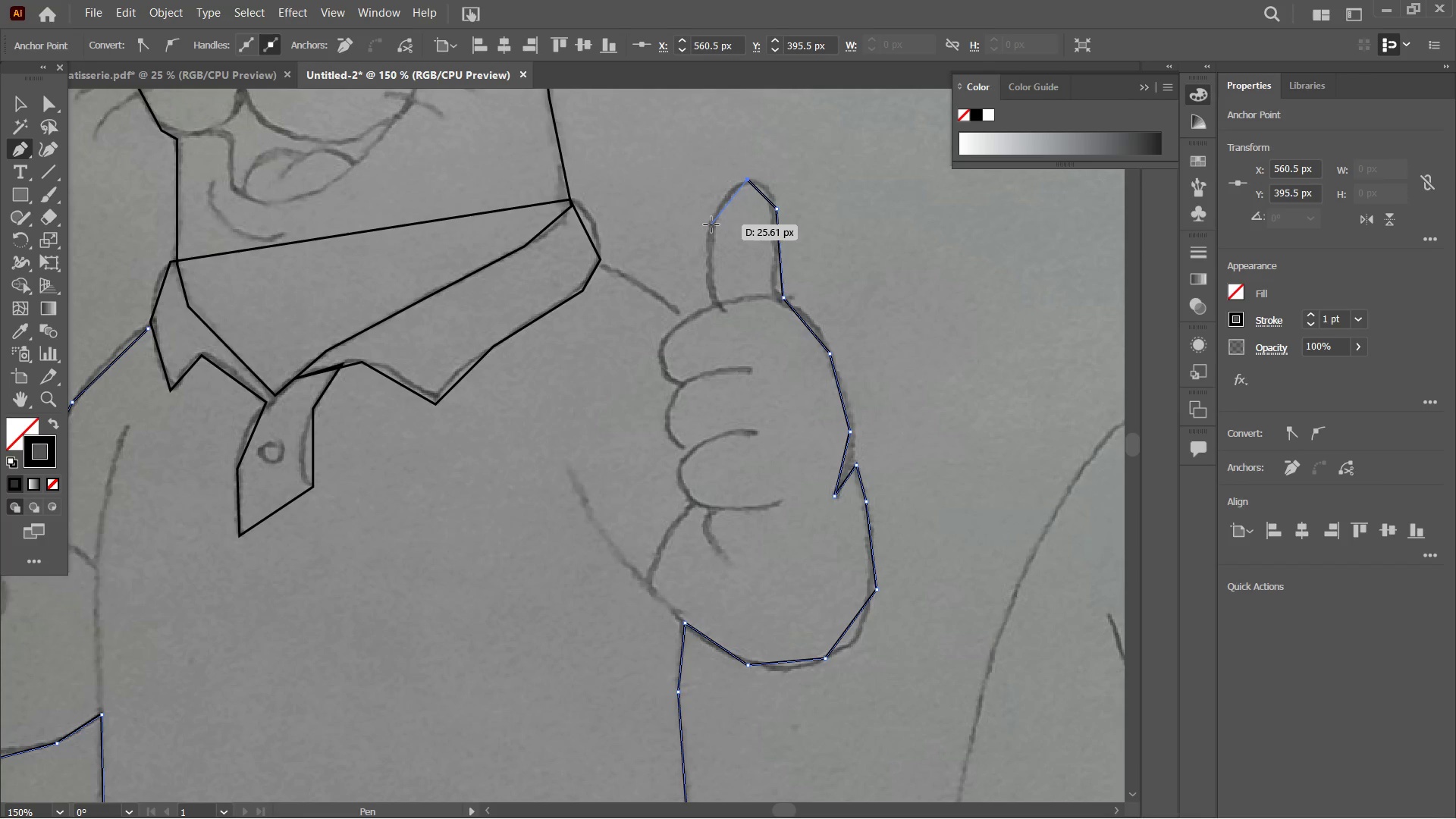 
left_click([711, 224])
 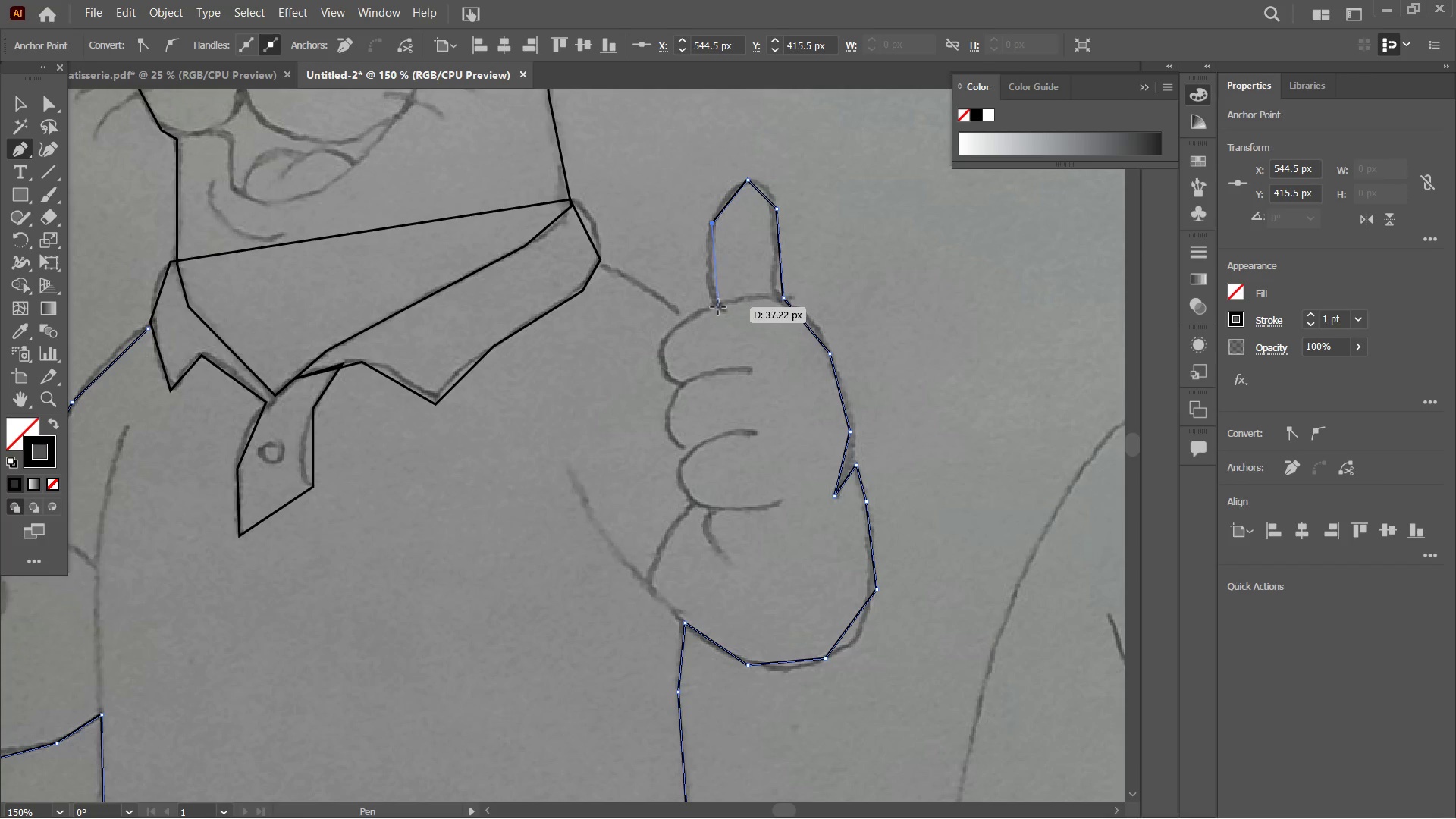 
left_click([716, 306])
 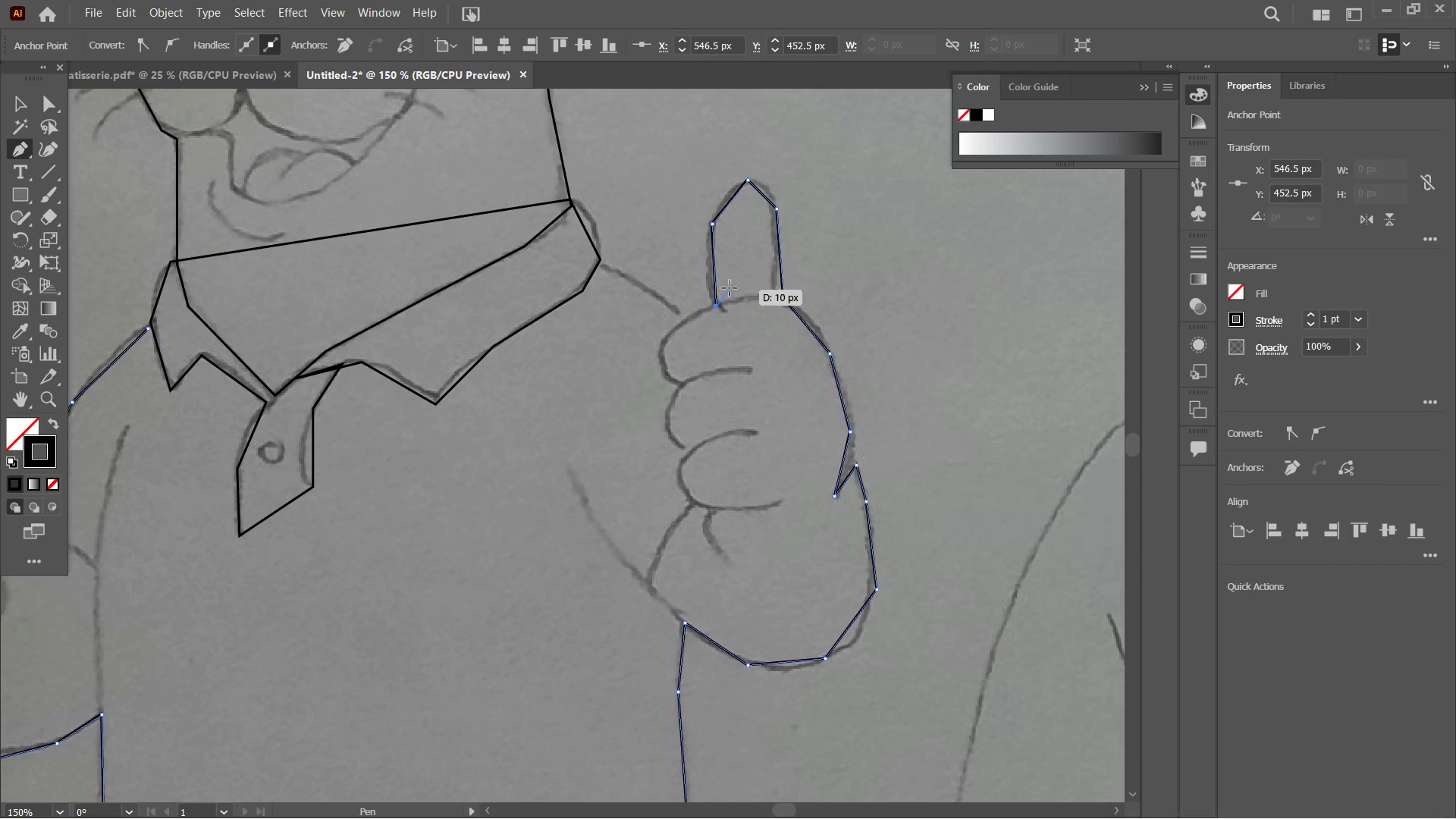 
scroll: coordinate [730, 287], scroll_direction: down, amount: 2.0
 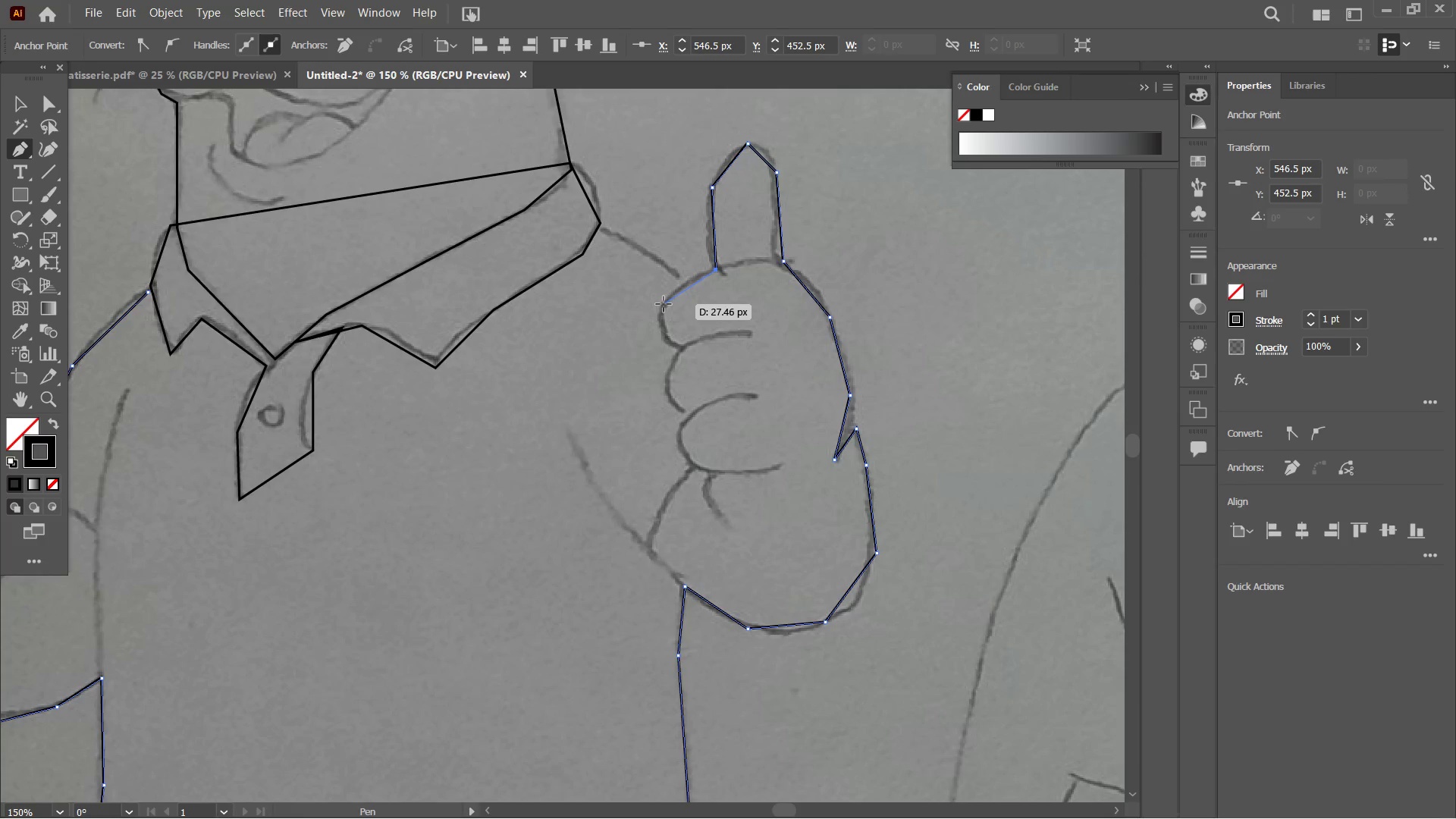 
left_click([663, 305])
 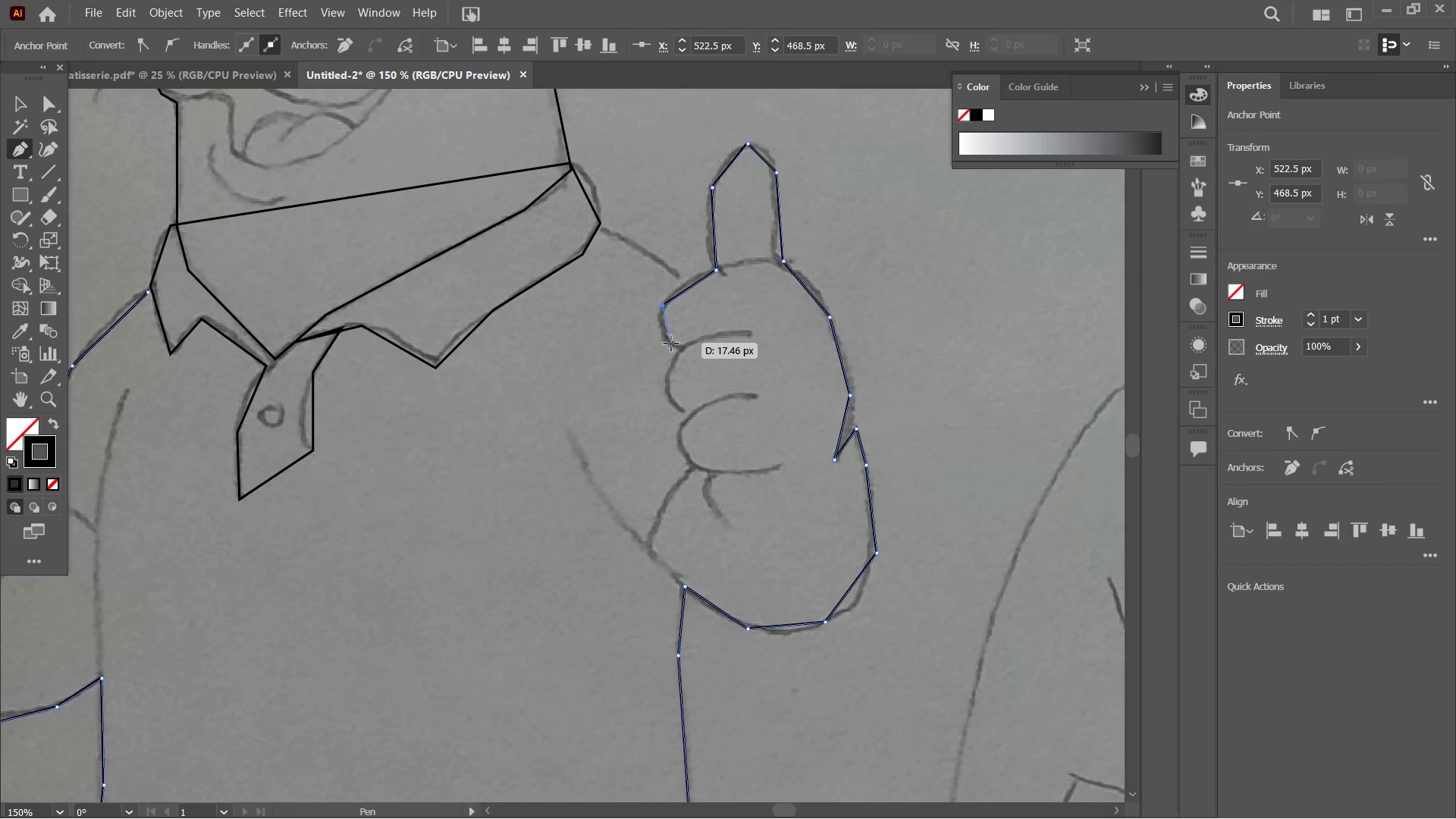 
left_click([671, 344])
 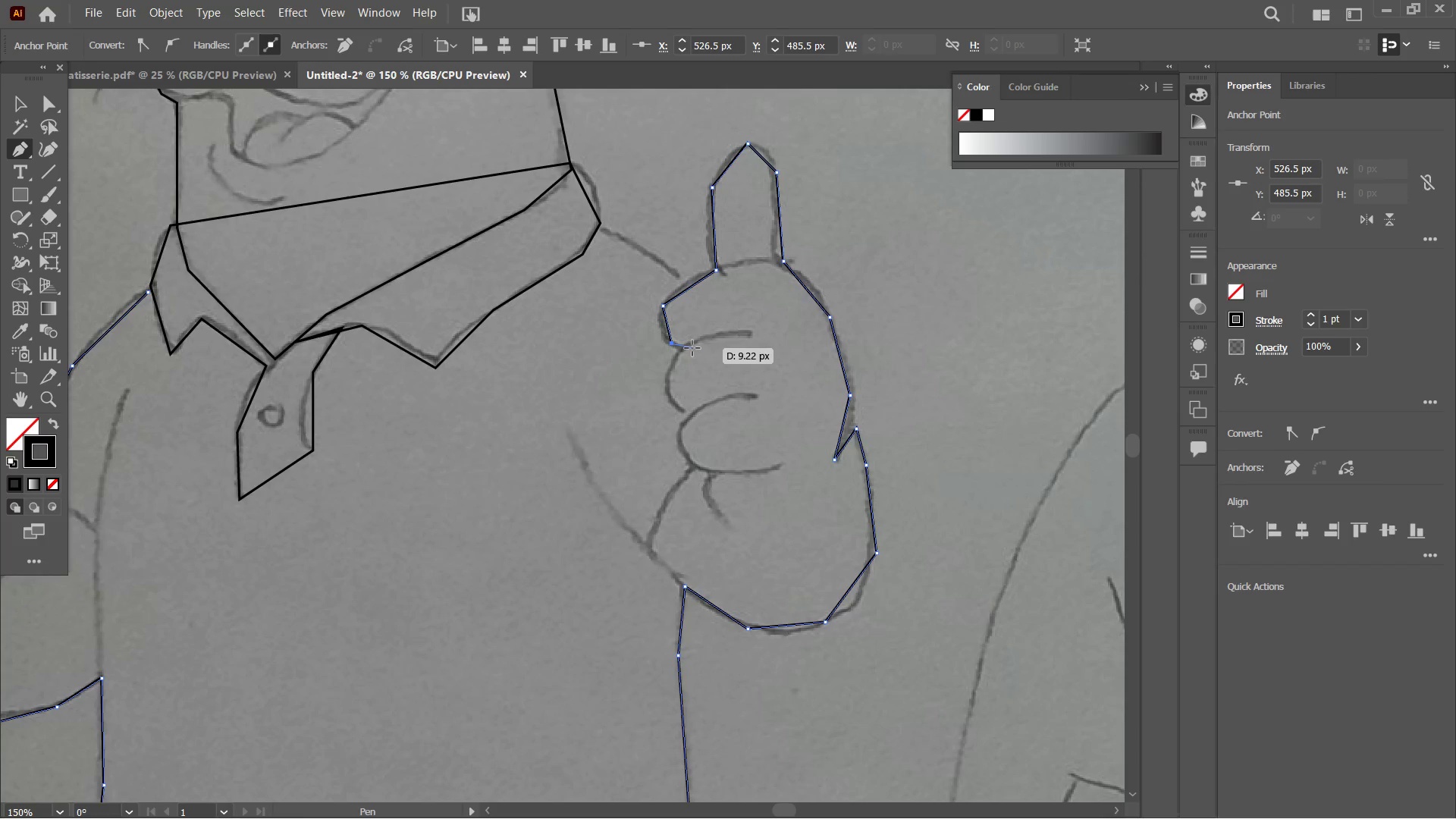 
left_click([694, 348])
 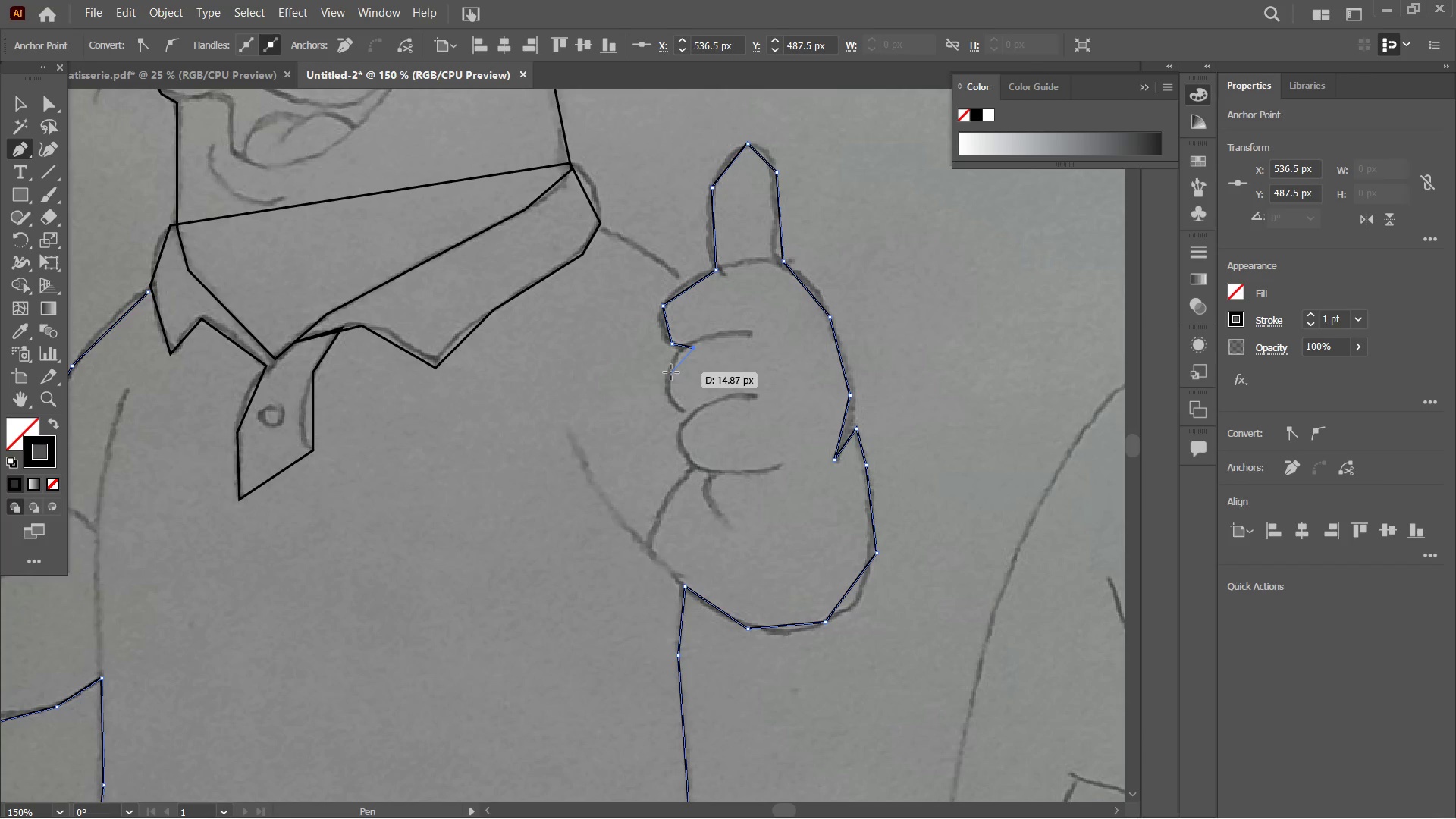 
left_click([669, 375])
 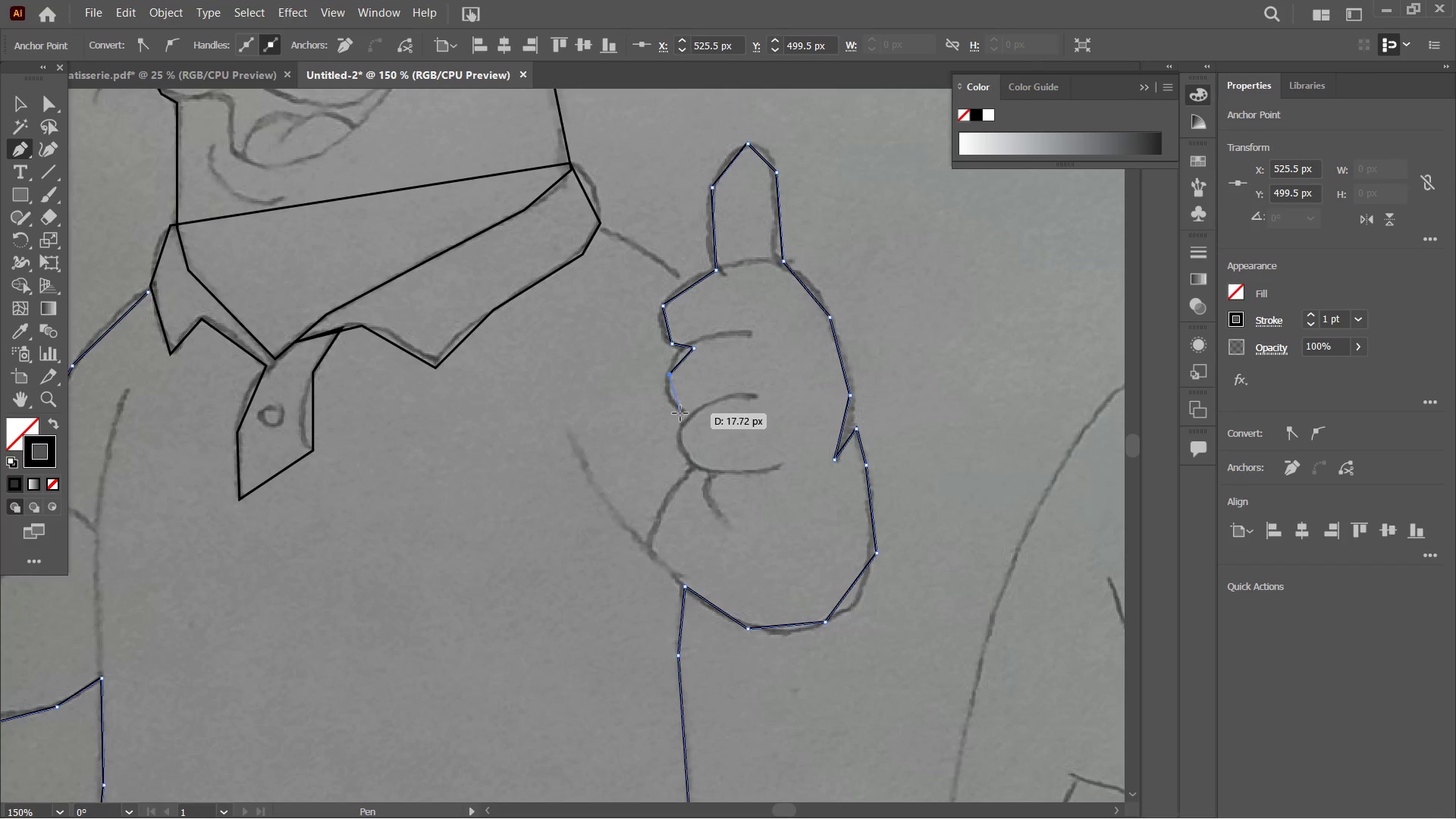 
left_click([680, 411])
 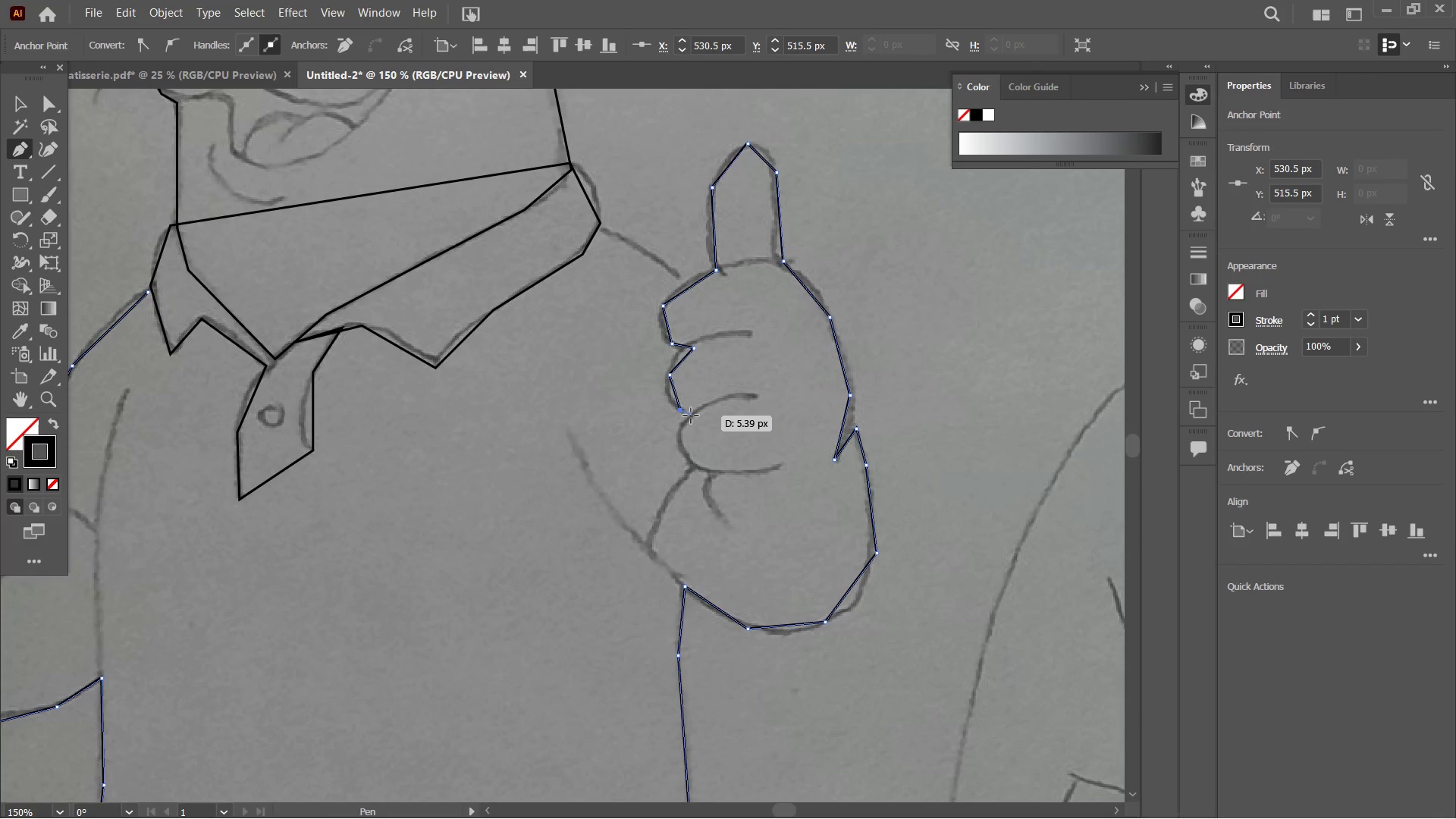 
left_click([694, 416])
 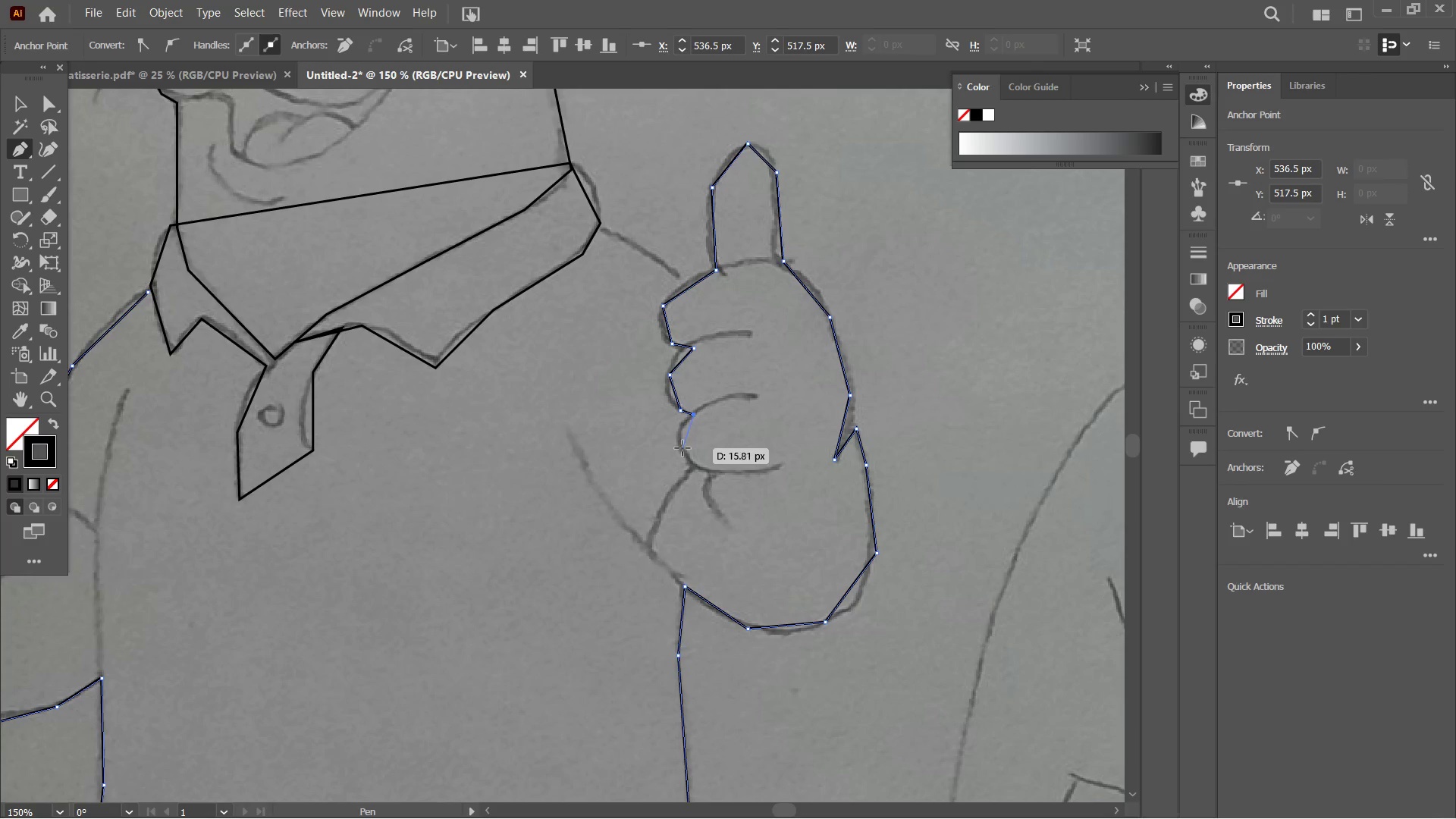 
left_click([680, 448])
 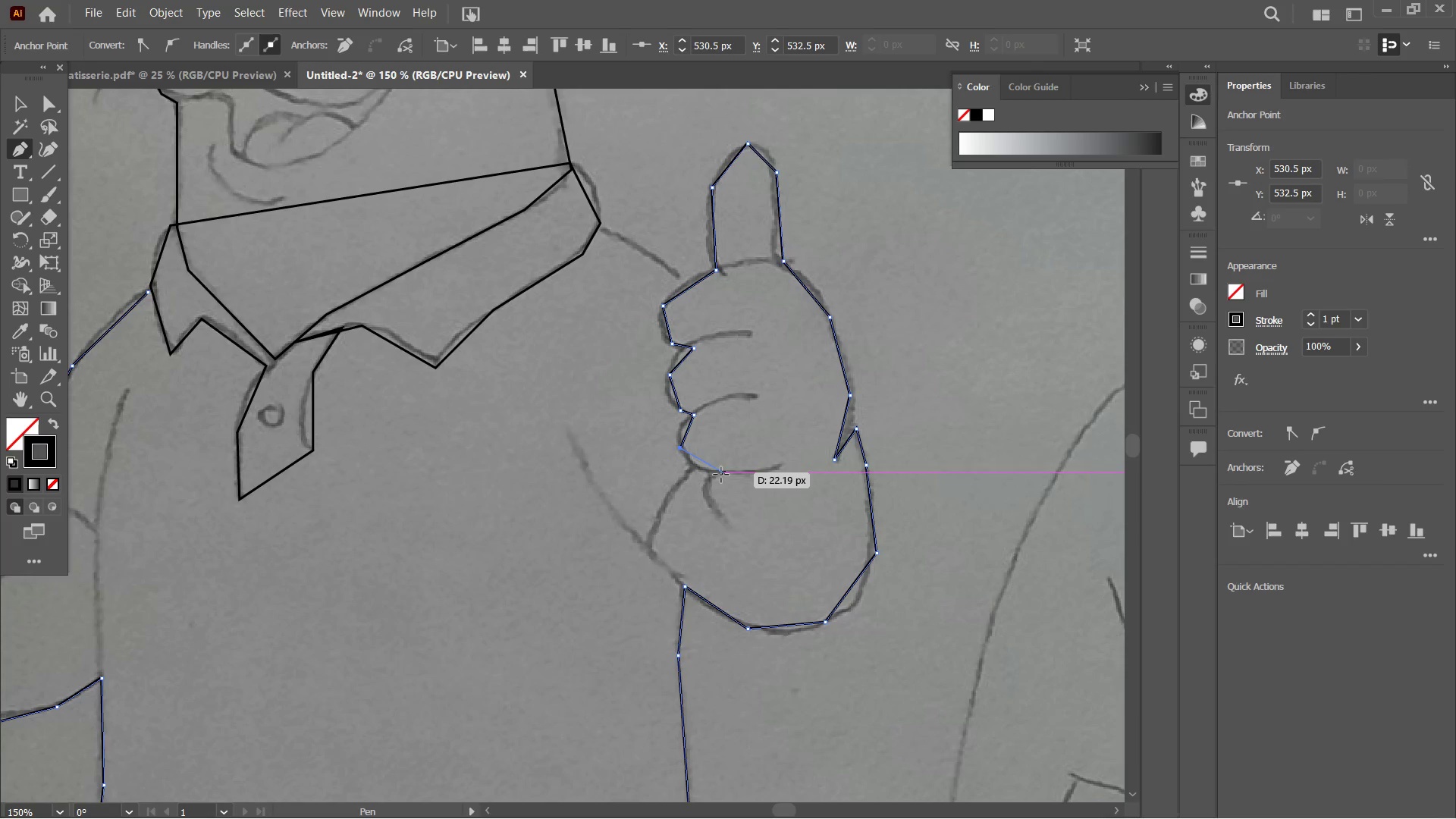 
left_click([719, 475])
 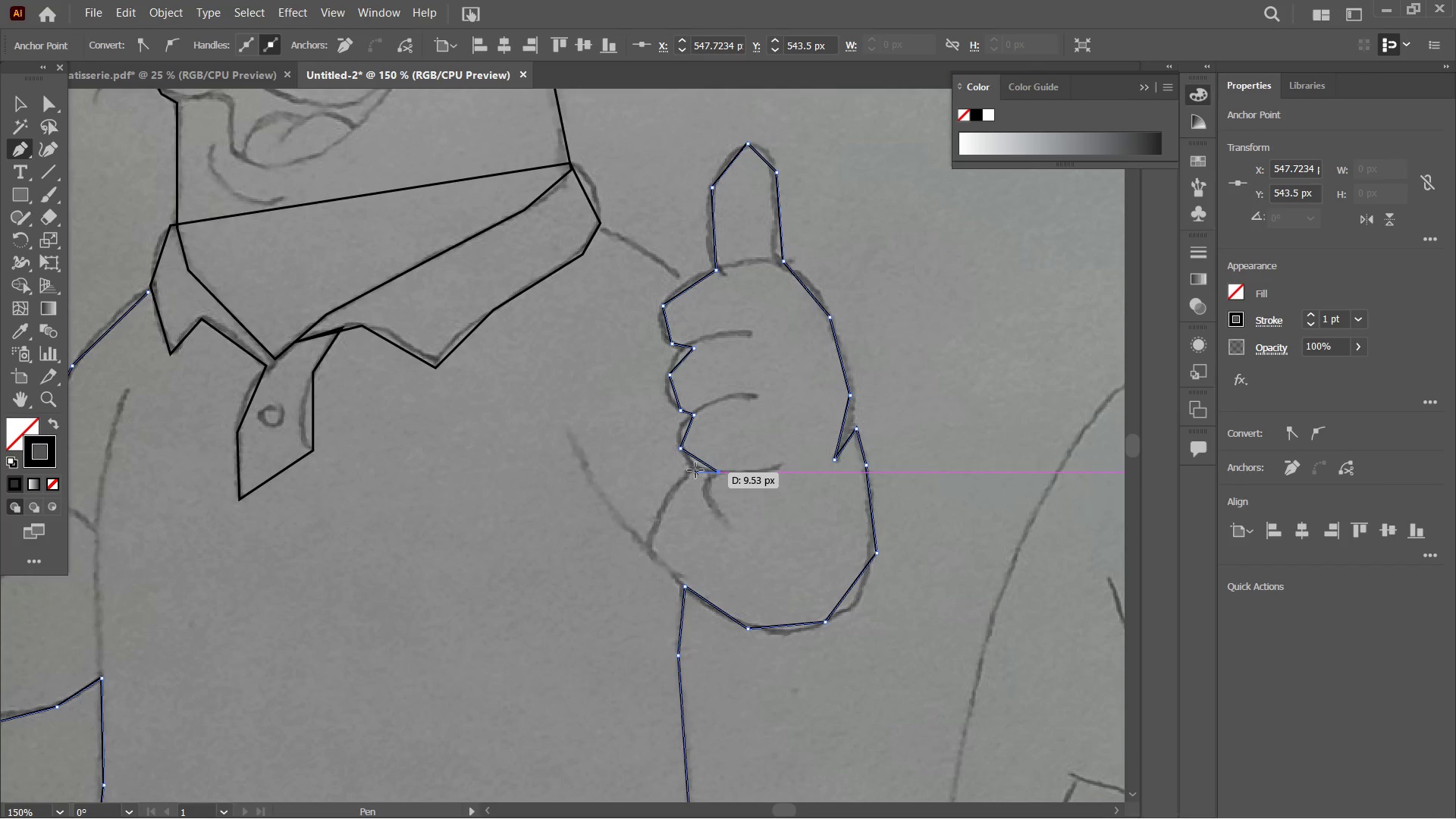 
left_click([695, 470])
 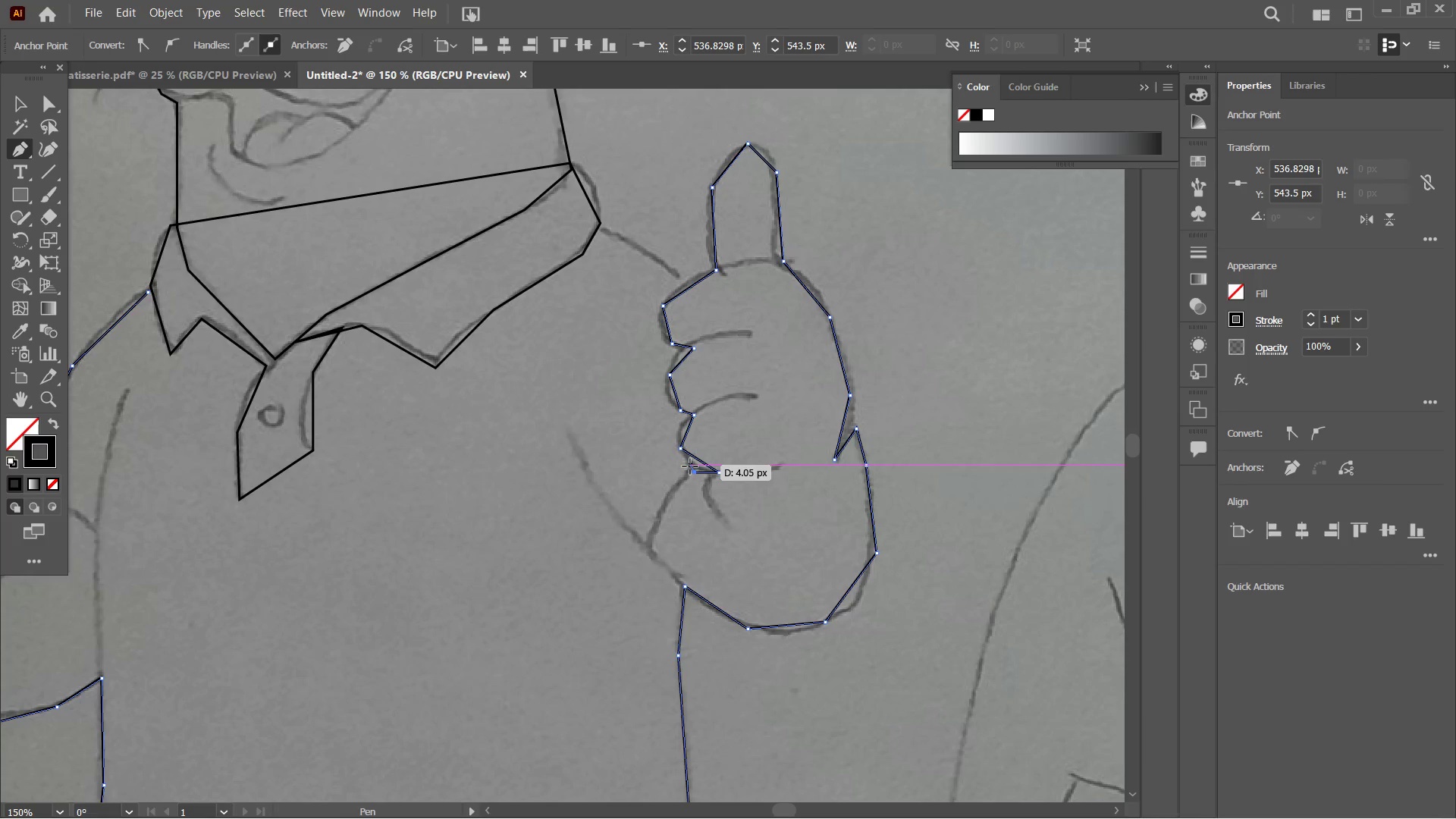 
key(Control+Z)
 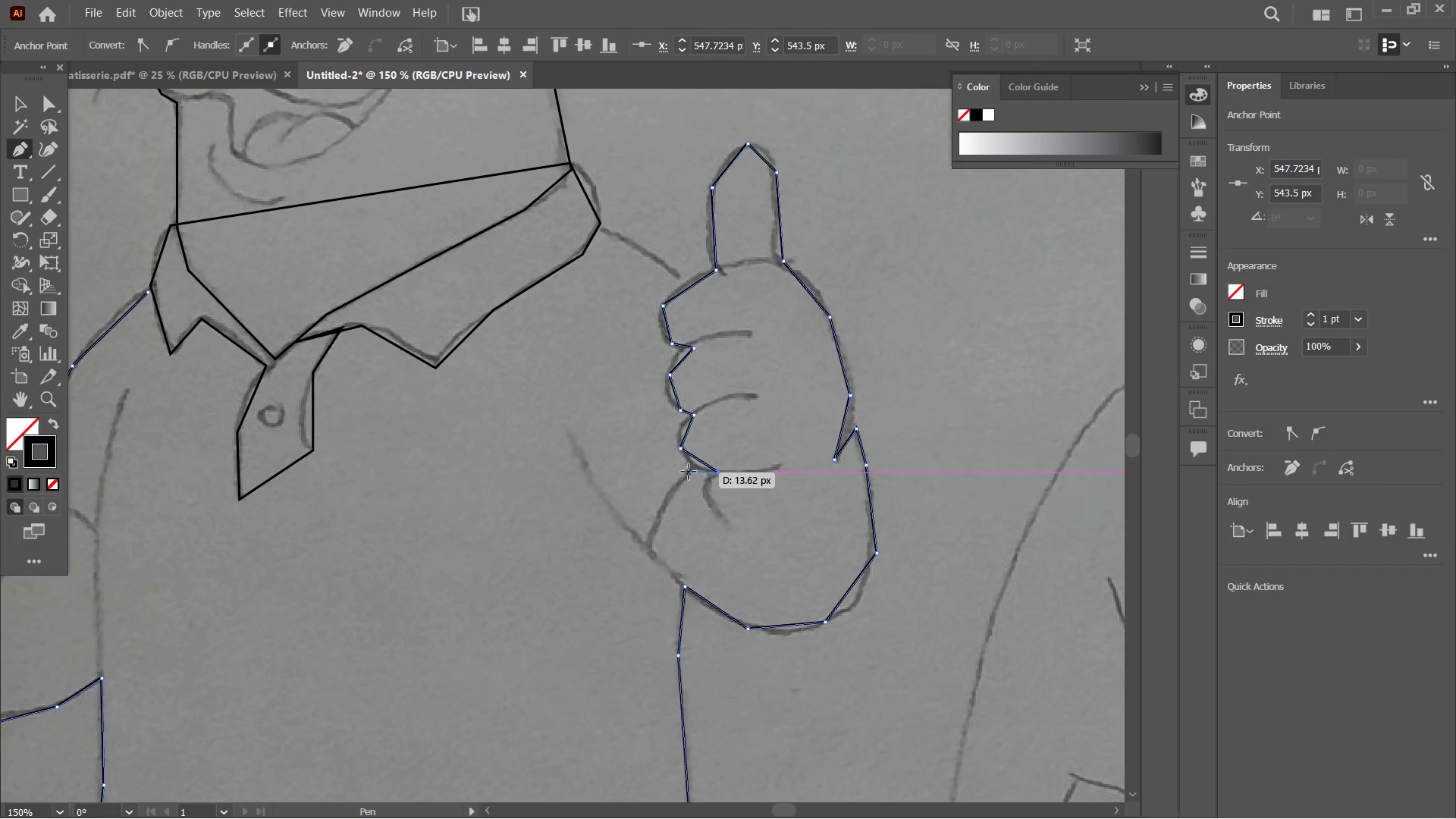 
left_click([689, 472])
 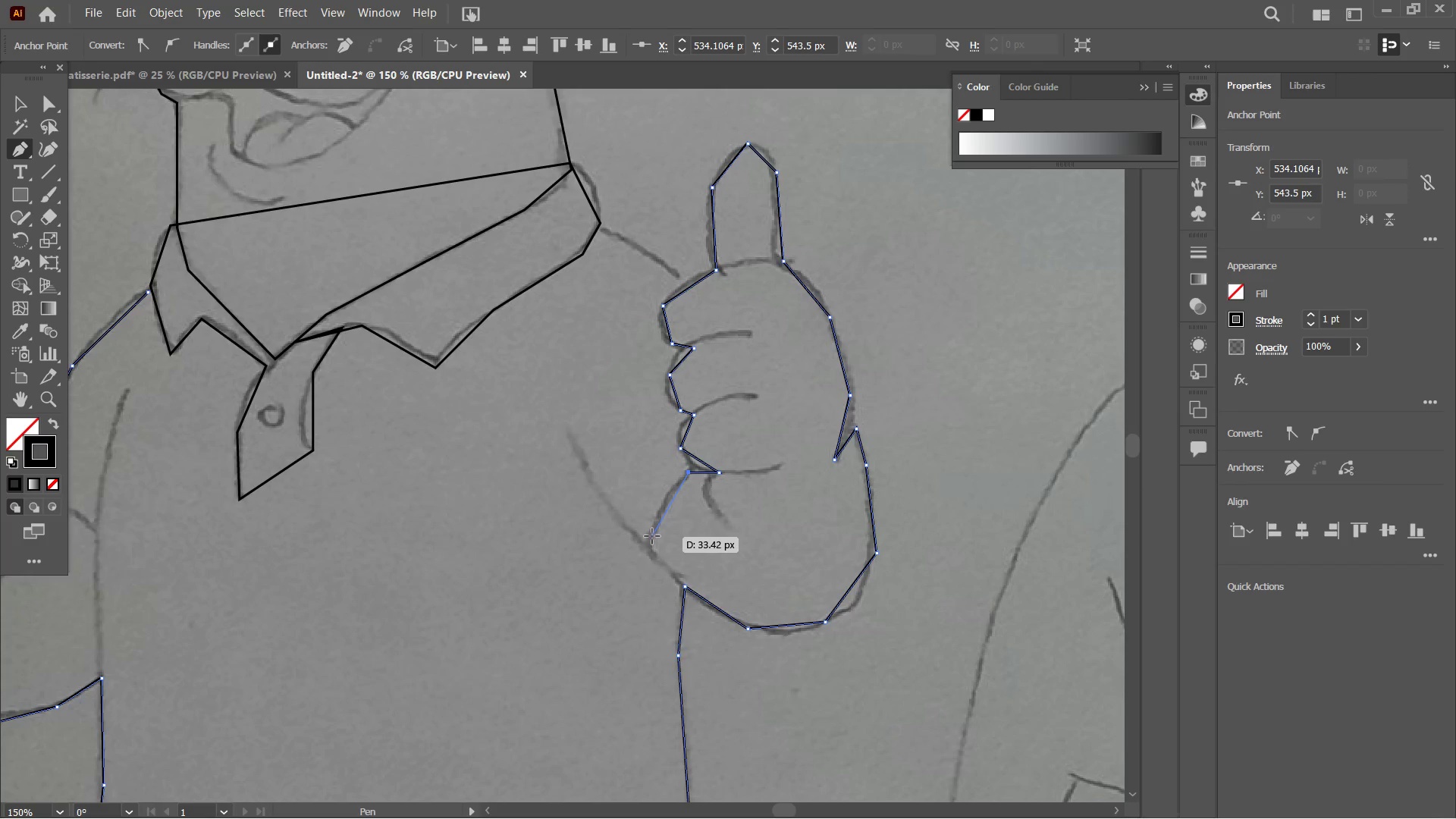 
left_click([652, 532])
 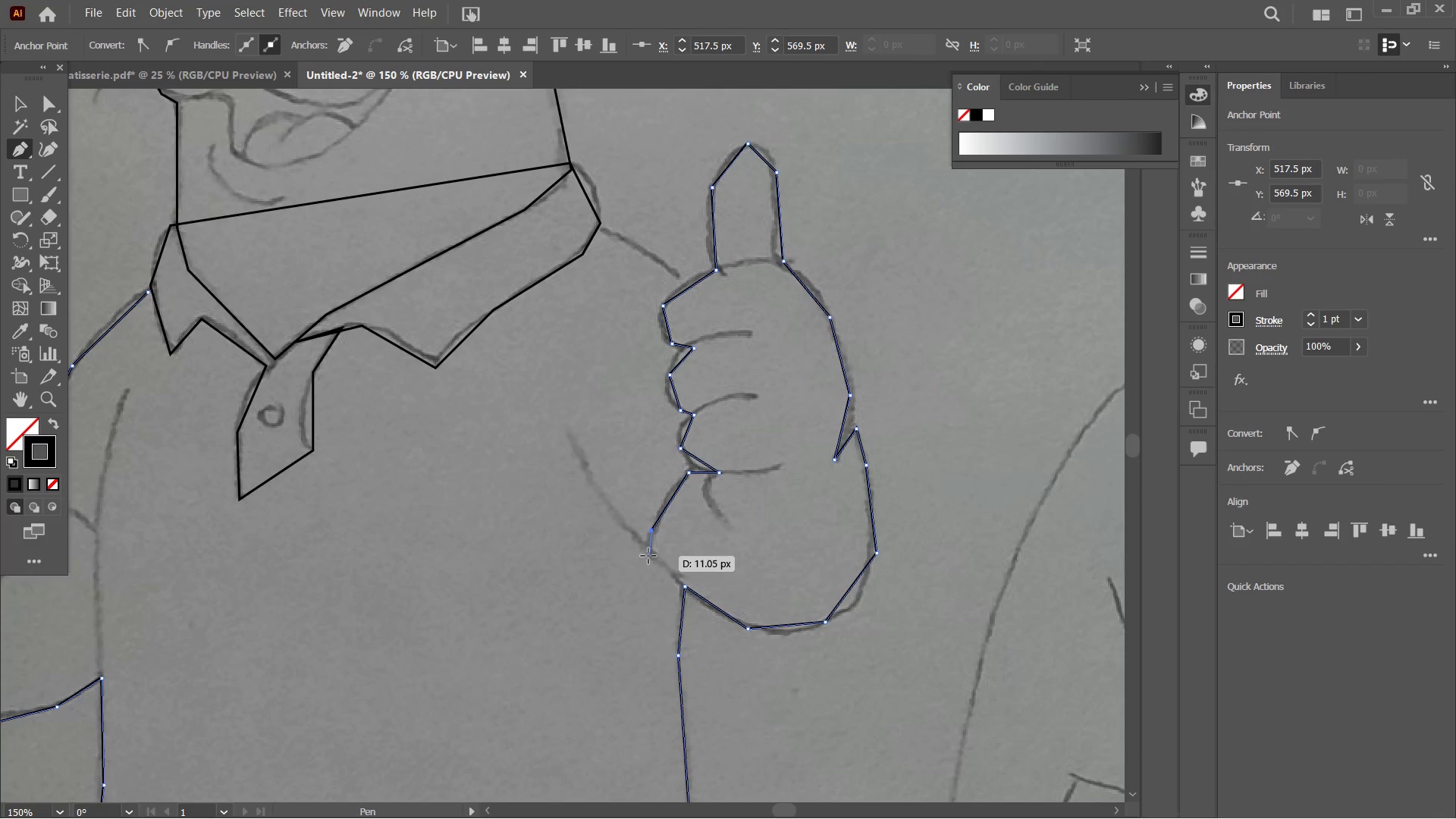 
left_click([648, 556])
 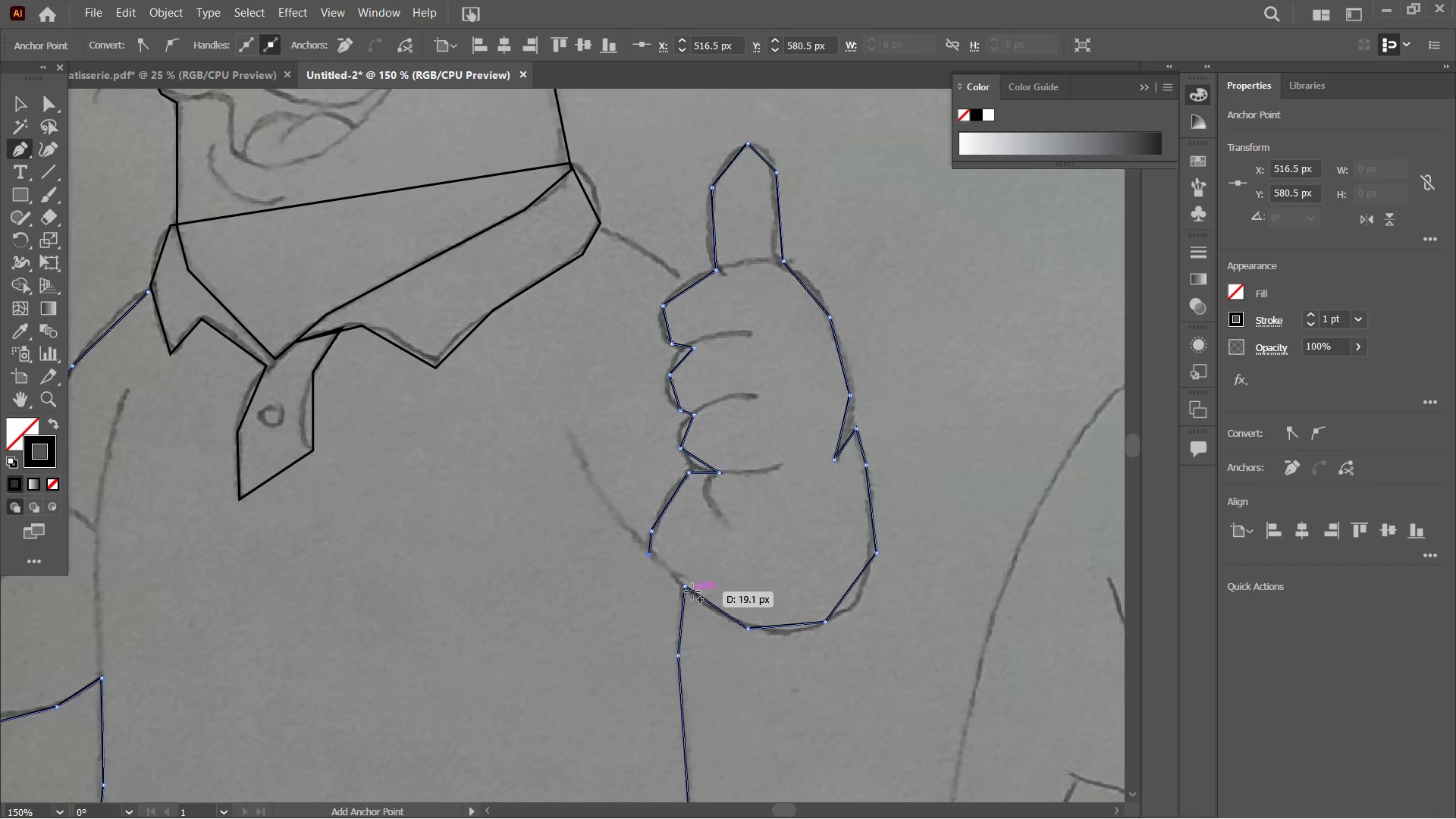 
left_click([684, 588])
 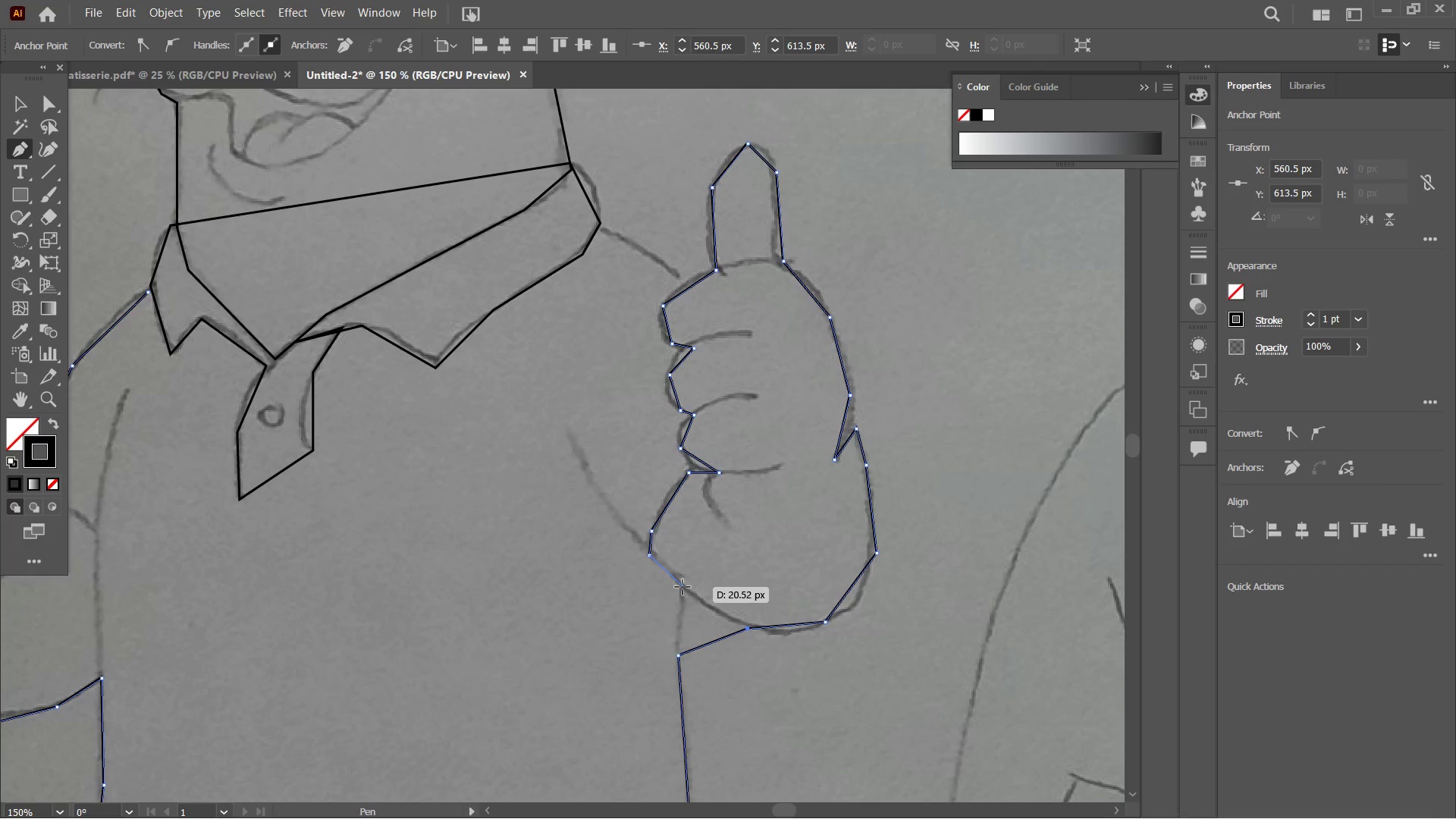 
key(Control+Z)
 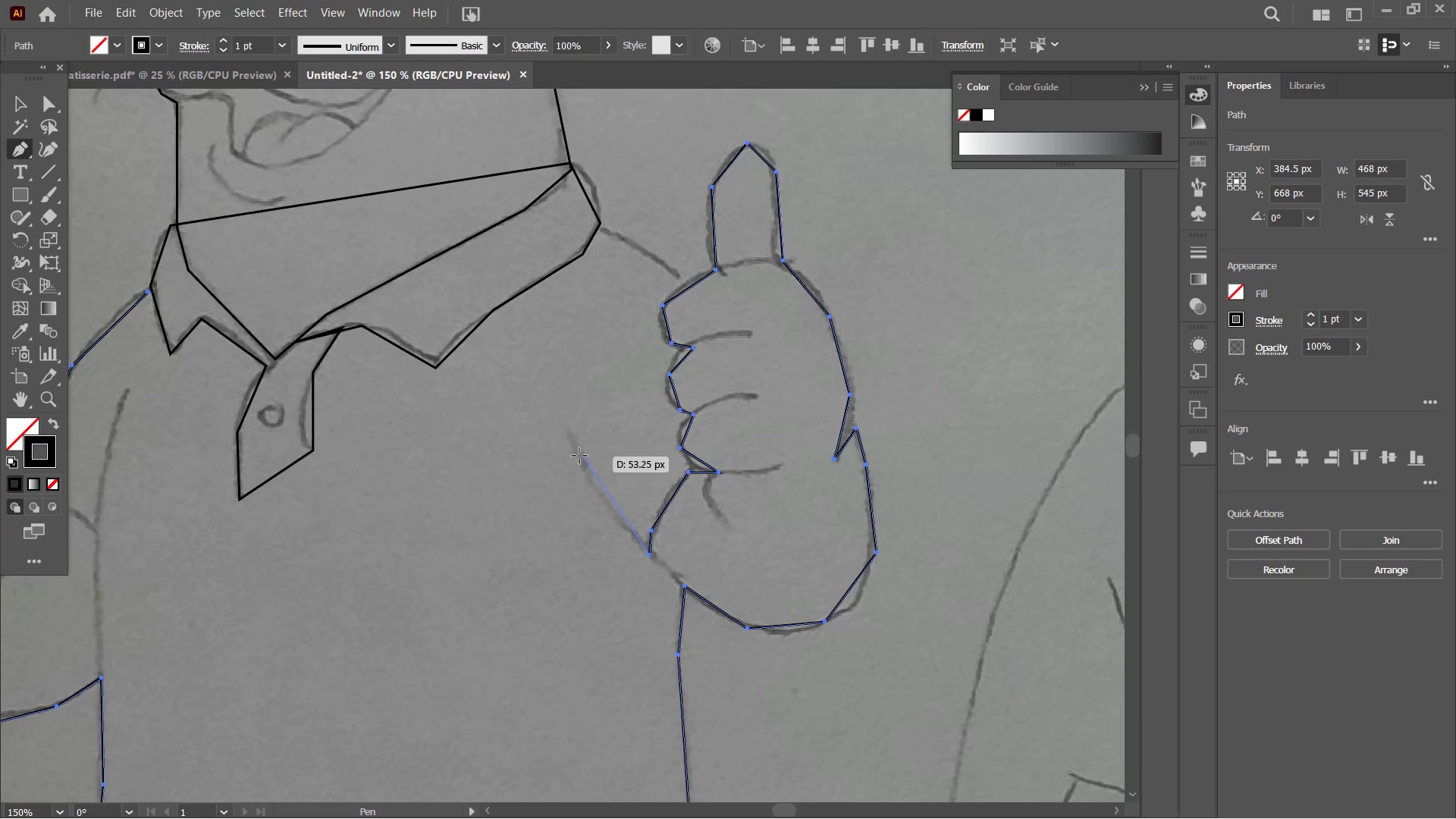 
left_click([574, 444])
 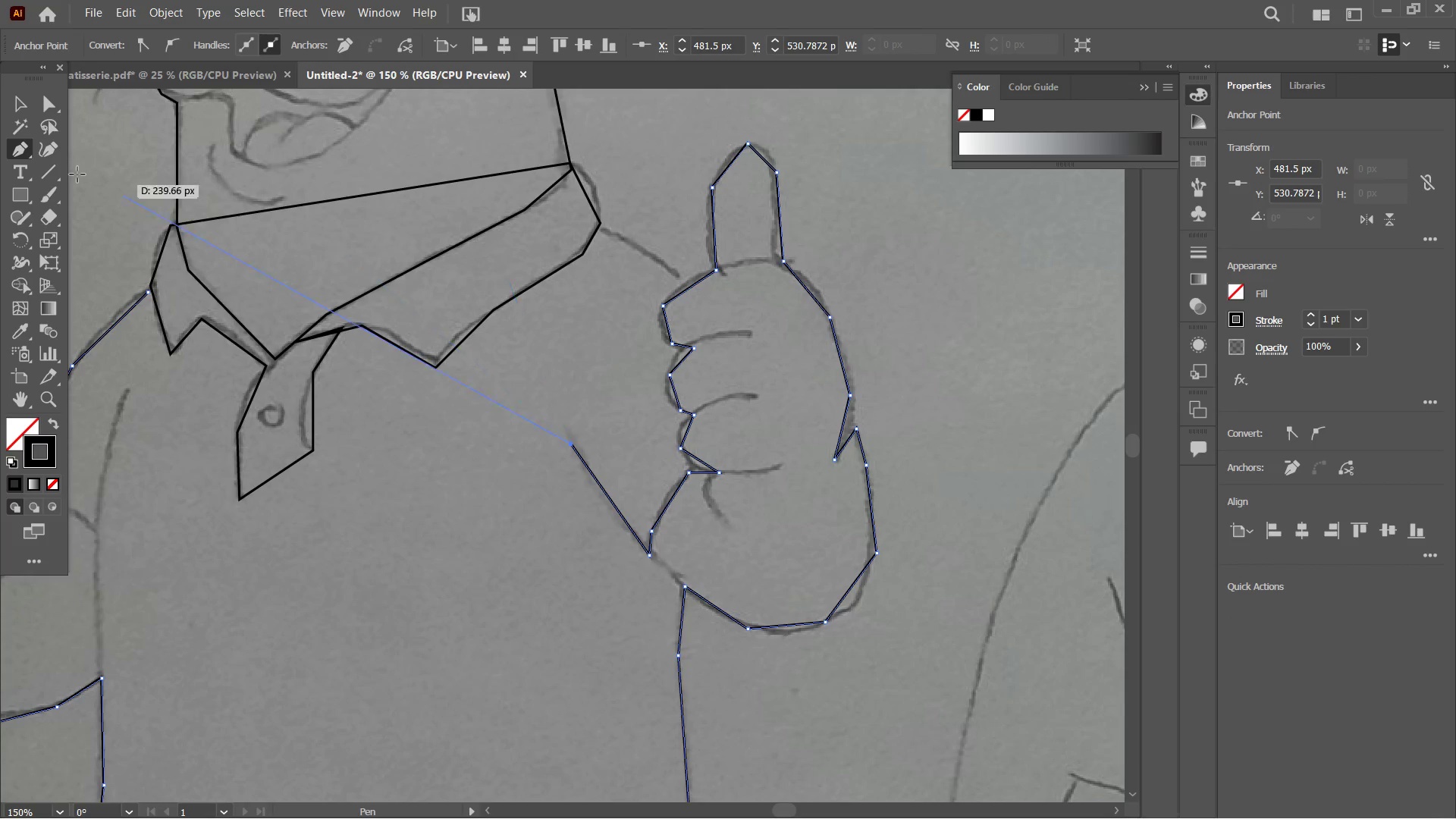 
left_click([27, 110])
 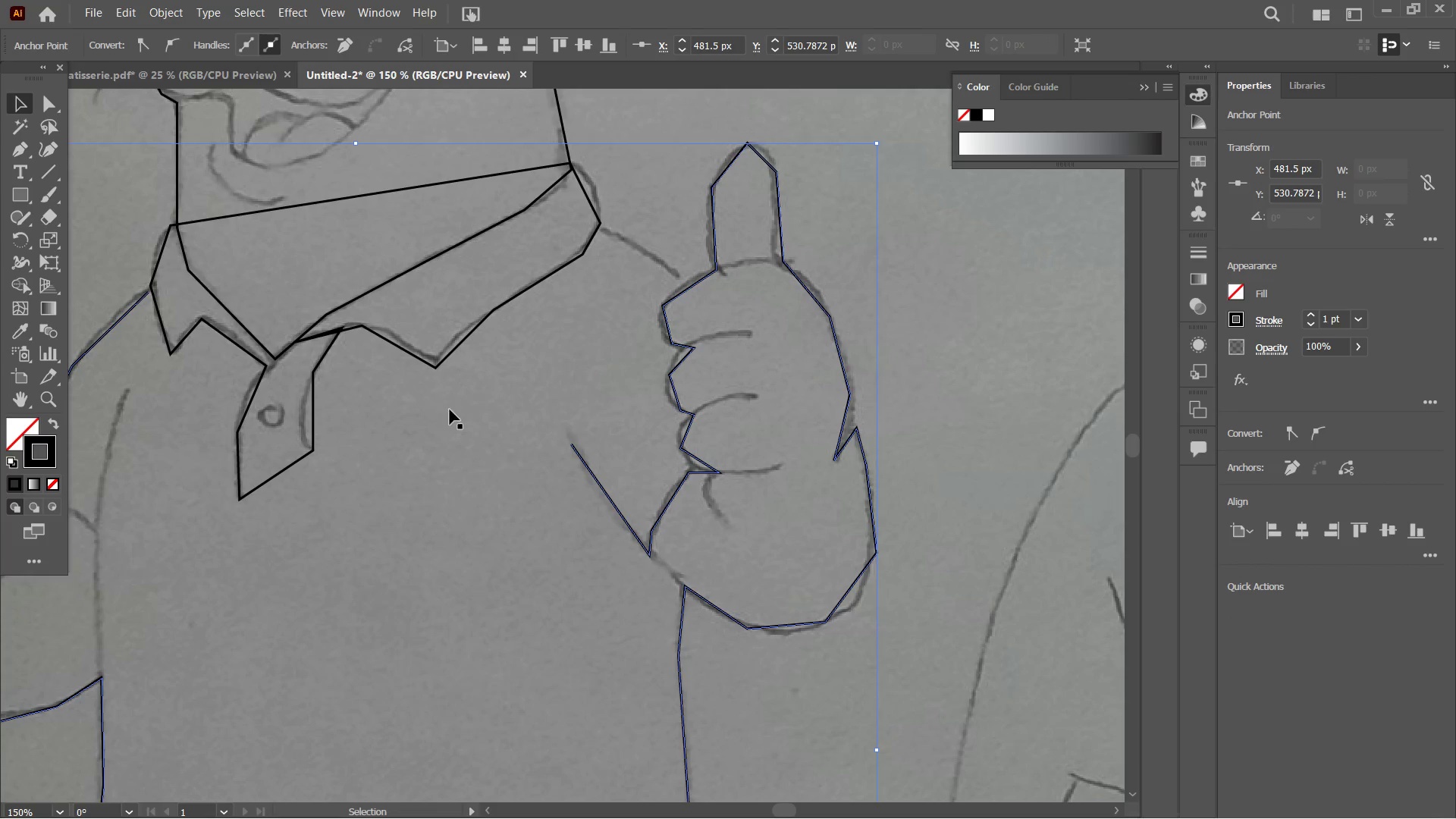 
left_click_drag(start_coordinate=[451, 432], to_coordinate=[451, 438])
 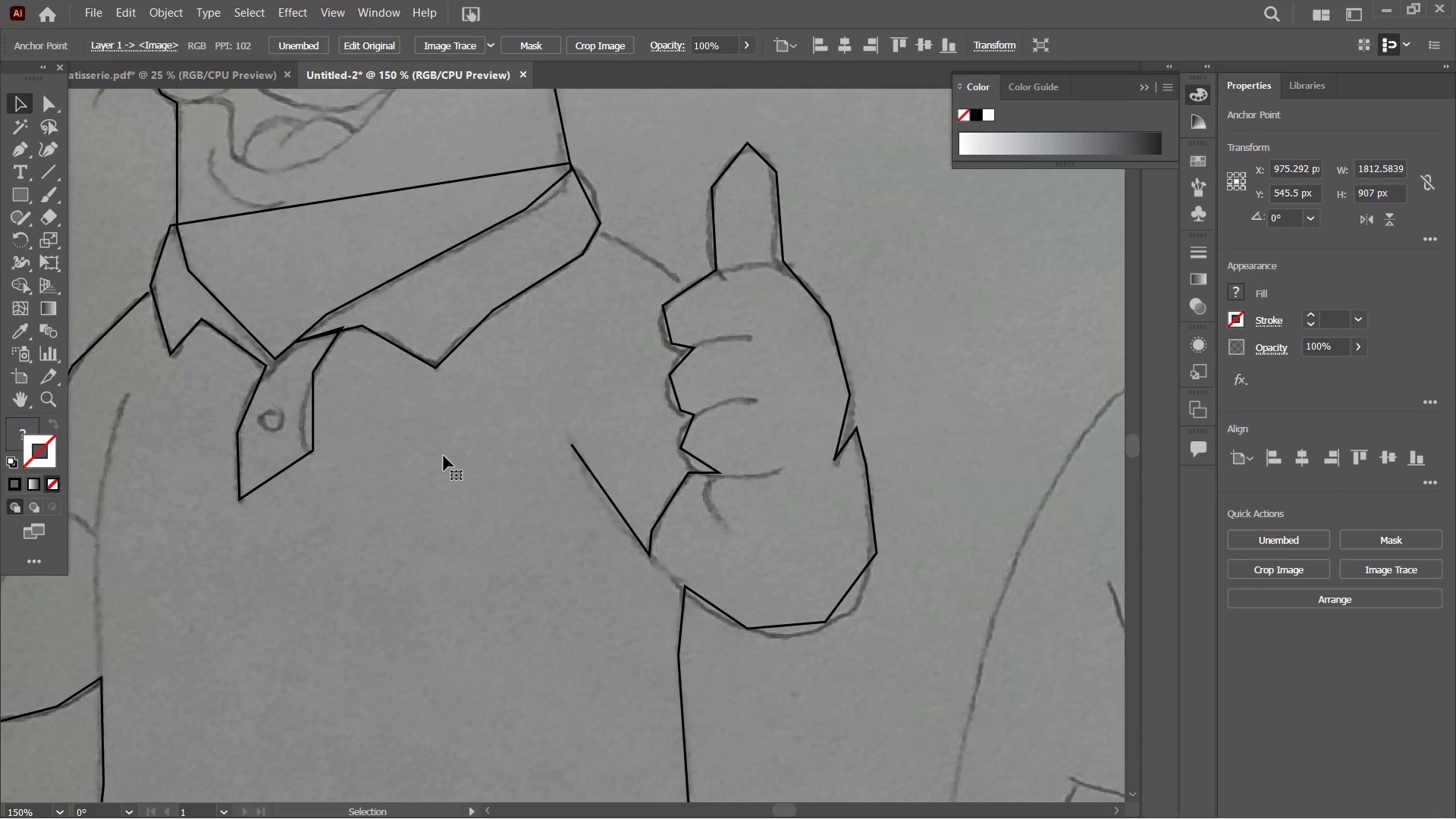 
key(Control+Z)
 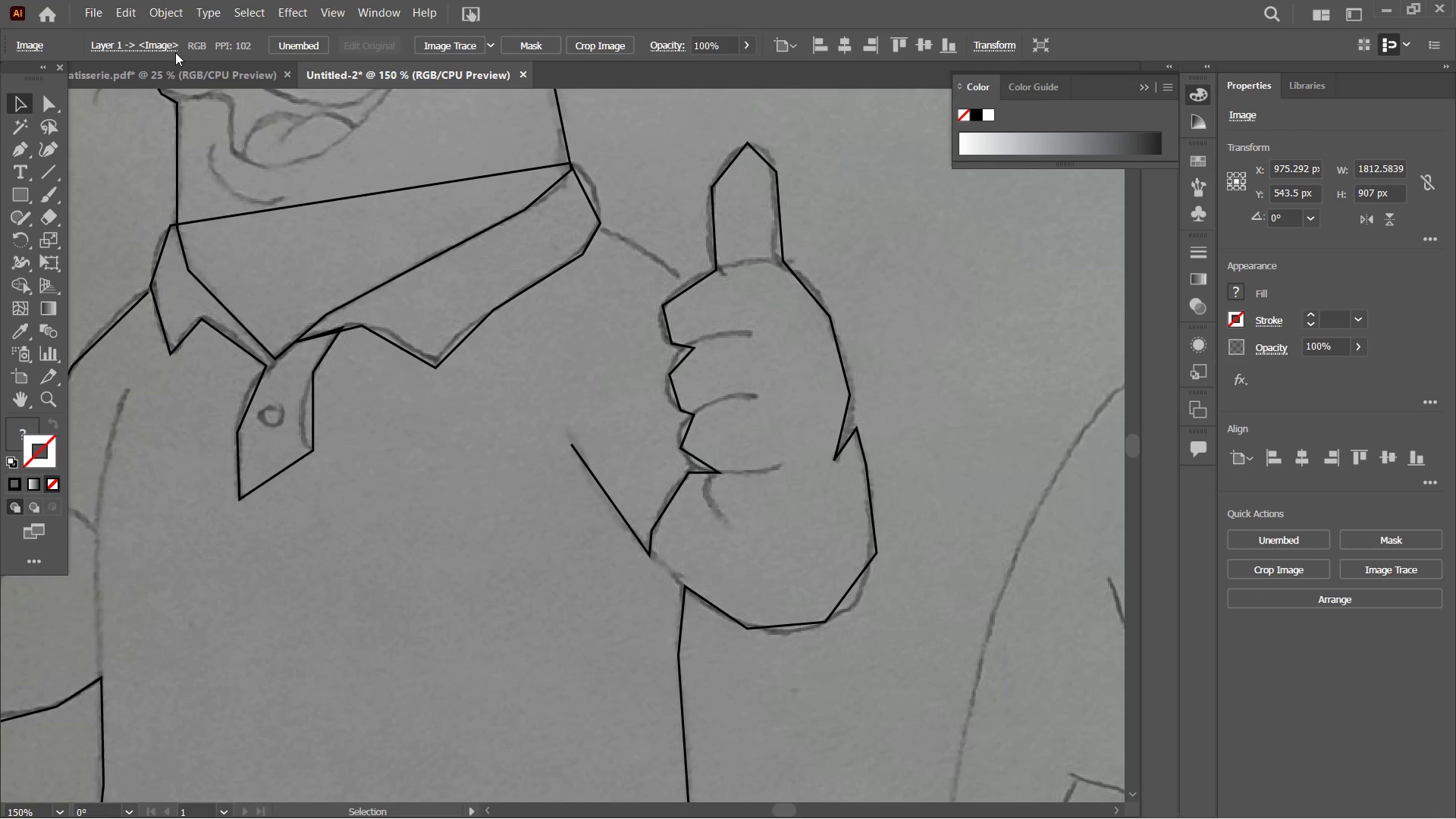 
left_click([146, 14])
 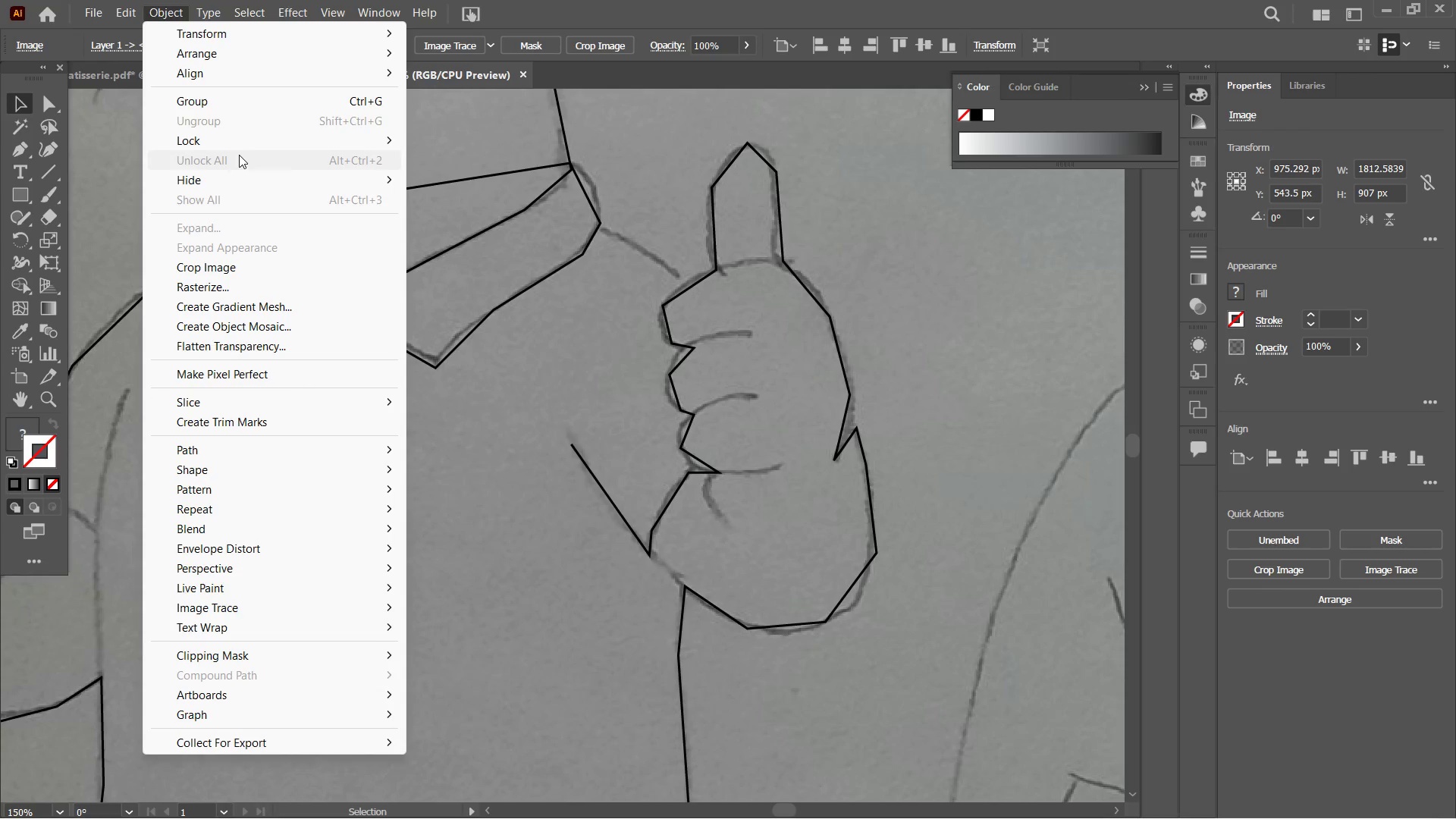 
left_click([244, 145])
 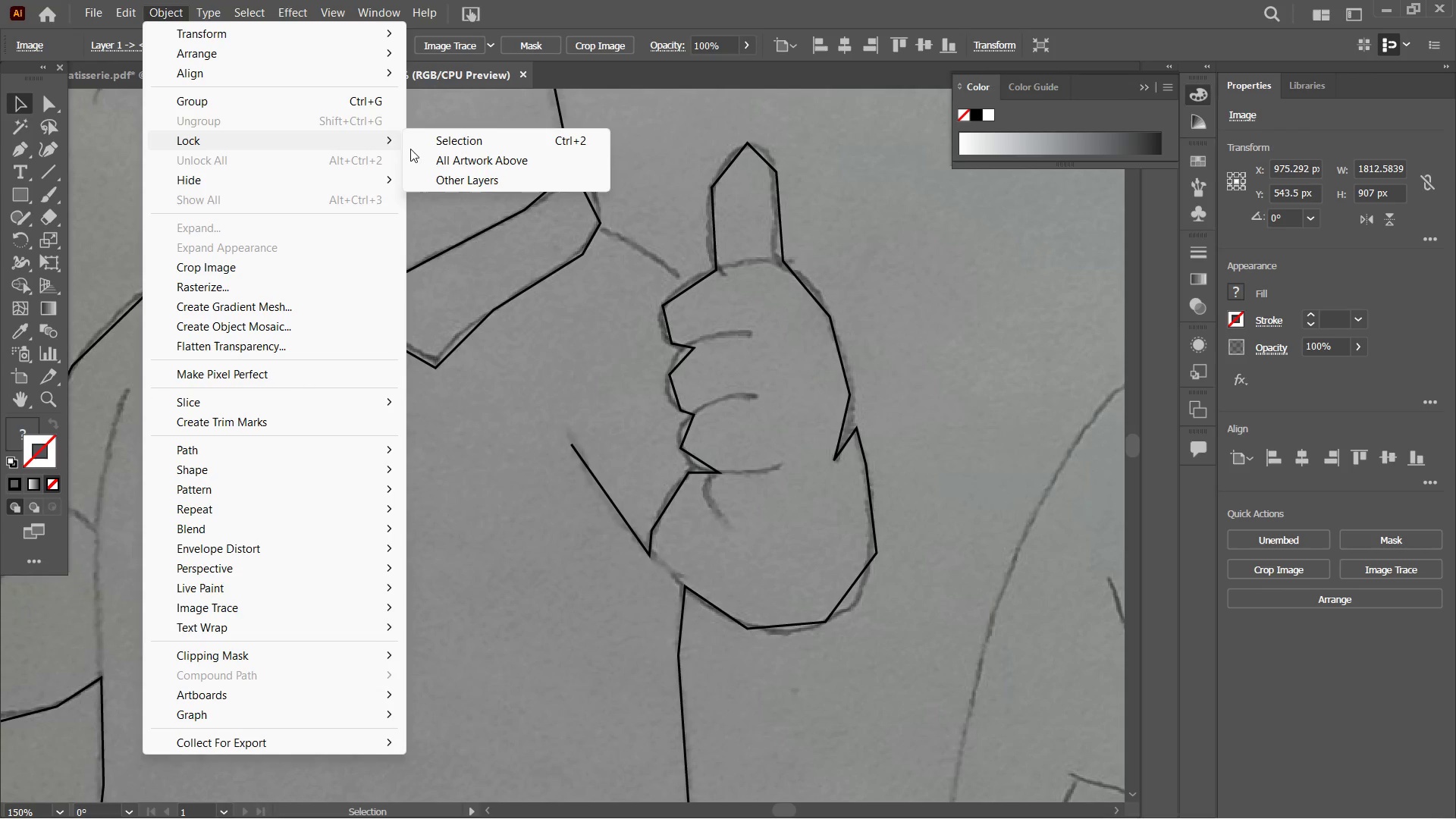 
left_click([421, 144])
 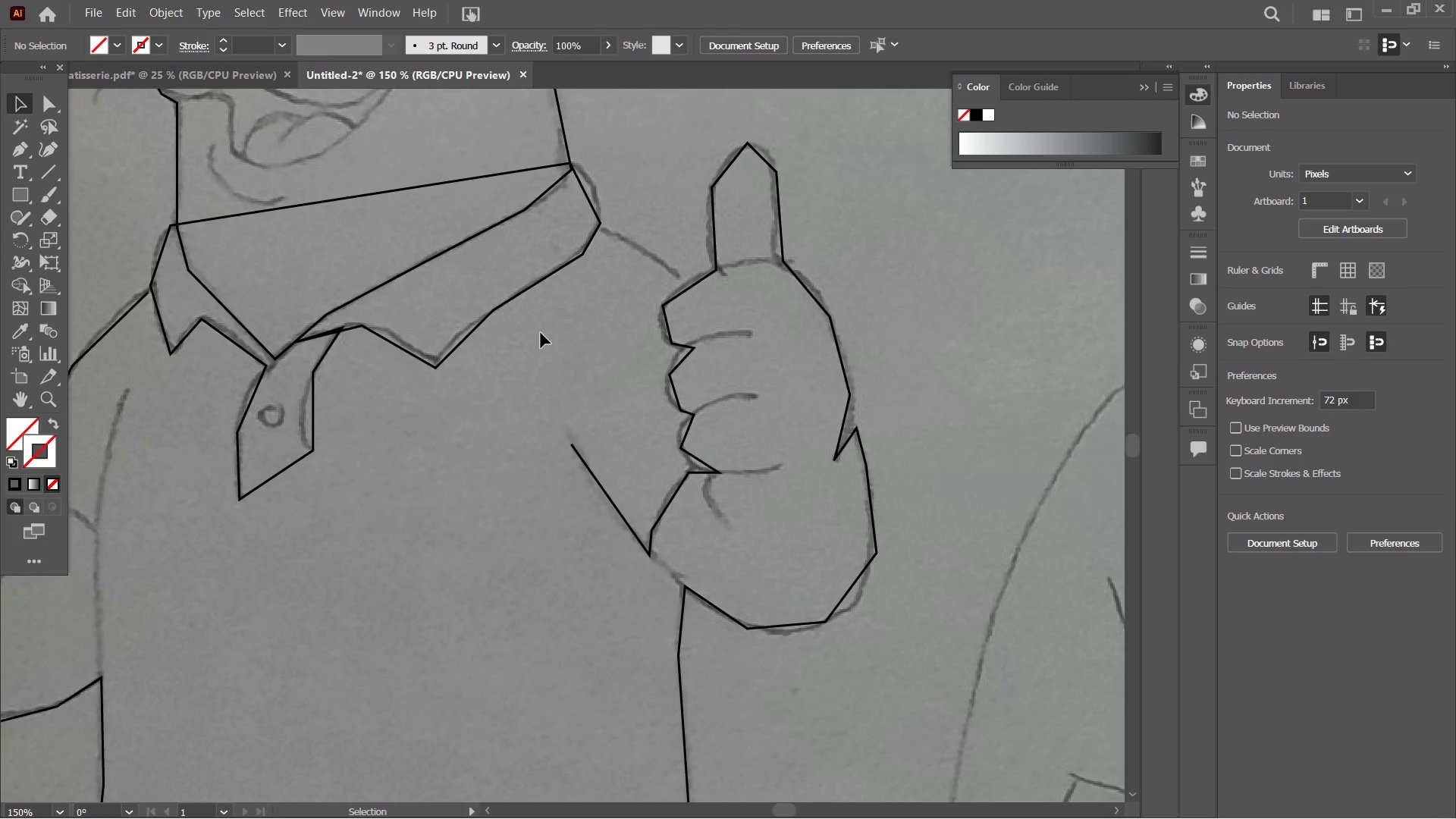 
hold_key(key=Space, duration=1.5)
 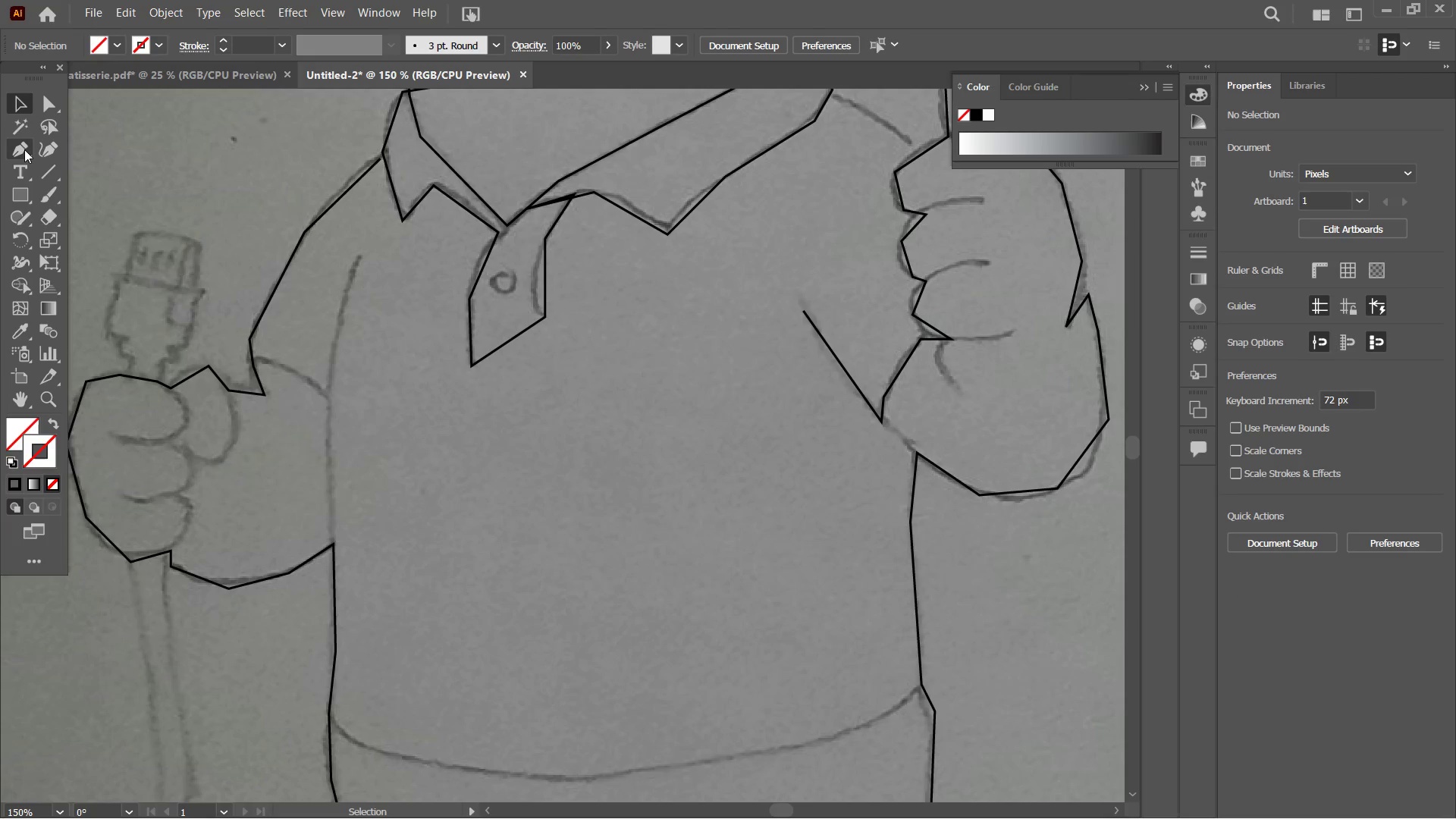 
left_click_drag(start_coordinate=[458, 419], to_coordinate=[690, 286])
 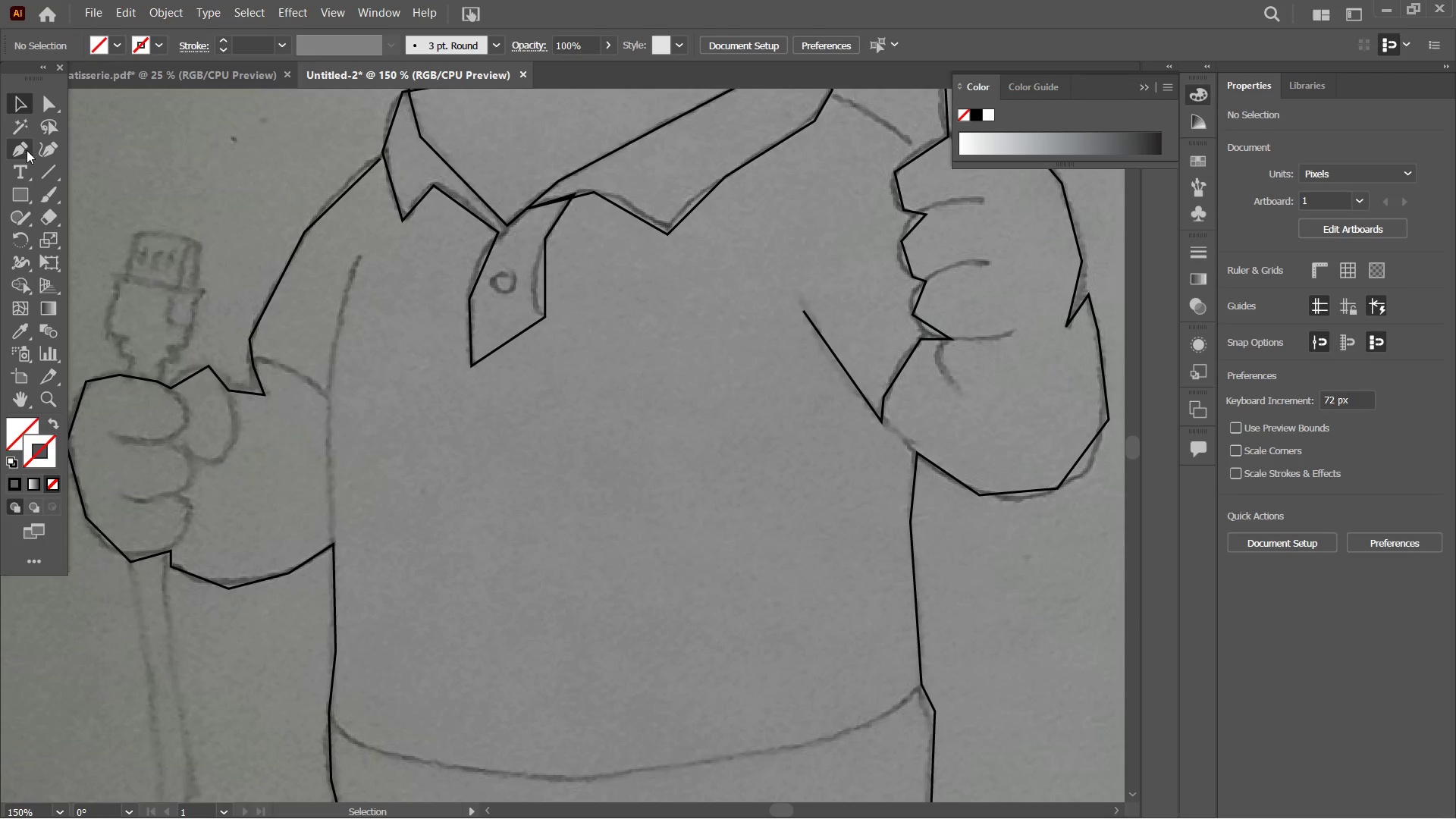 
left_click([27, 150])
 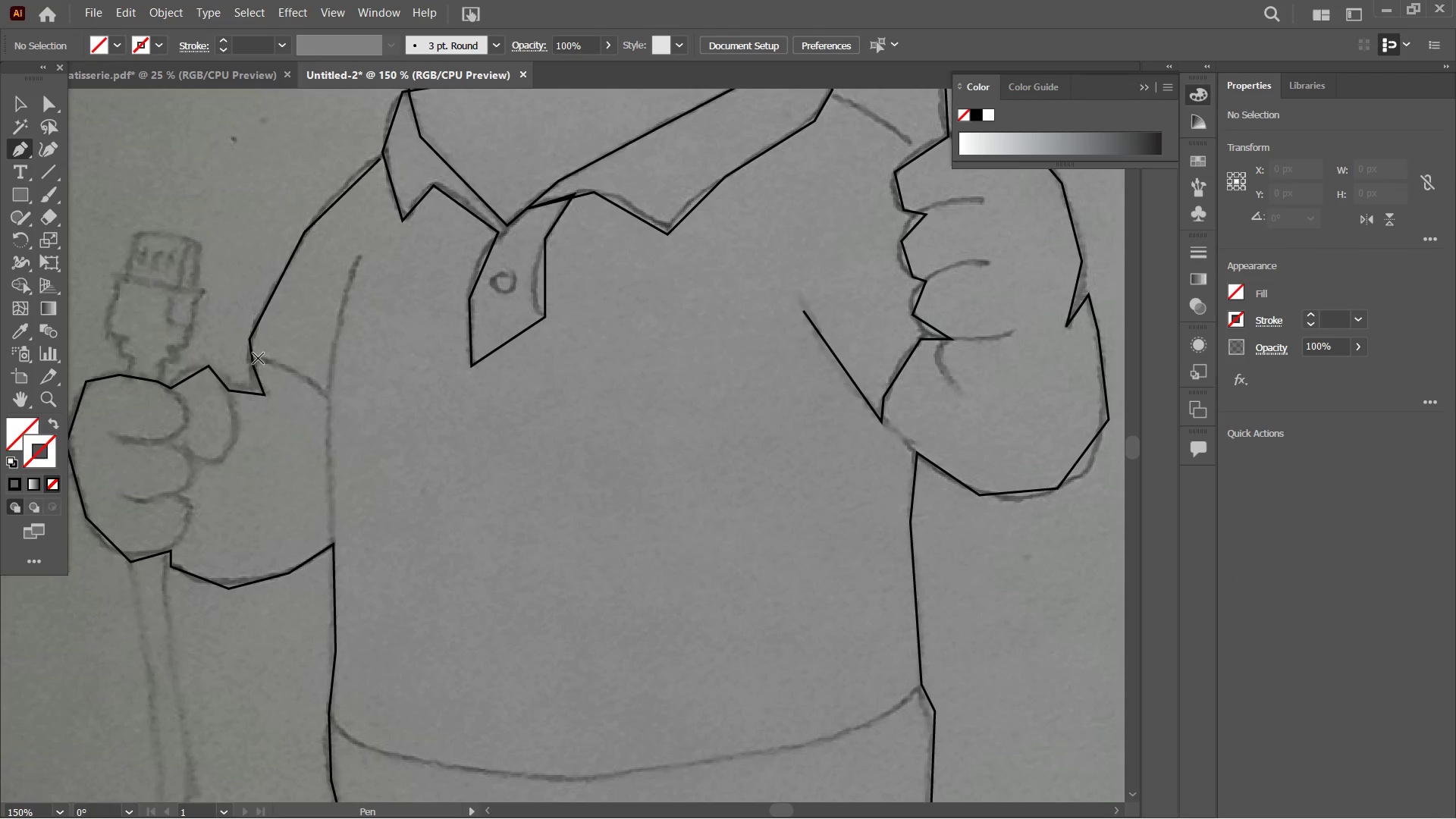 
left_click([256, 358])
 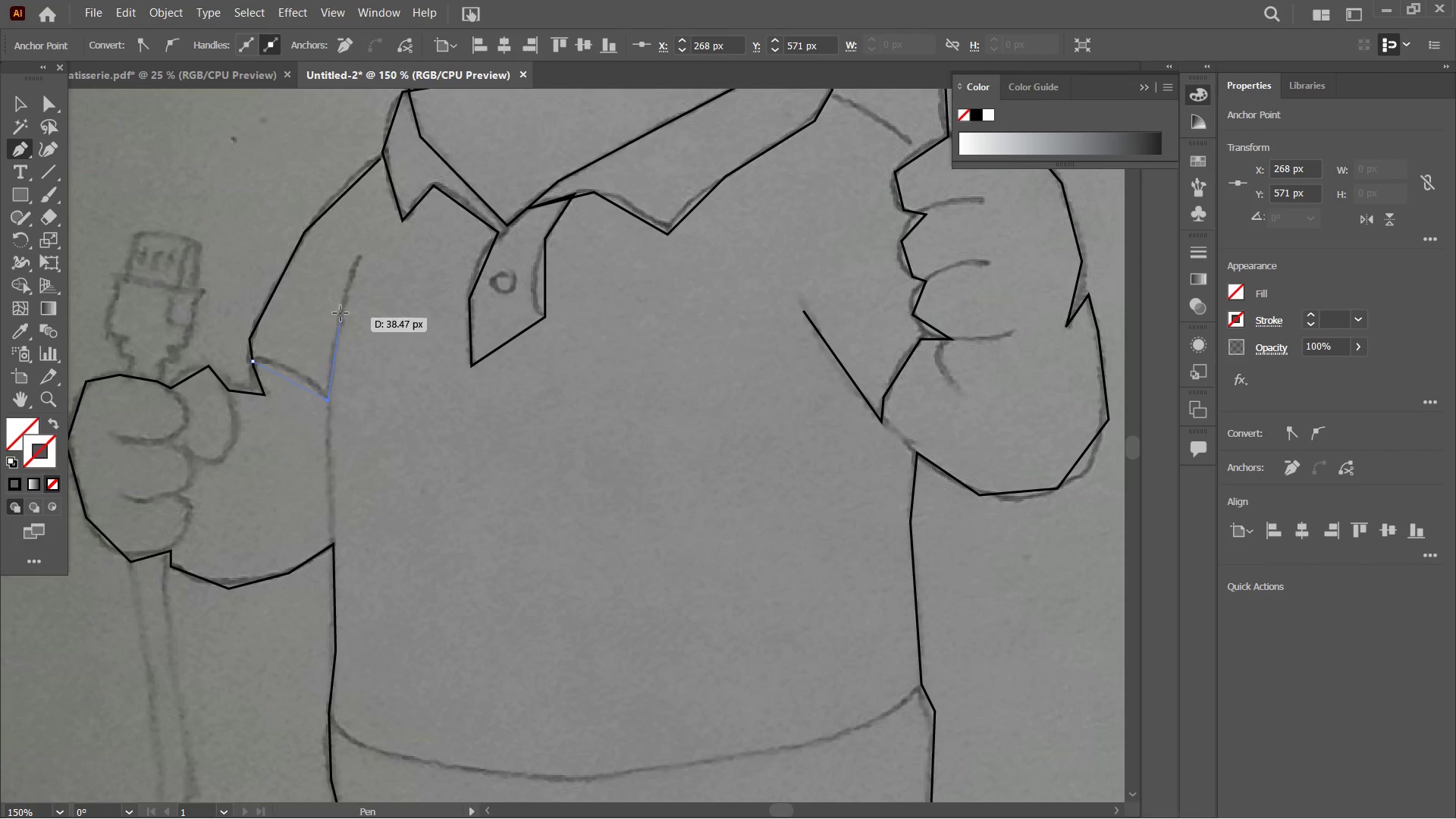 
left_click([358, 261])
 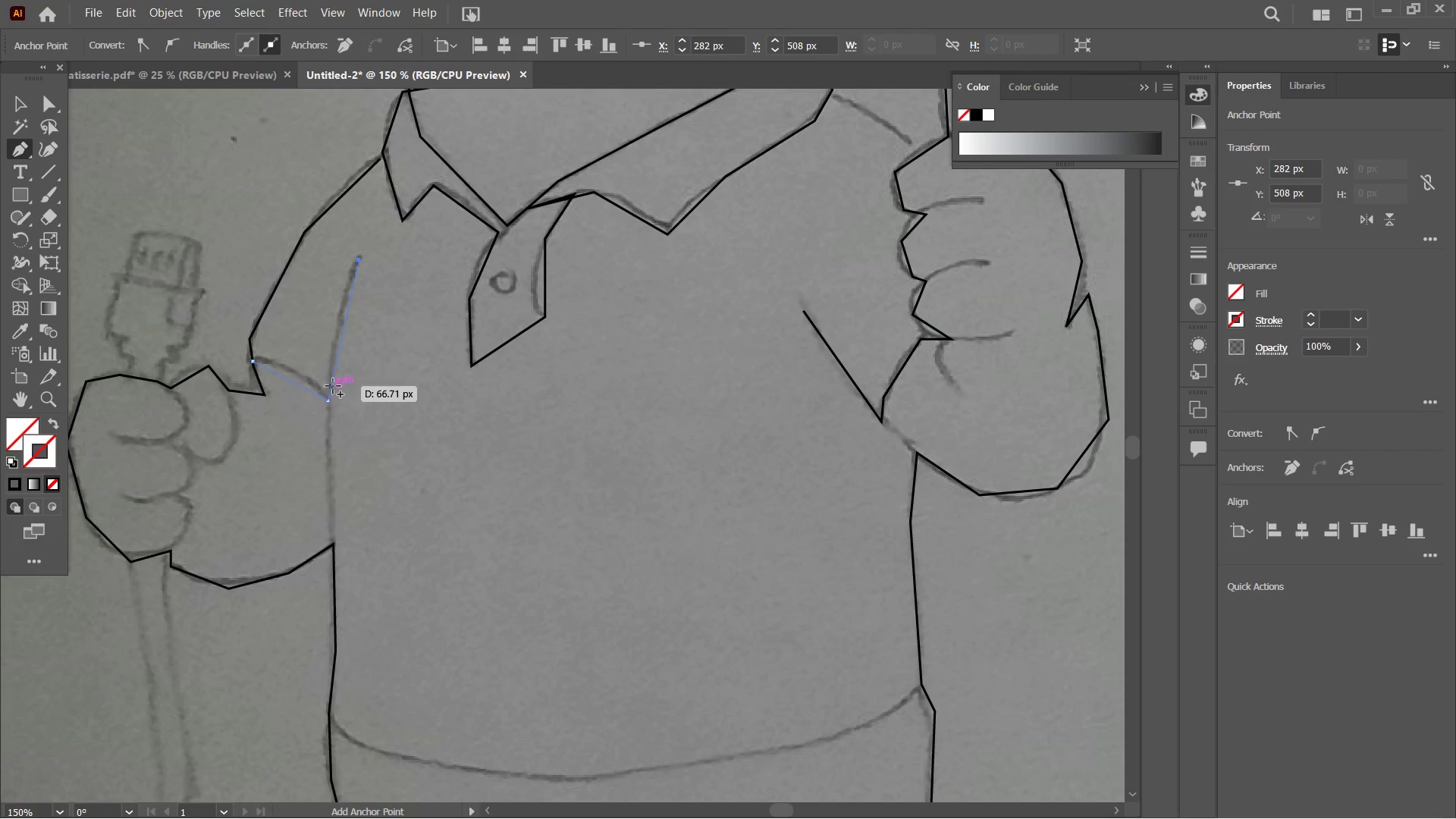 
left_click([328, 384])
 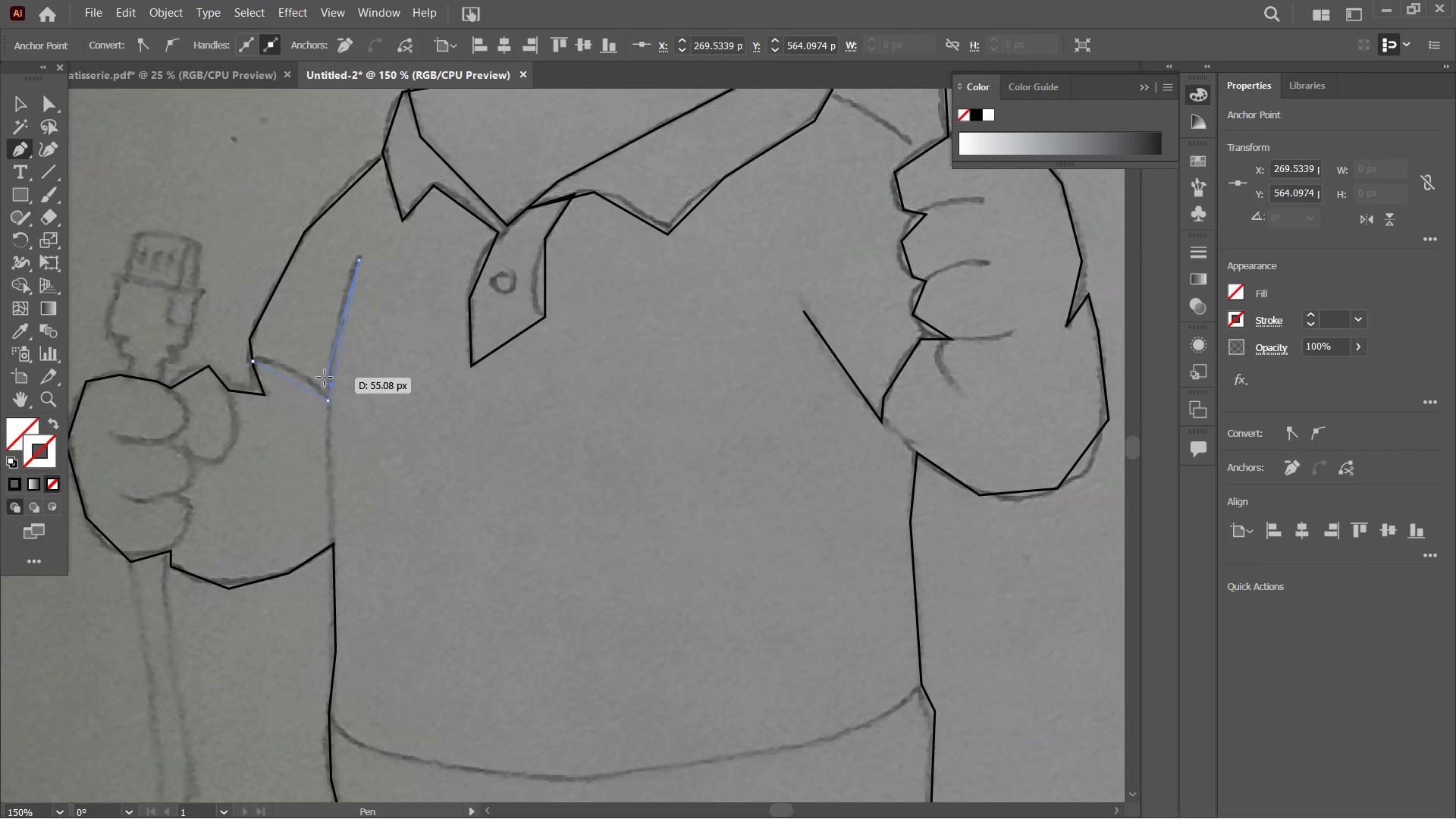 
left_click([327, 379])
 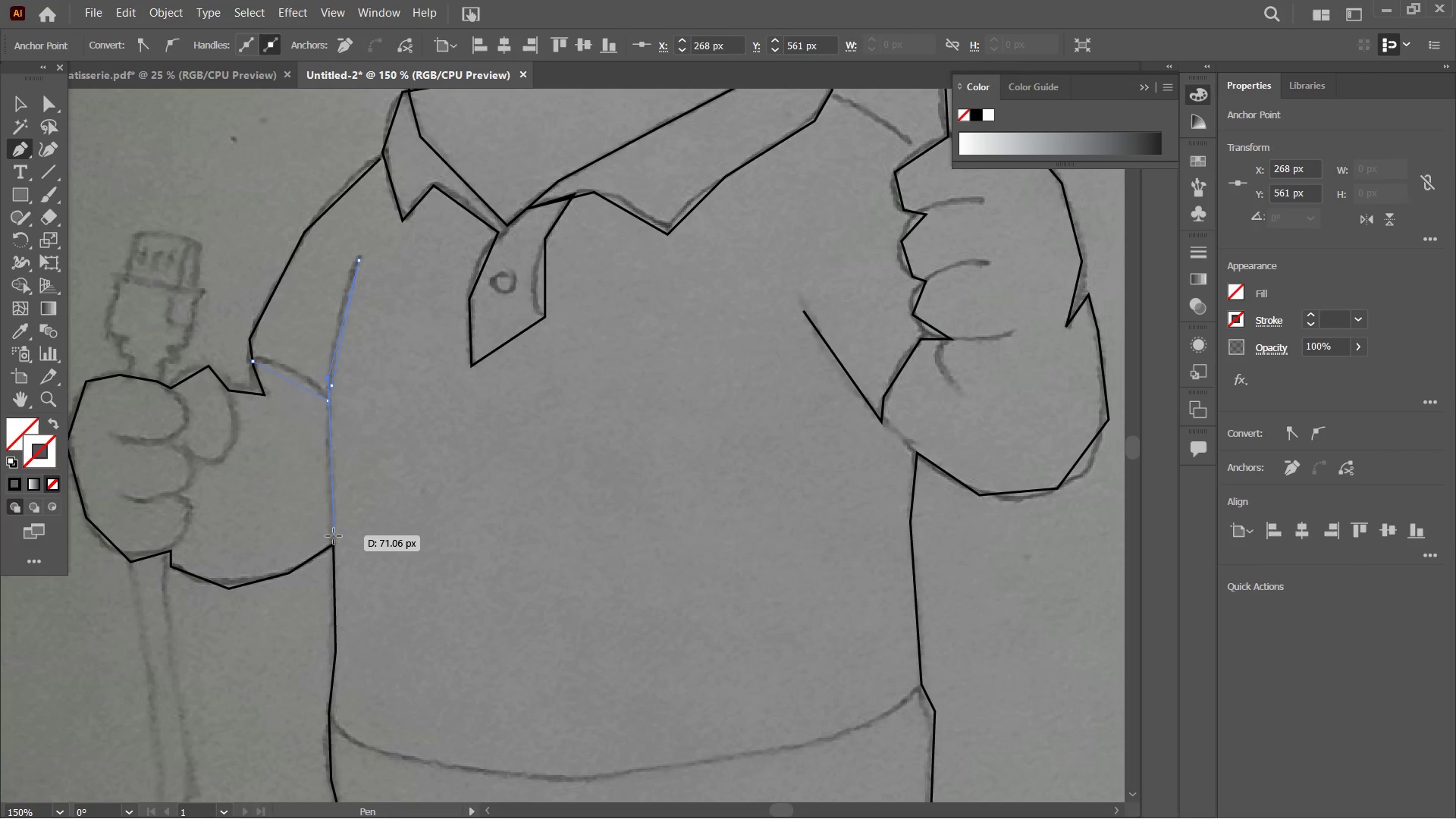 
left_click([333, 543])
 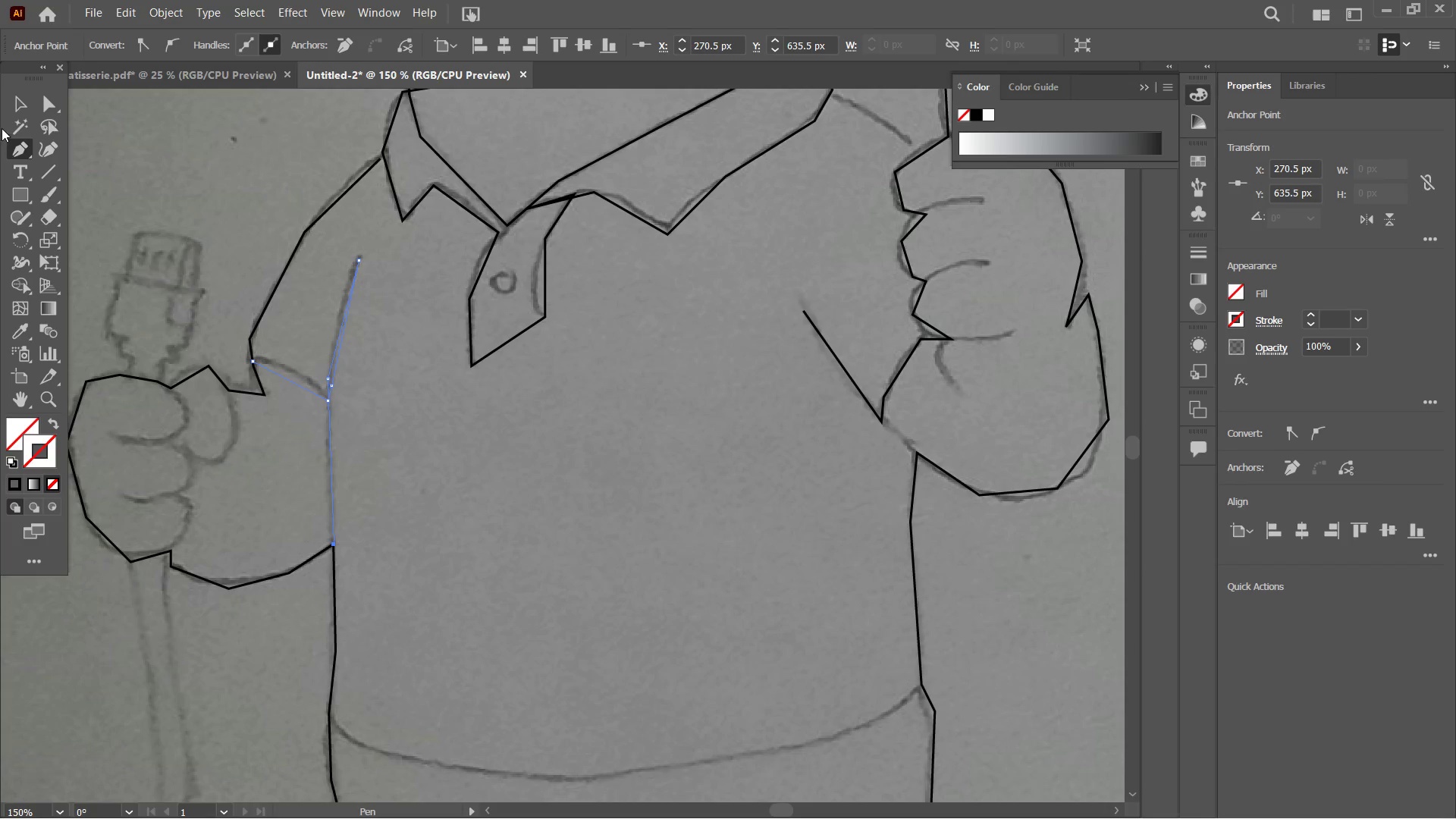 
left_click([19, 108])
 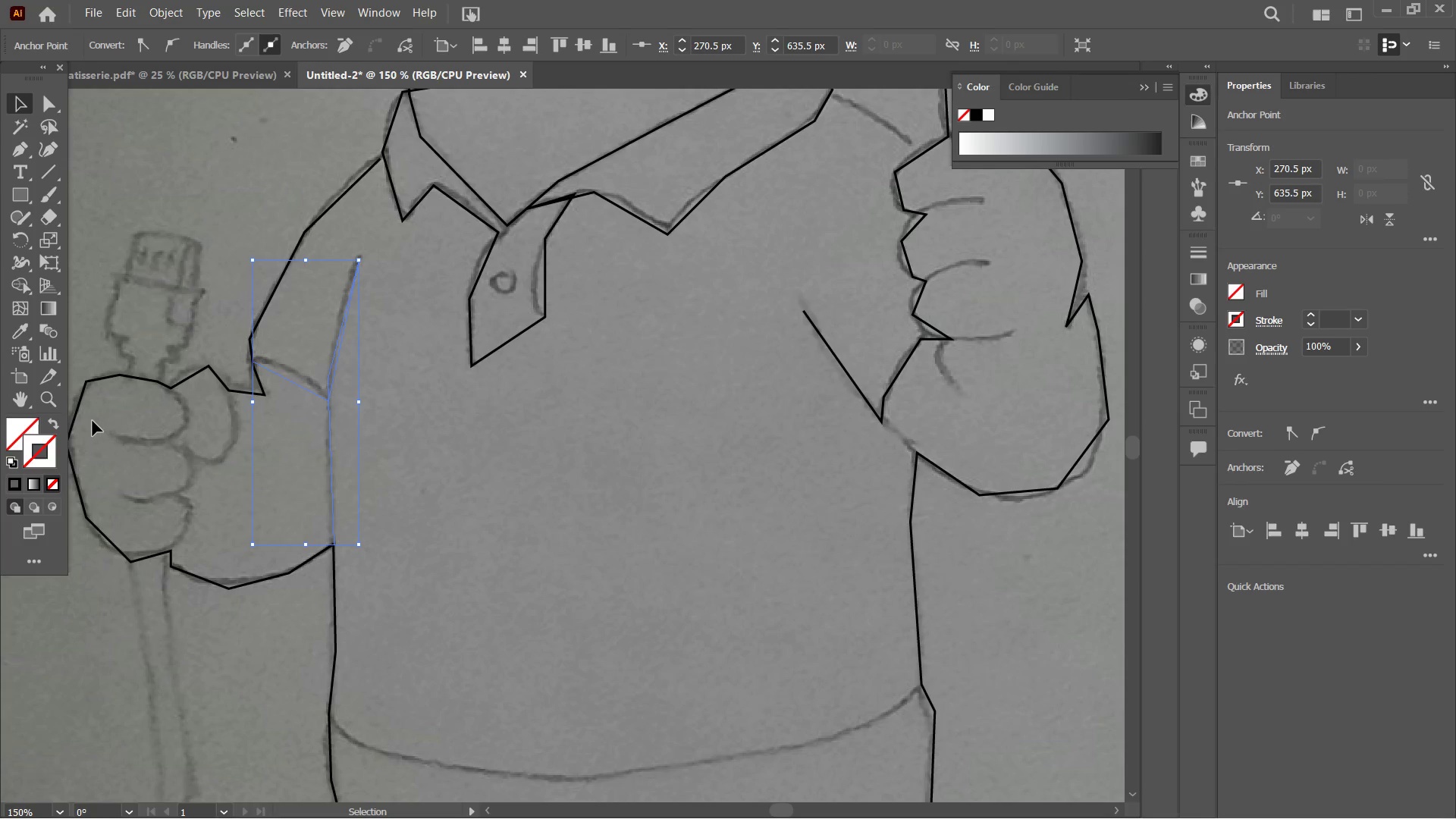 
left_click([90, 421])
 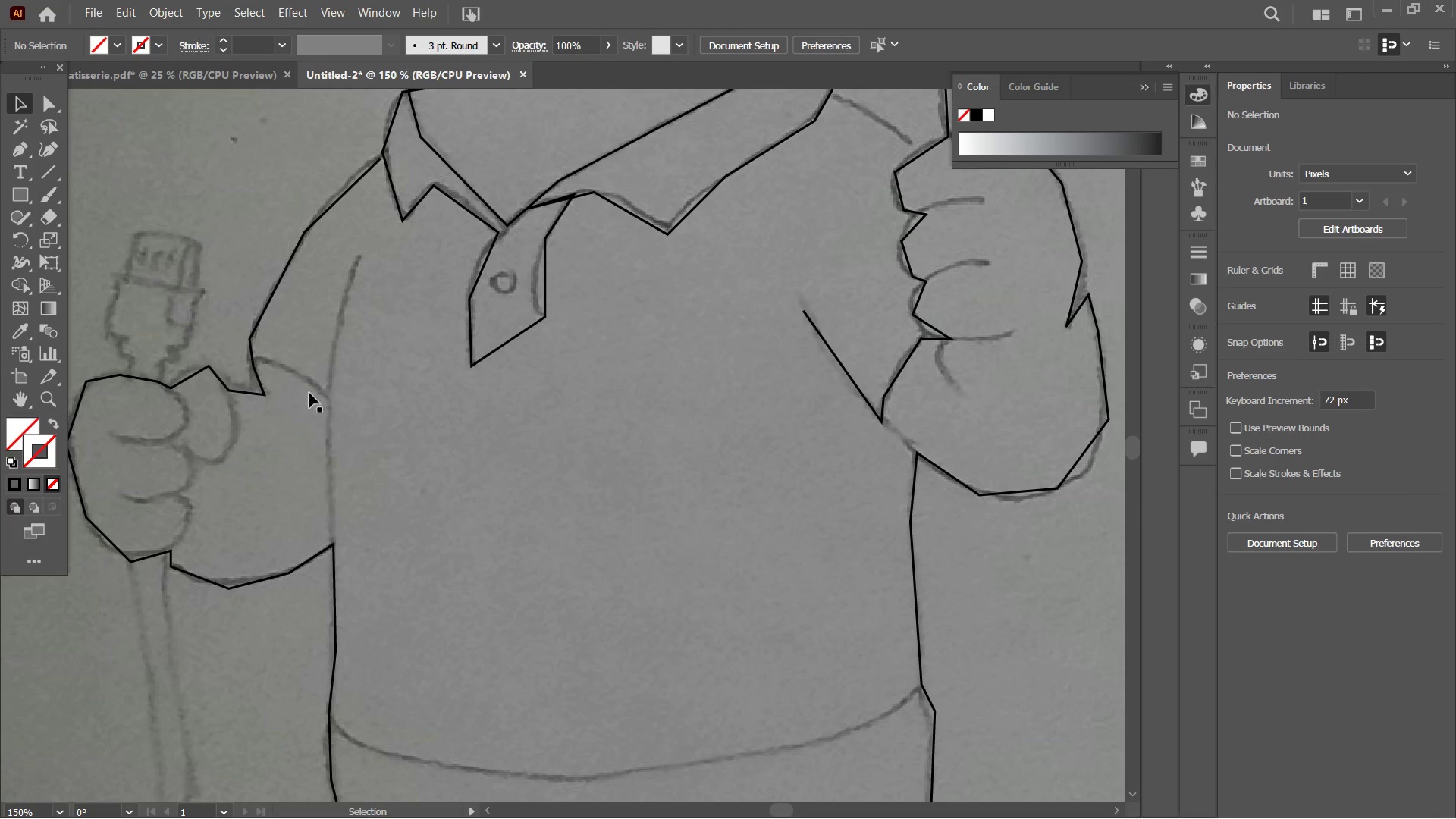 
left_click([328, 388])
 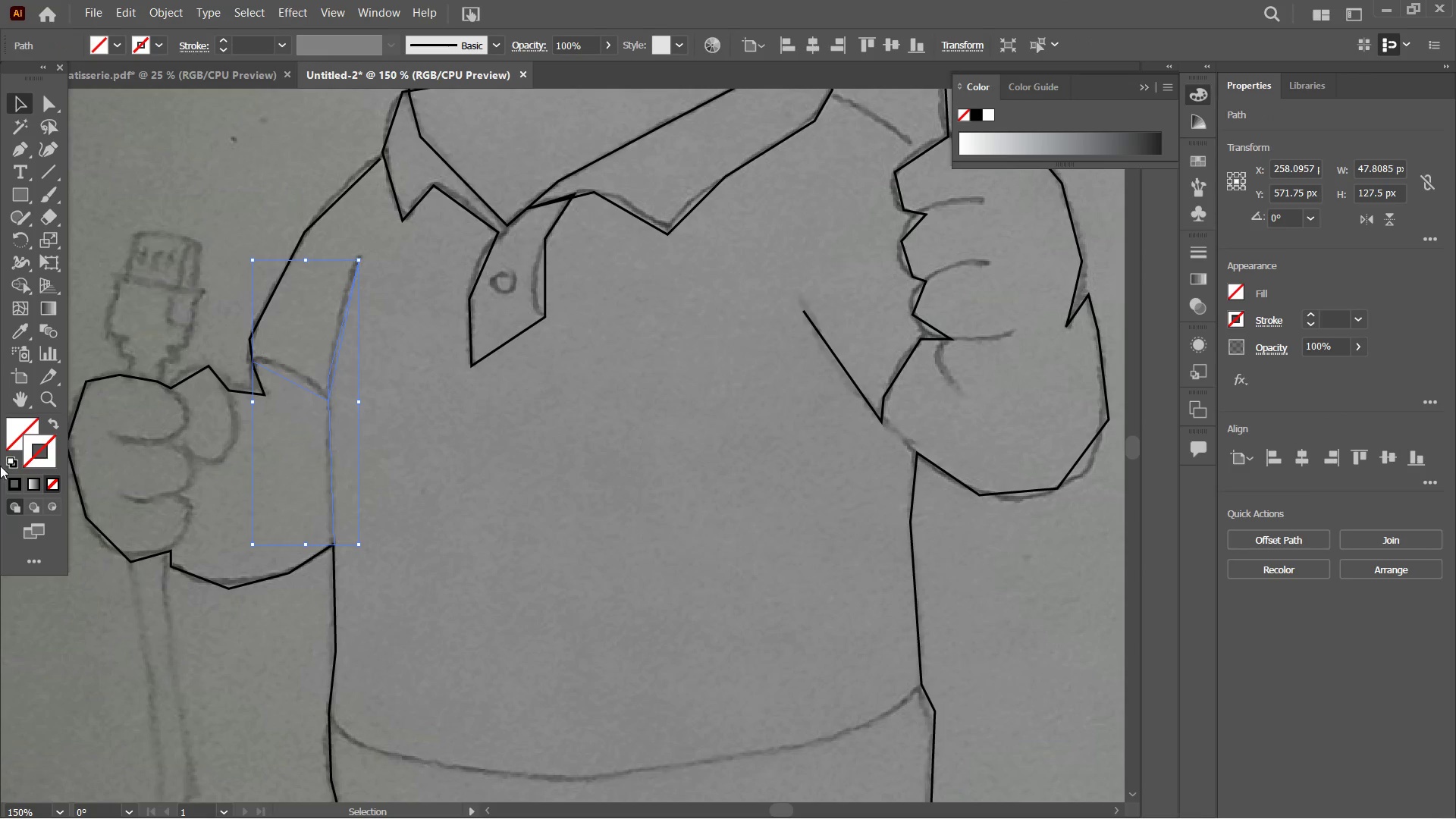 
left_click([13, 478])
 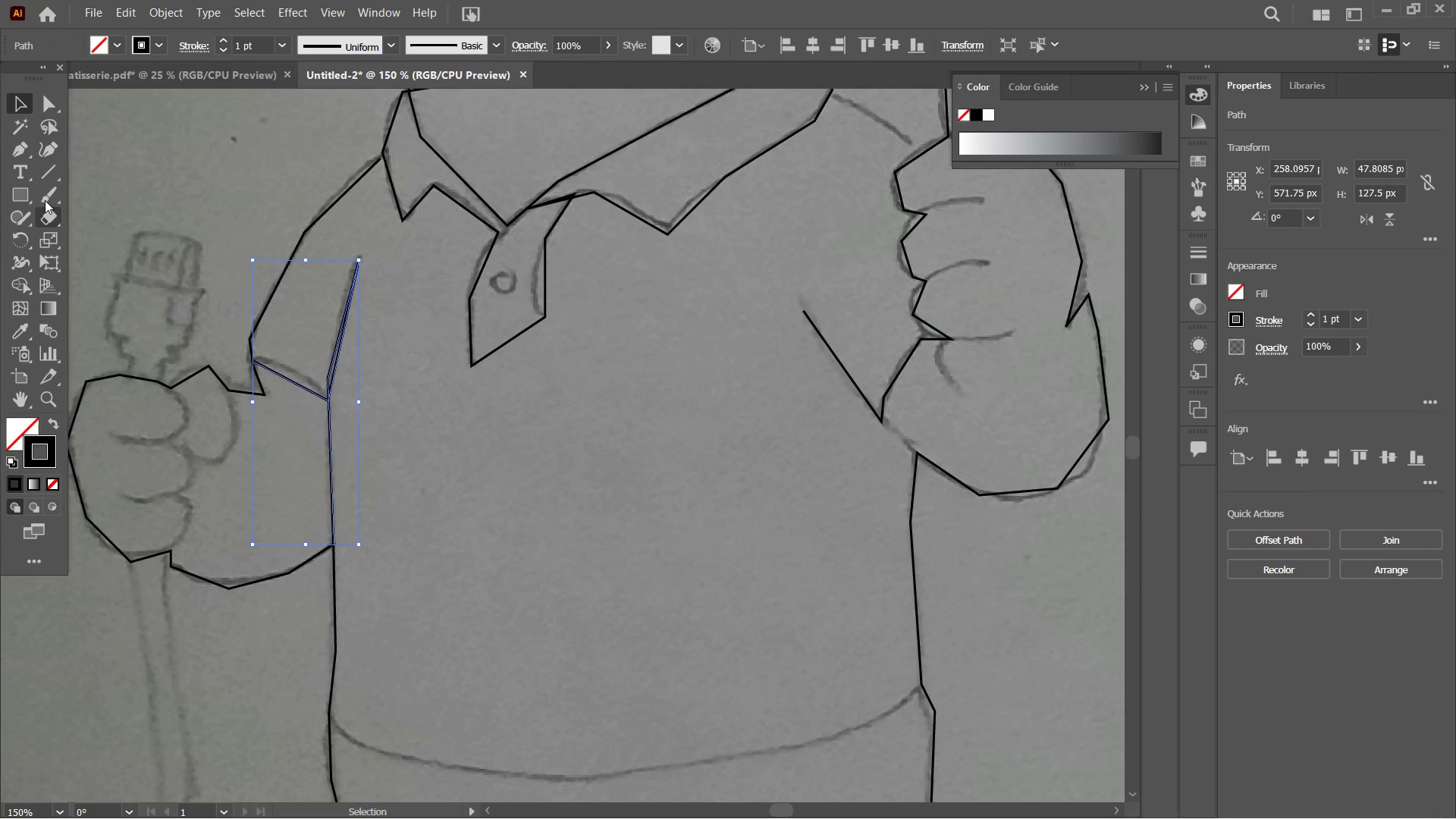 
left_click([26, 146])
 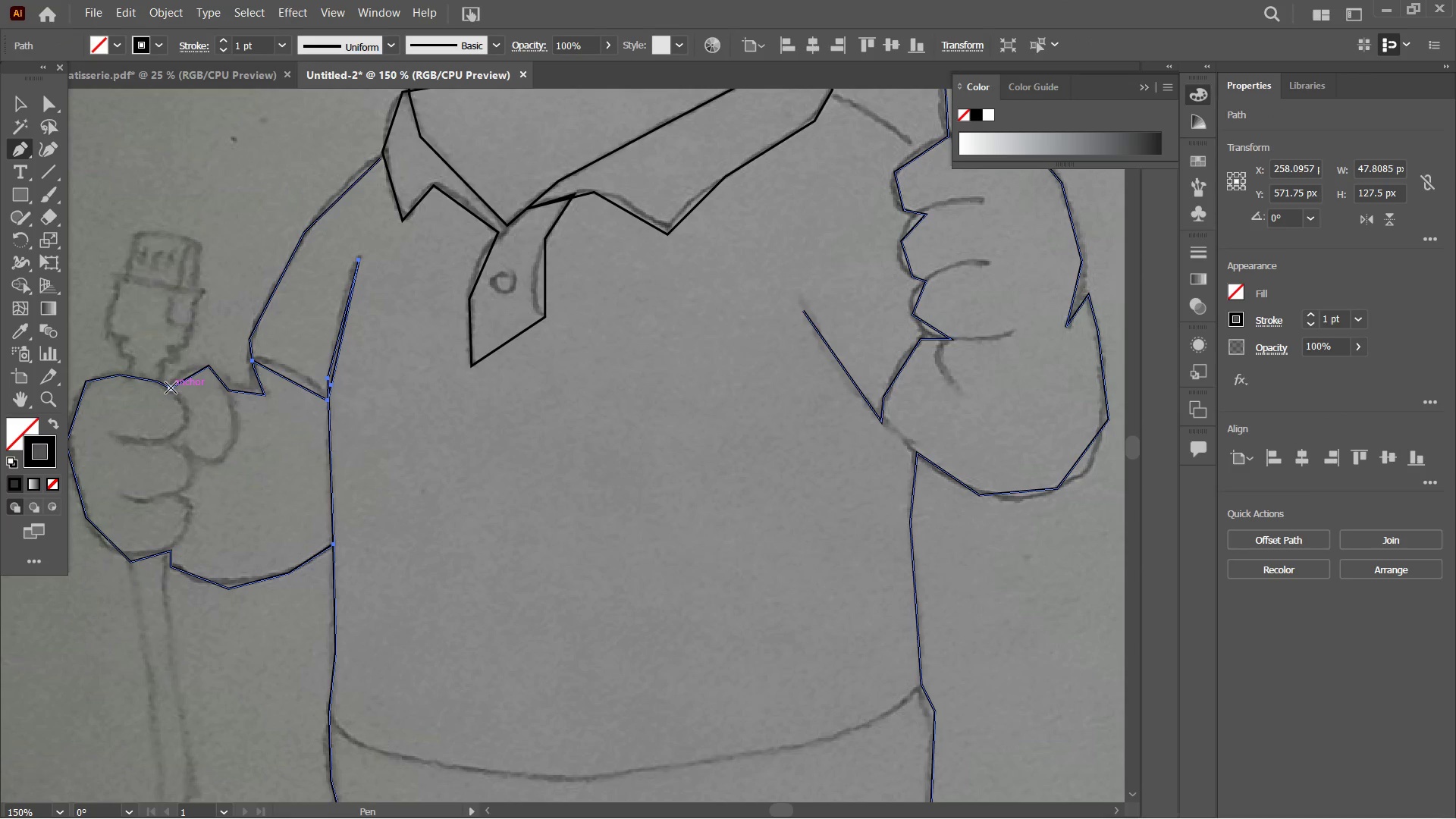 
left_click([171, 387])
 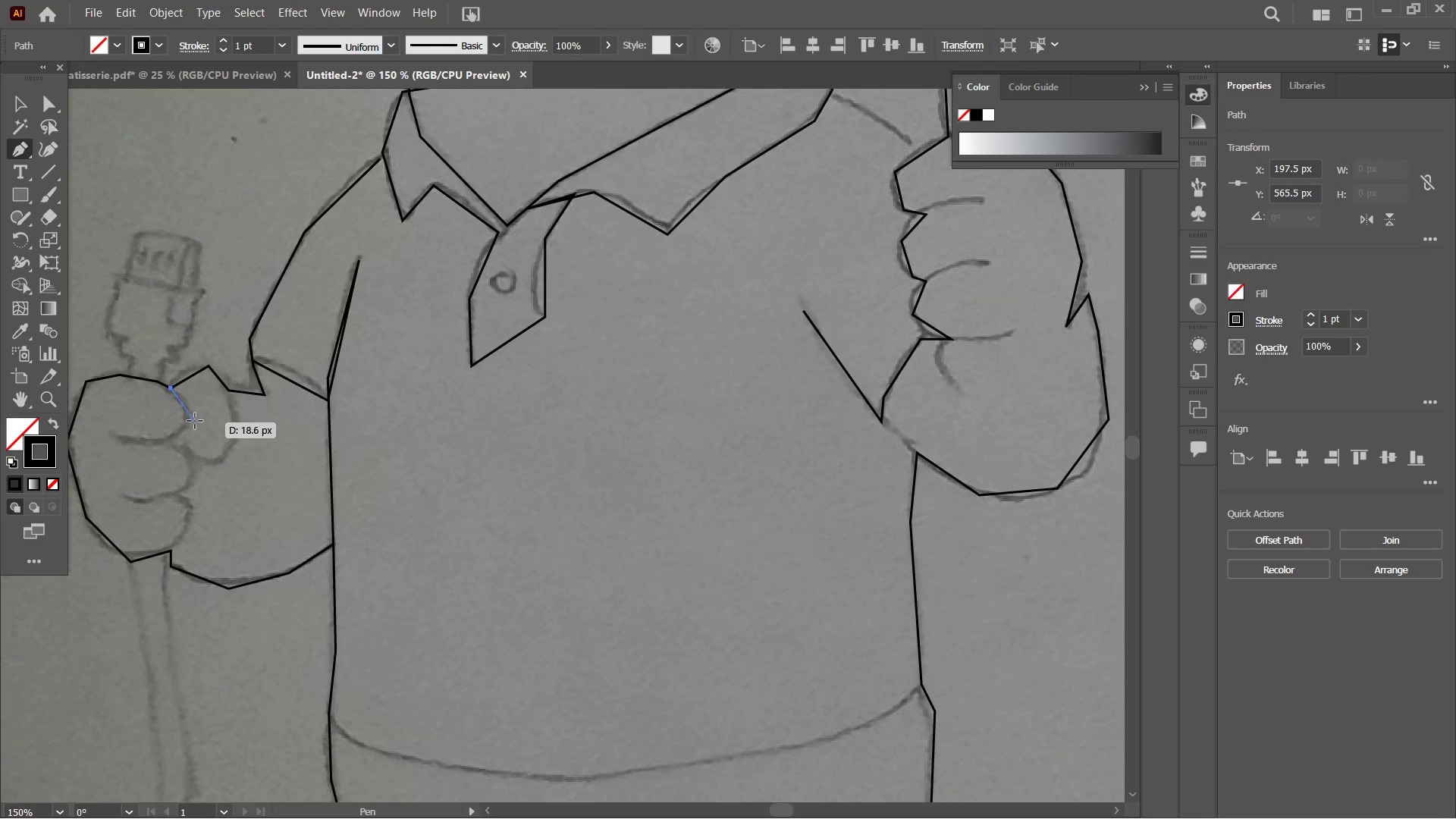 
left_click([191, 412])
 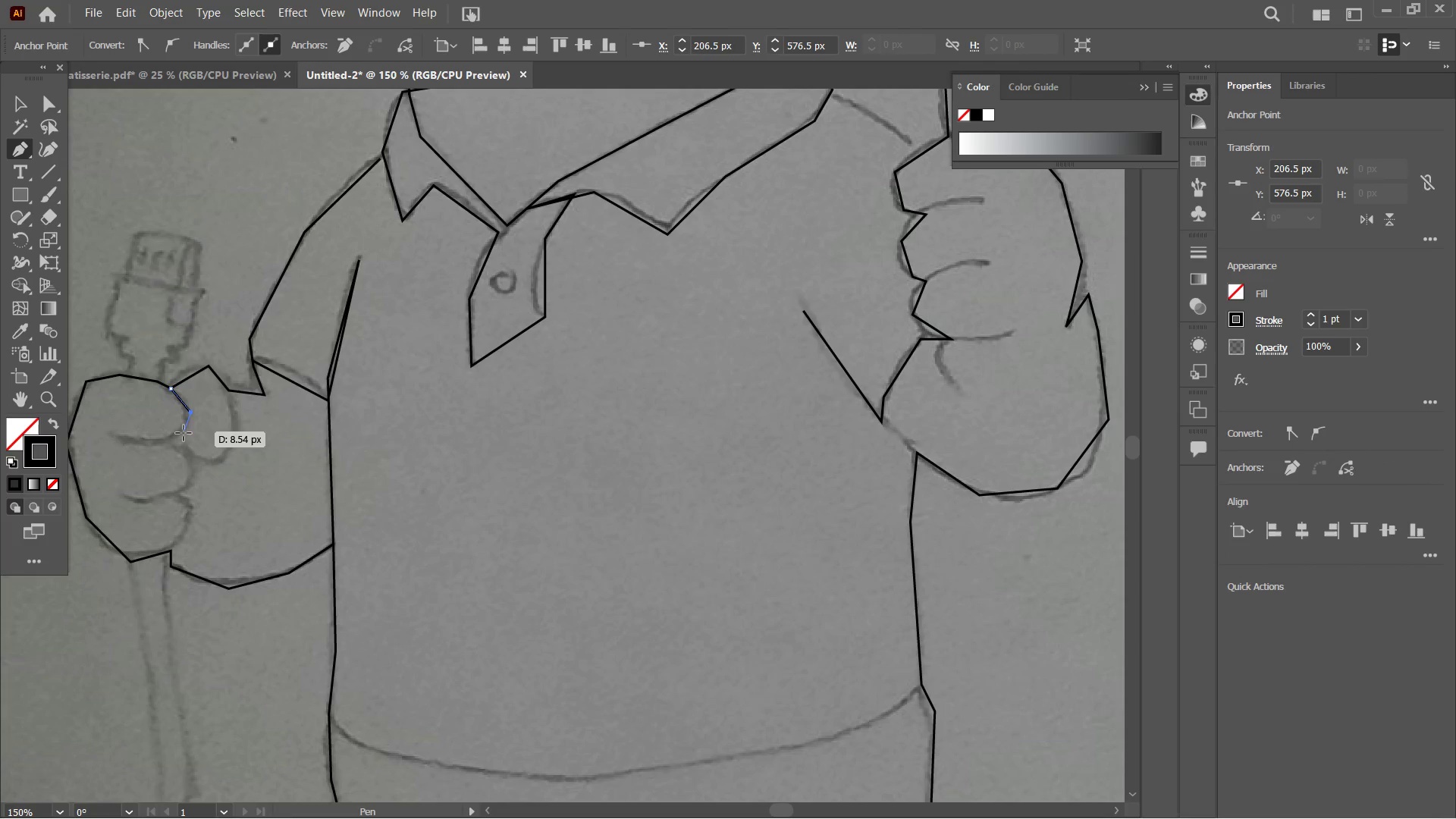 
left_click([183, 435])
 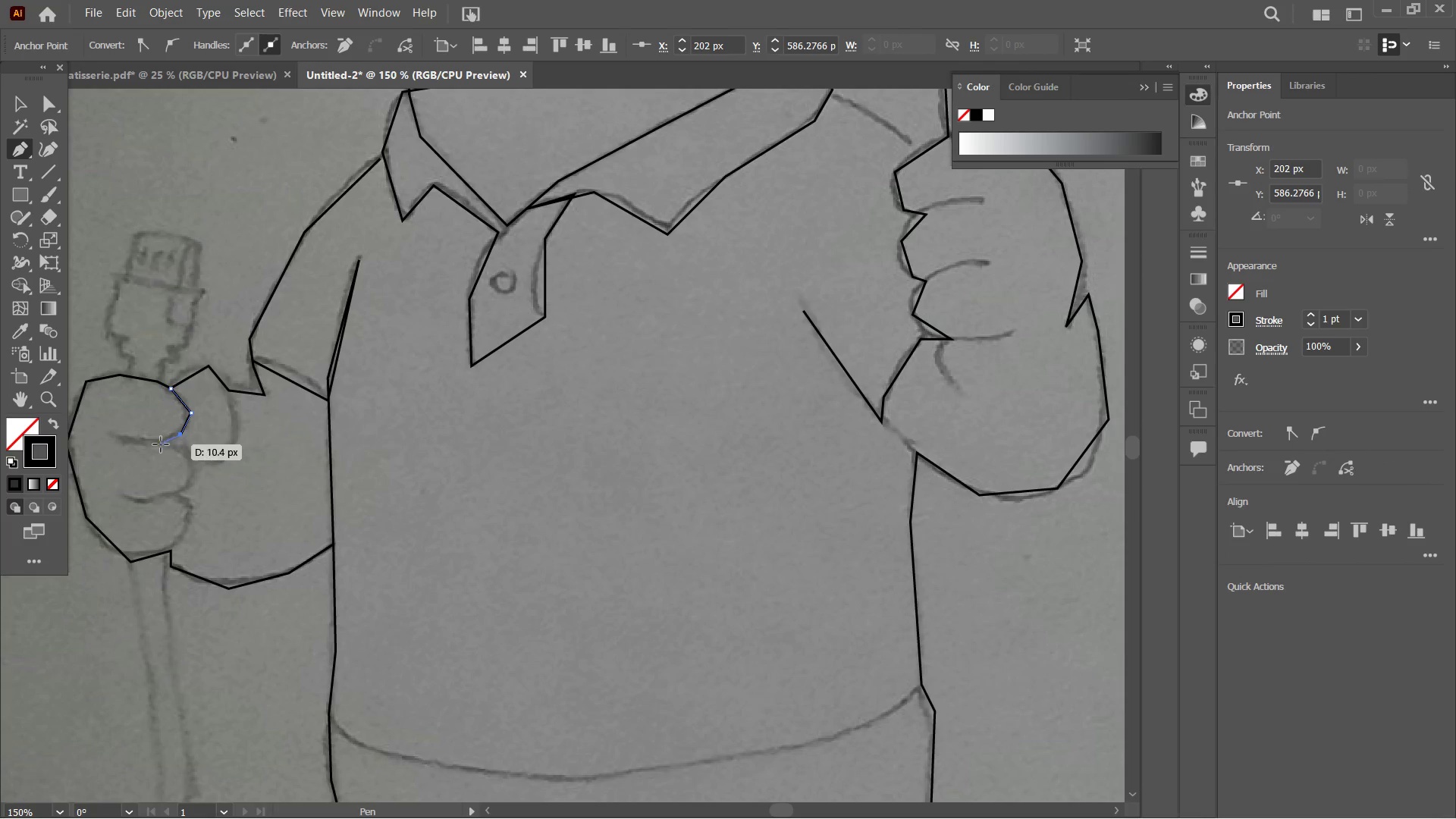 
left_click([161, 444])
 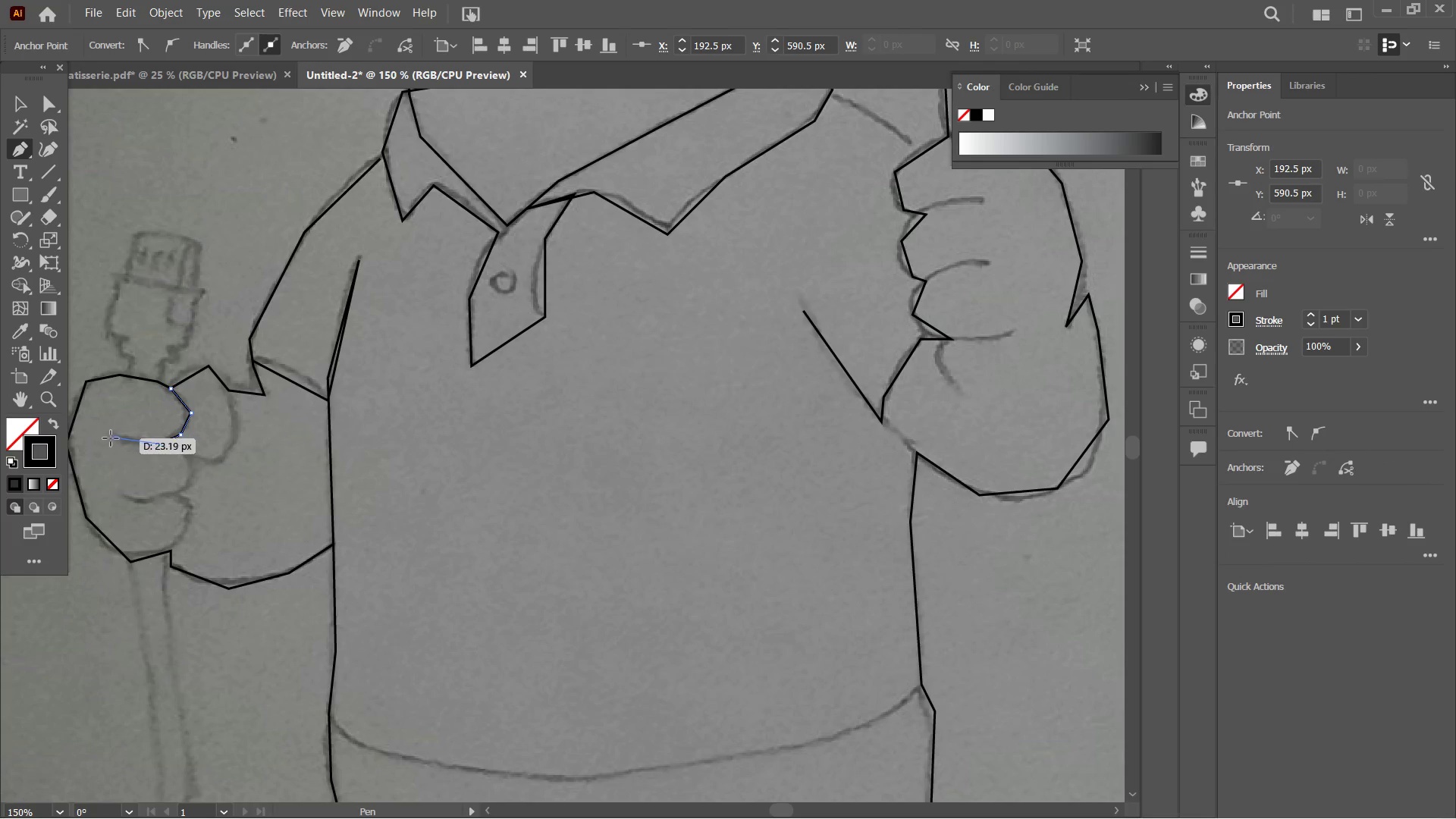 
left_click([115, 438])
 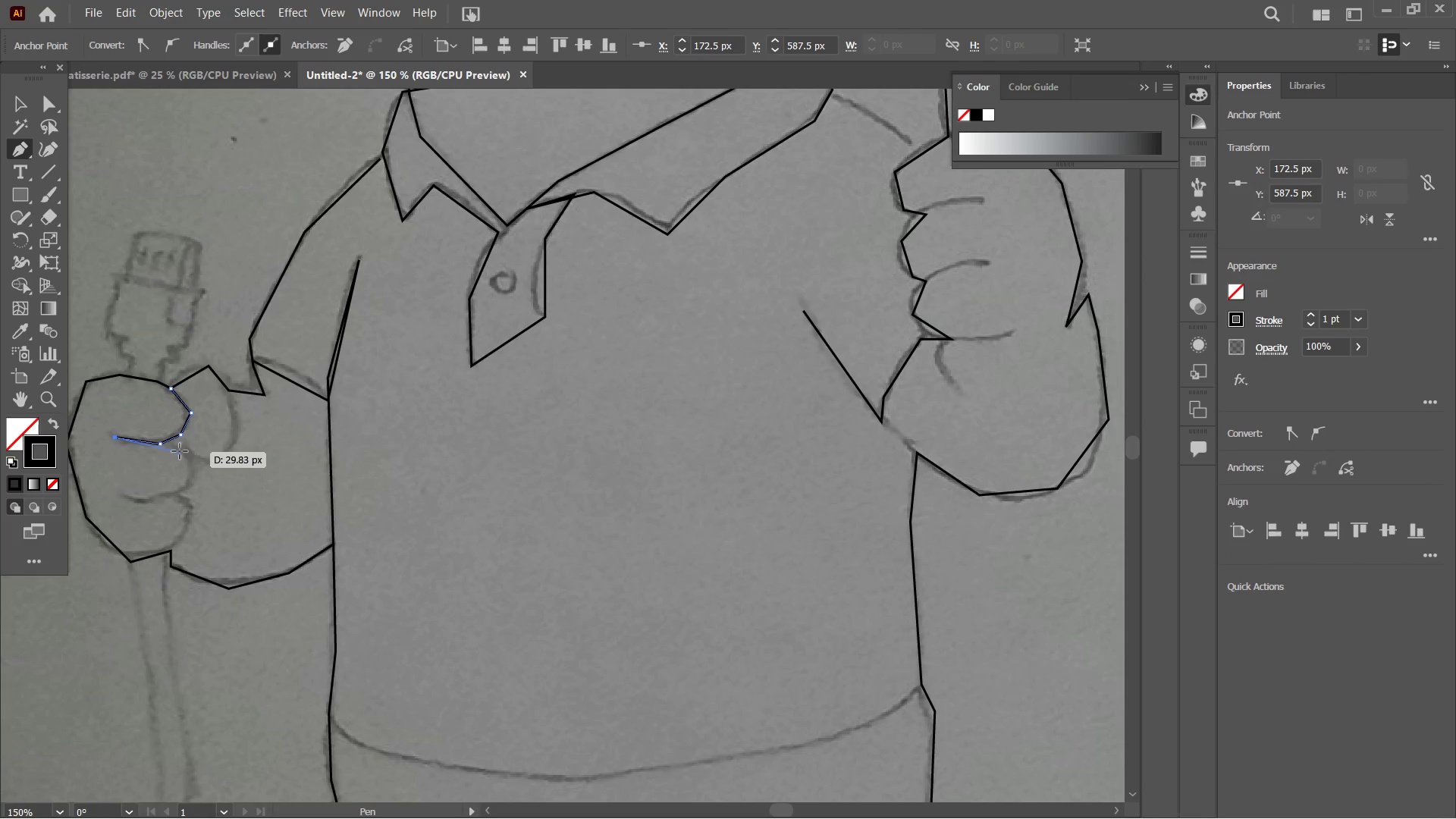 
left_click([180, 447])
 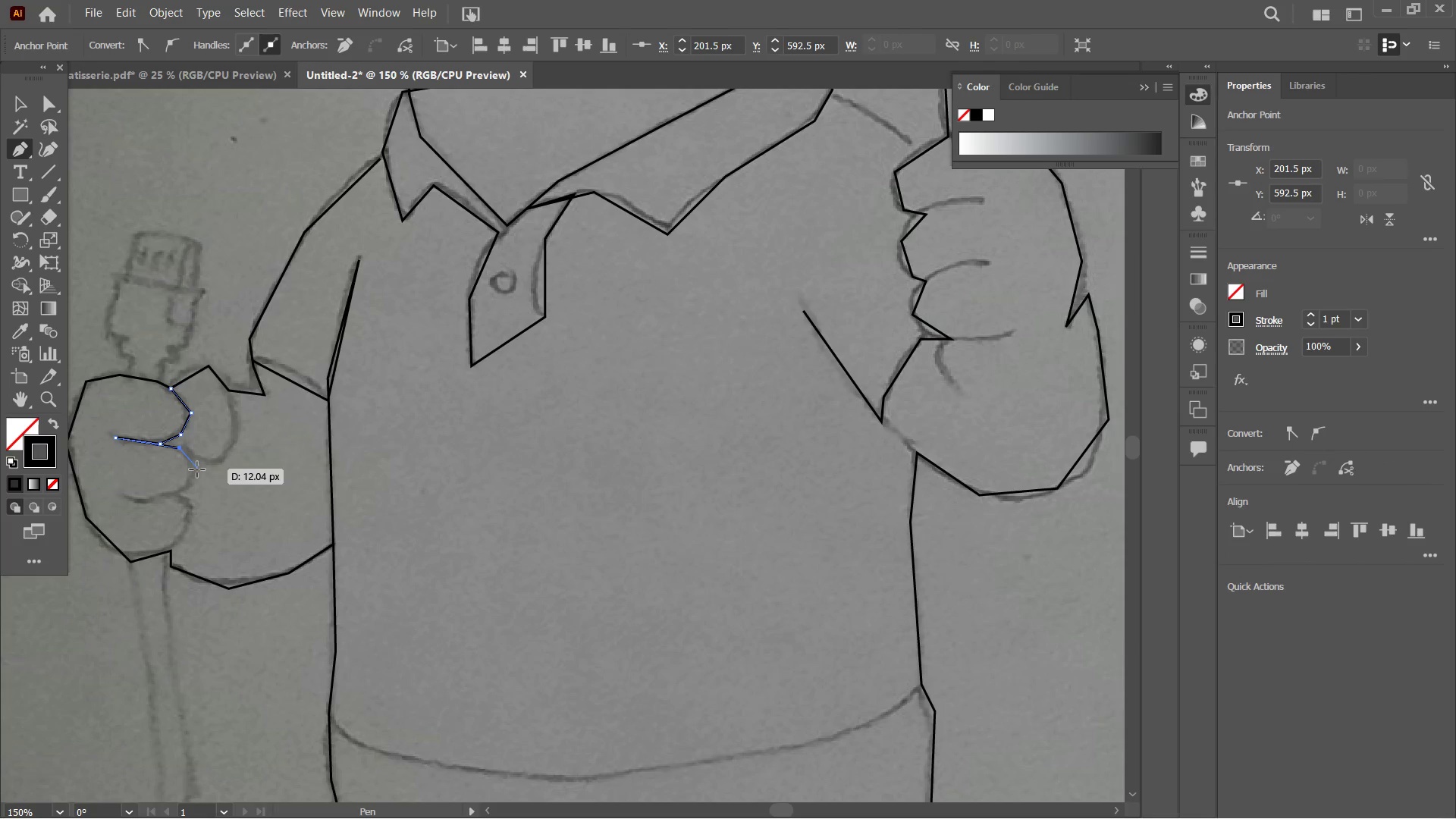 
left_click([197, 471])
 